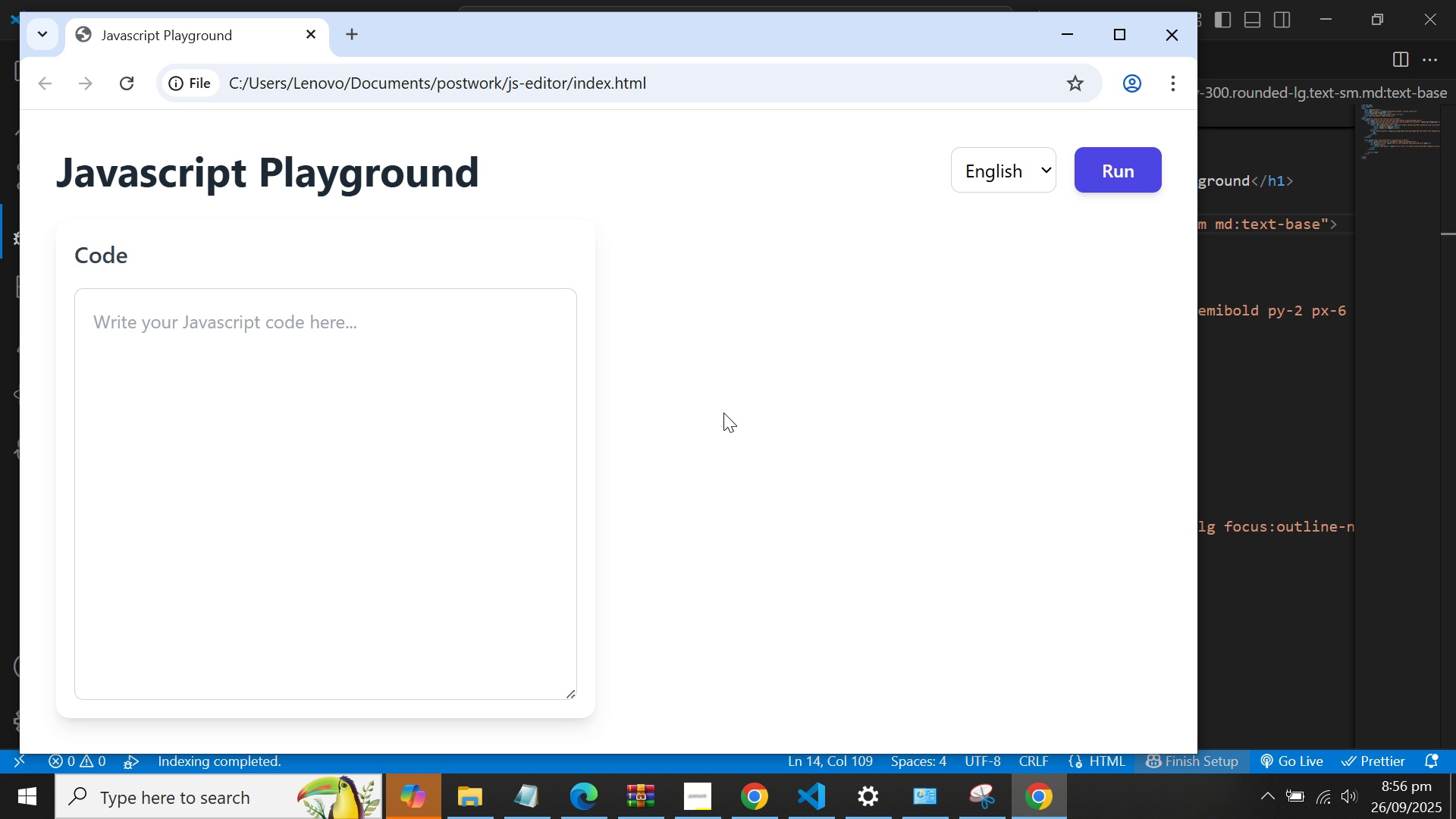 
key(Alt+AltLeft)
 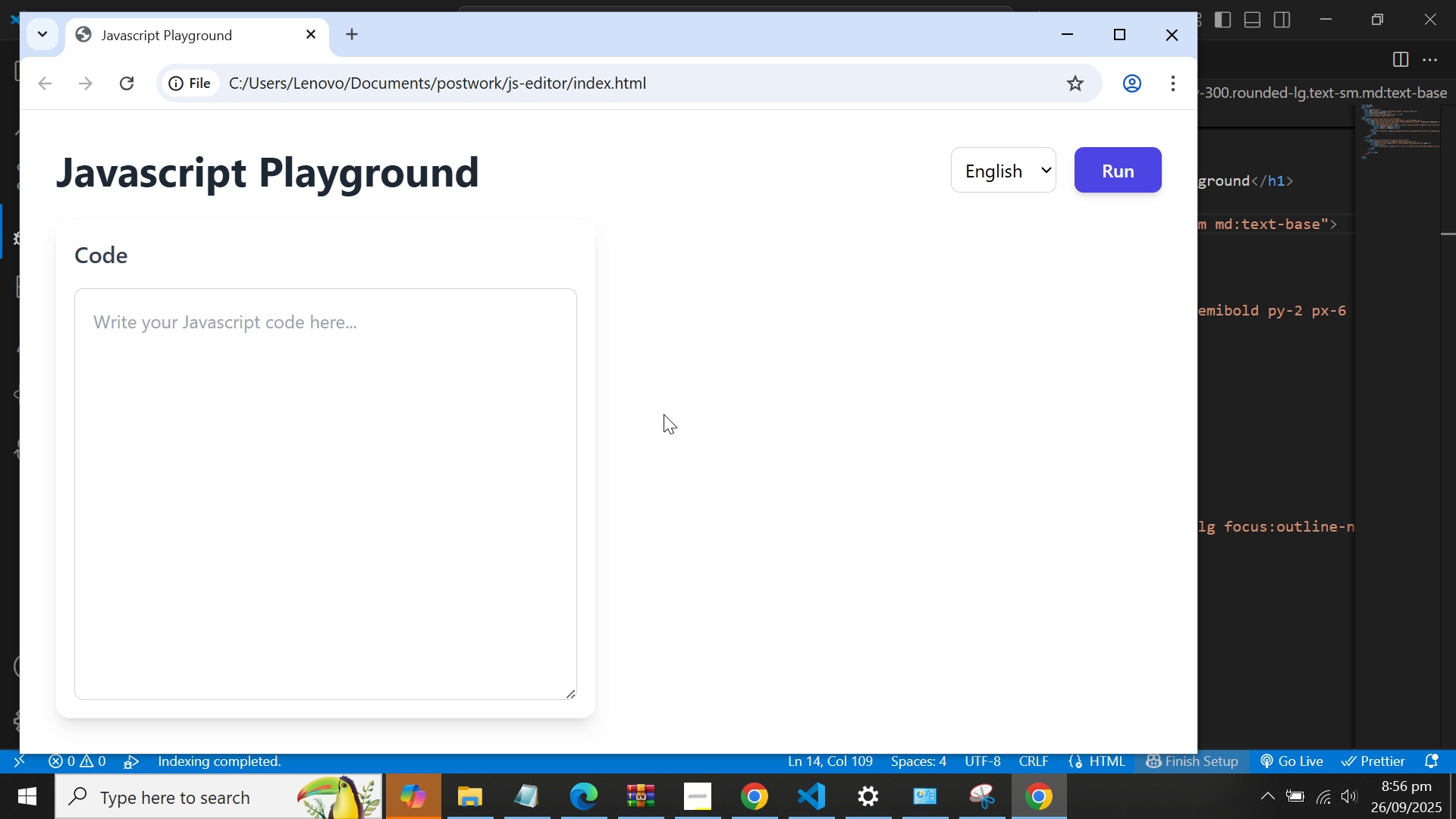 
key(Alt+Tab)
 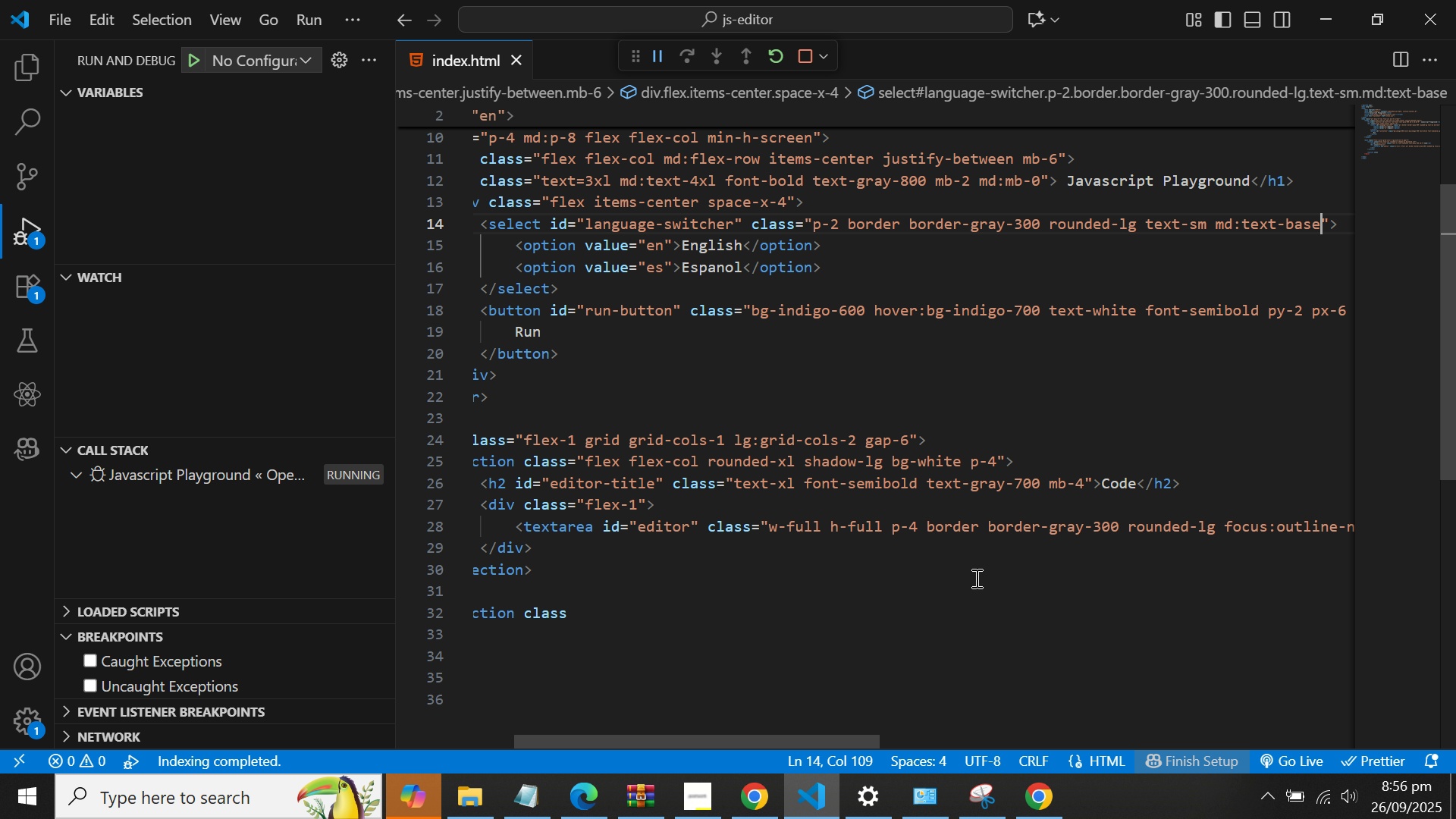 
left_click([1010, 575])
 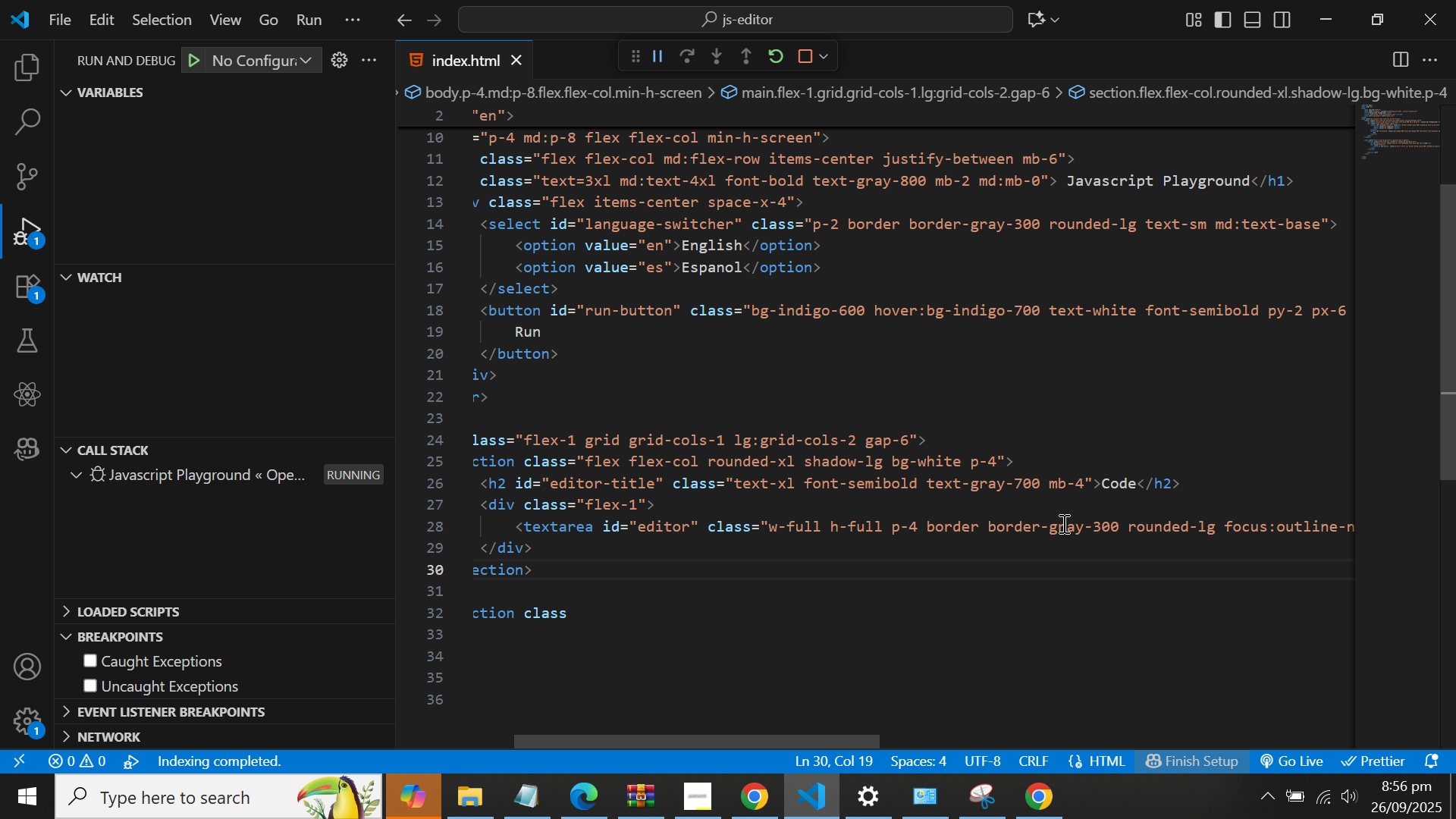 
left_click([1062, 523])
 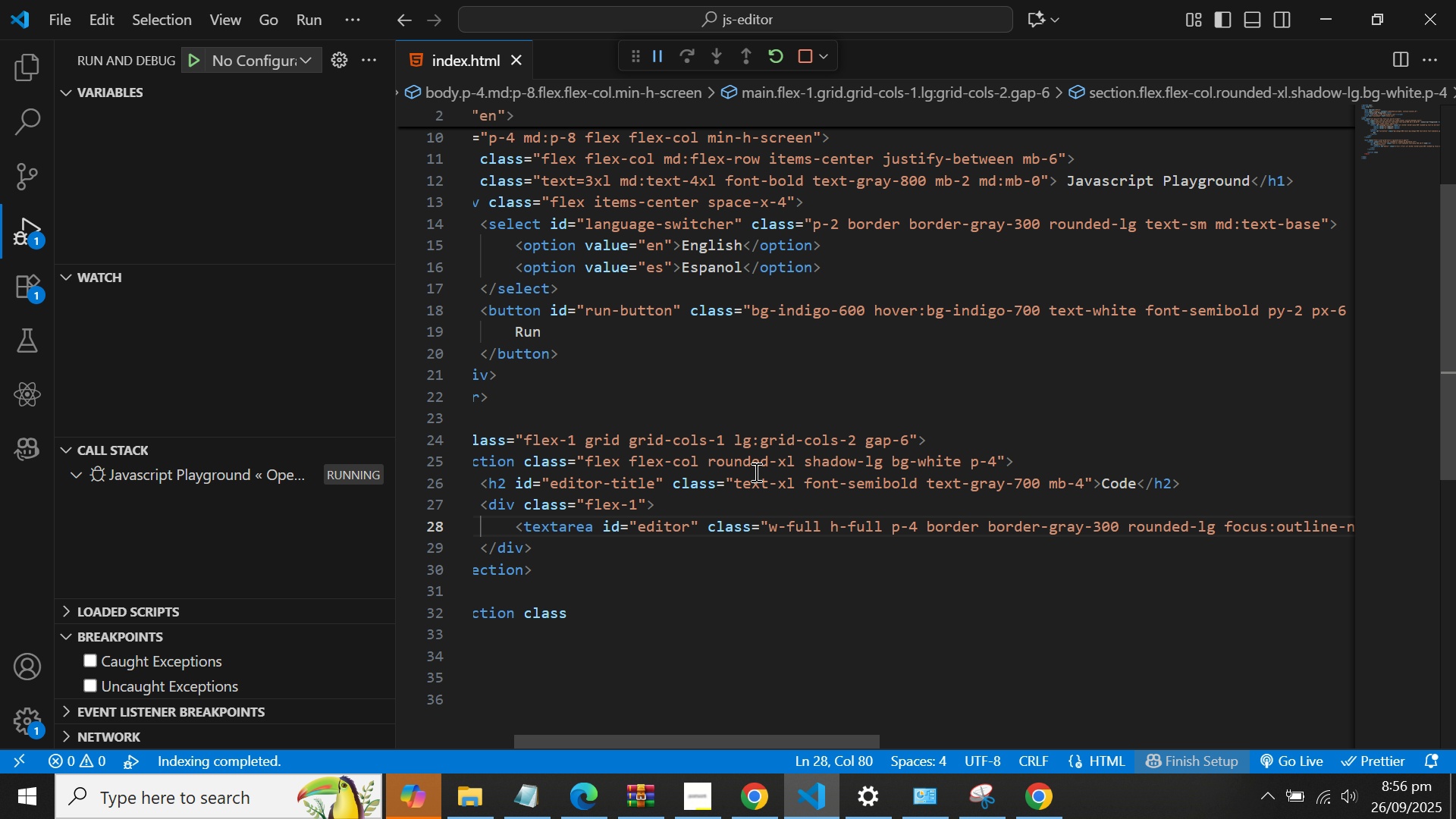 
scroll: coordinate [750, 475], scroll_direction: down, amount: 1.0
 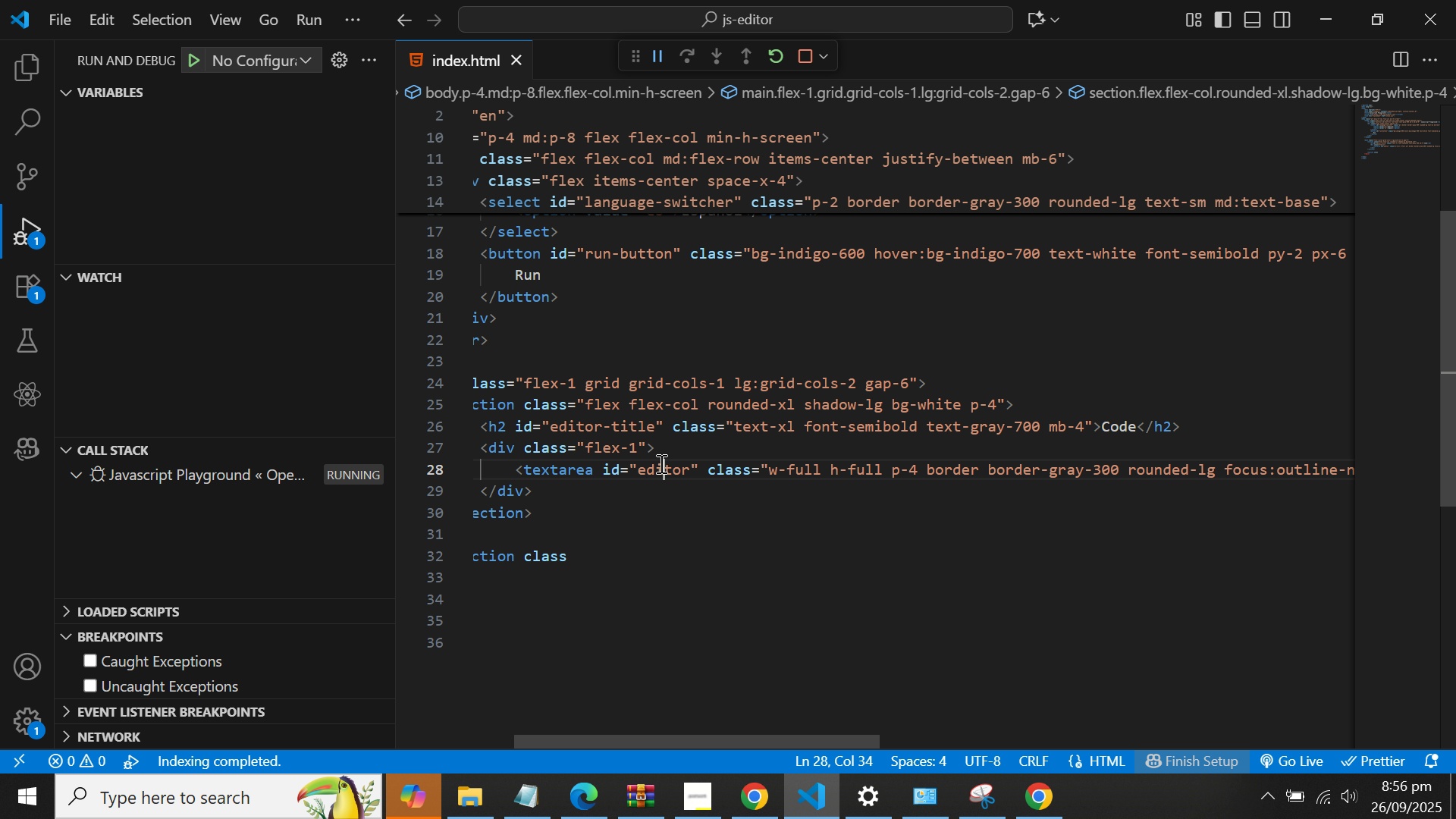 
left_click([660, 463])
 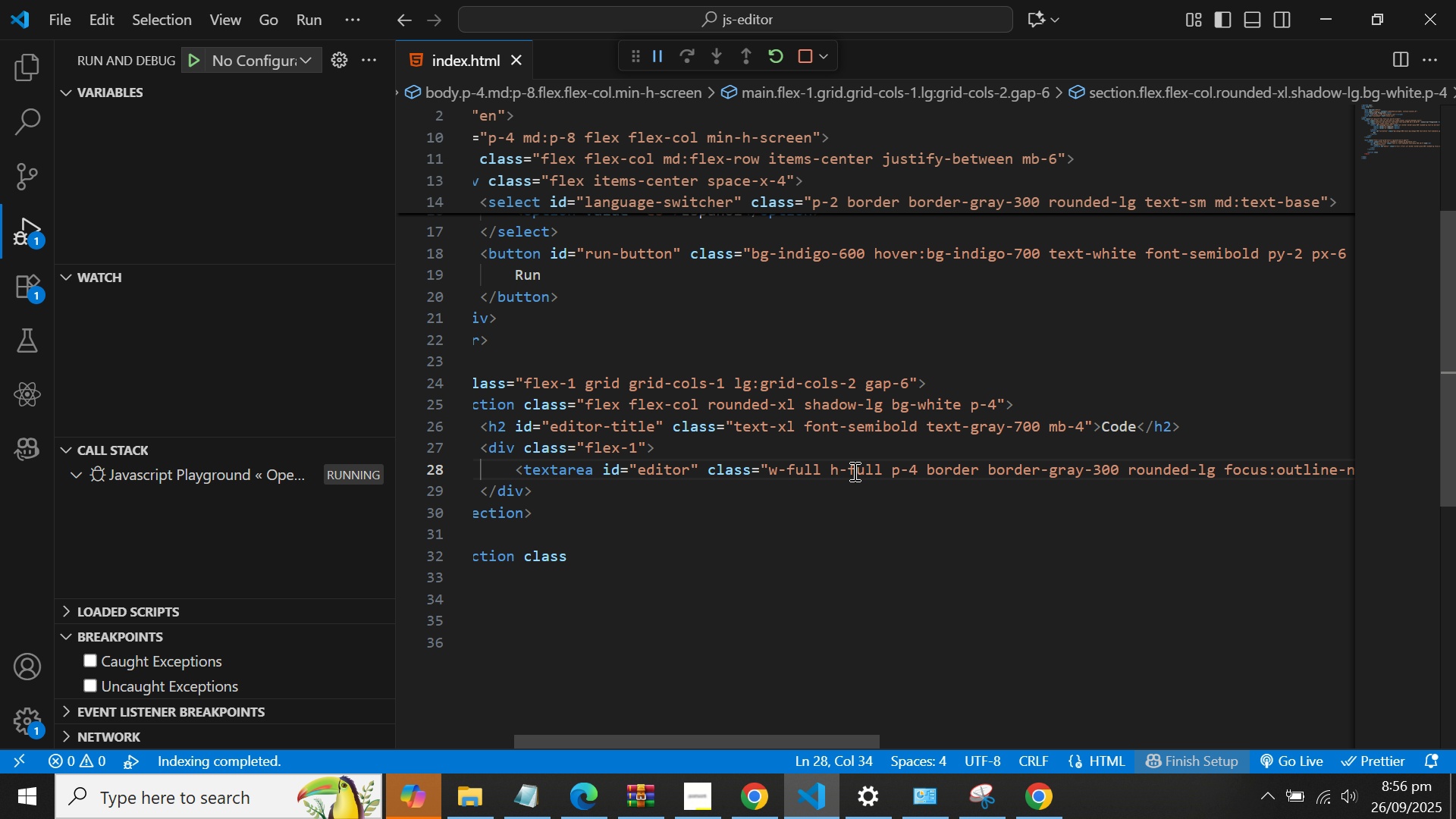 
left_click_drag(start_coordinate=[853, 471], to_coordinate=[99, 469])
 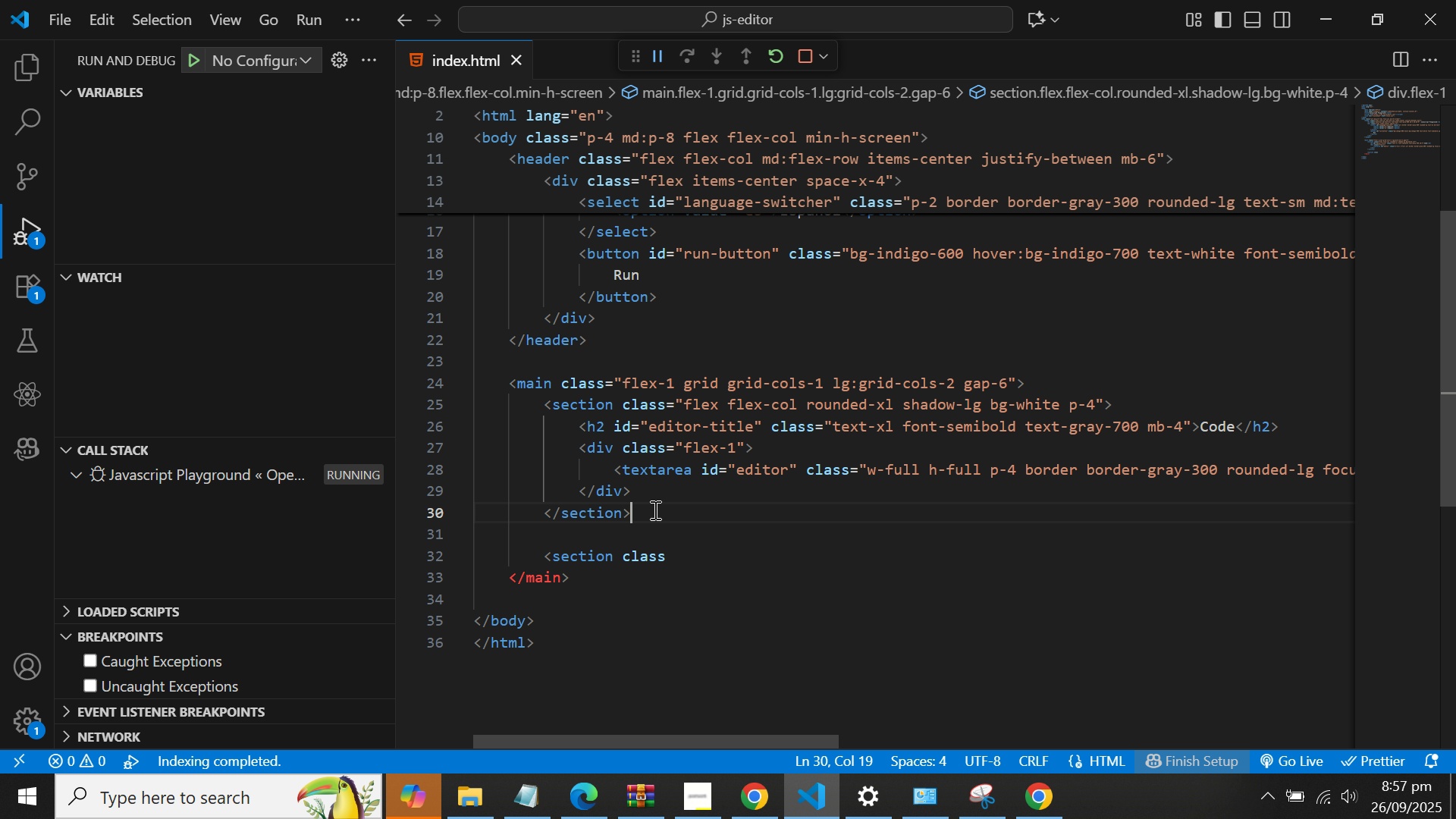 
left_click([654, 510])
 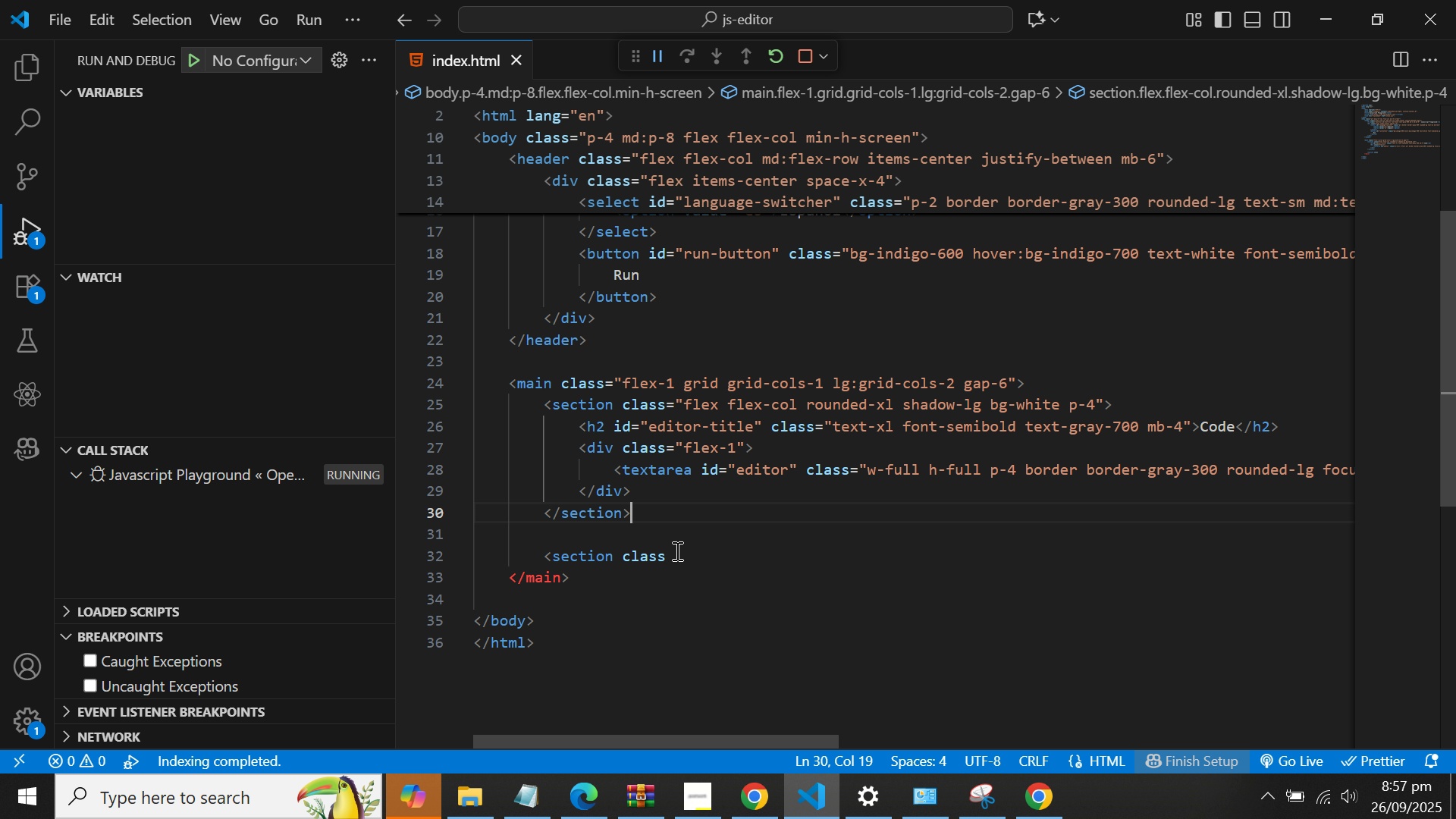 
left_click([676, 551])
 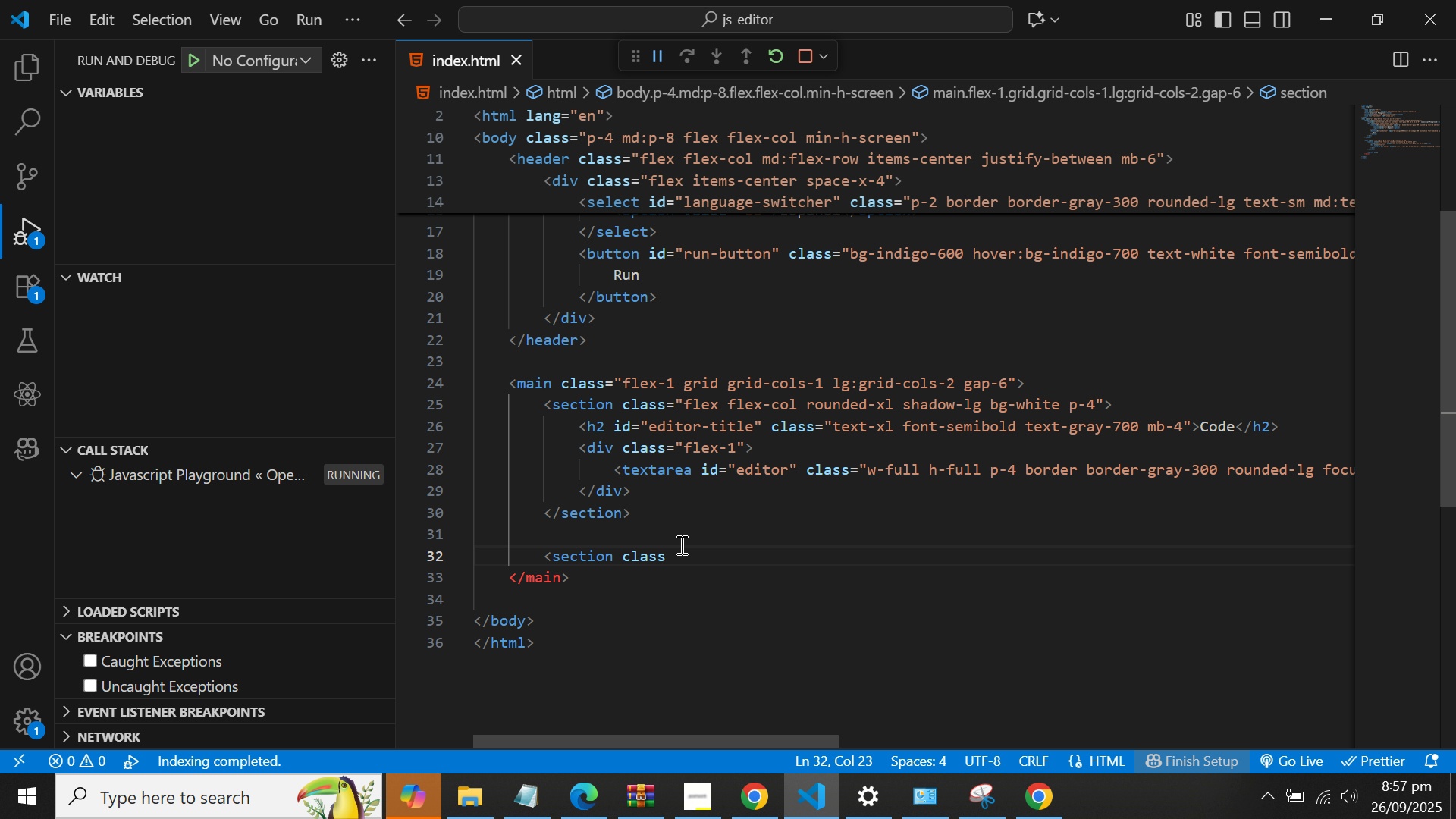 
wait(5.16)
 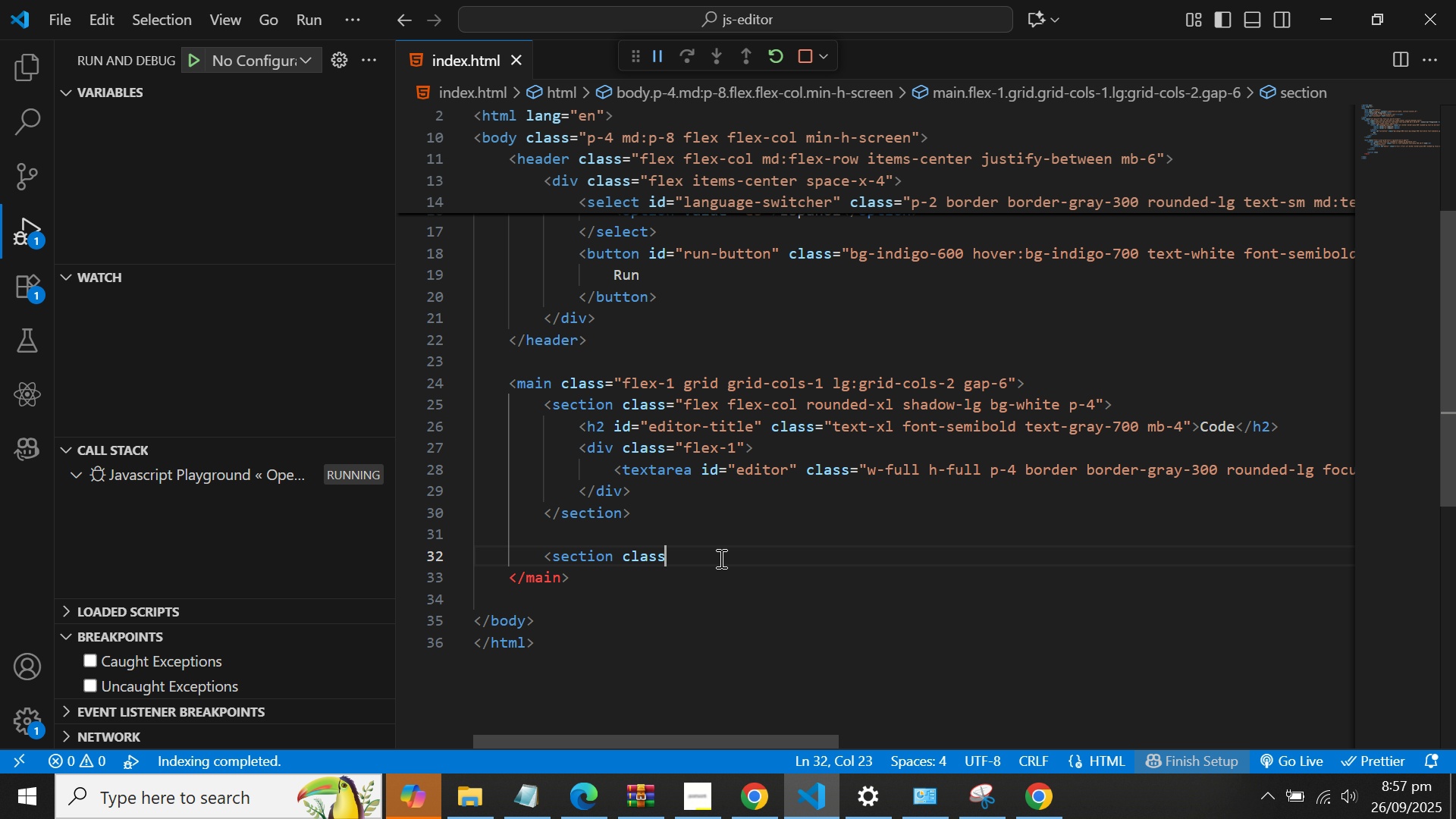 
key(Equal)
 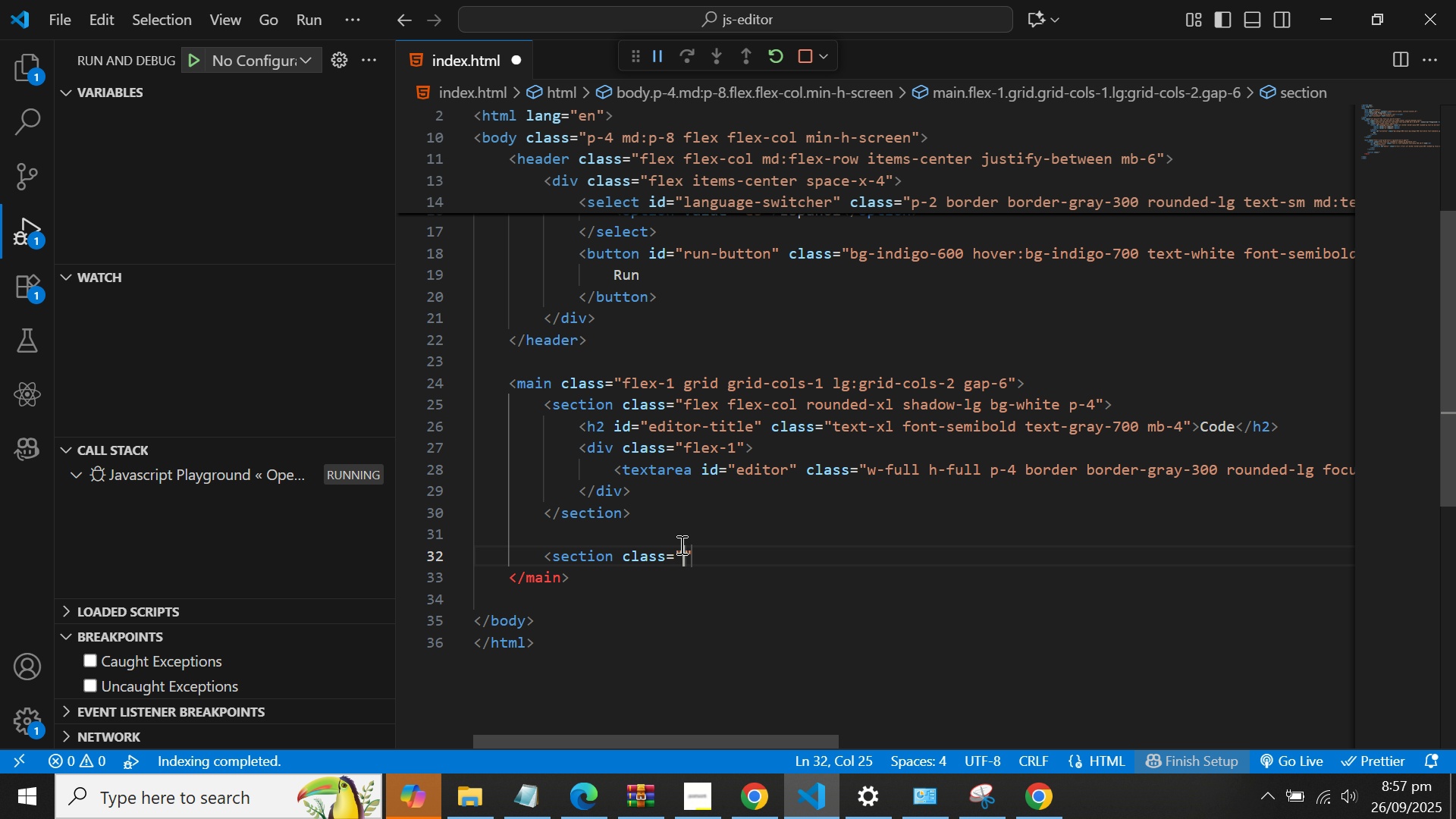 
key(Shift+Quote)
 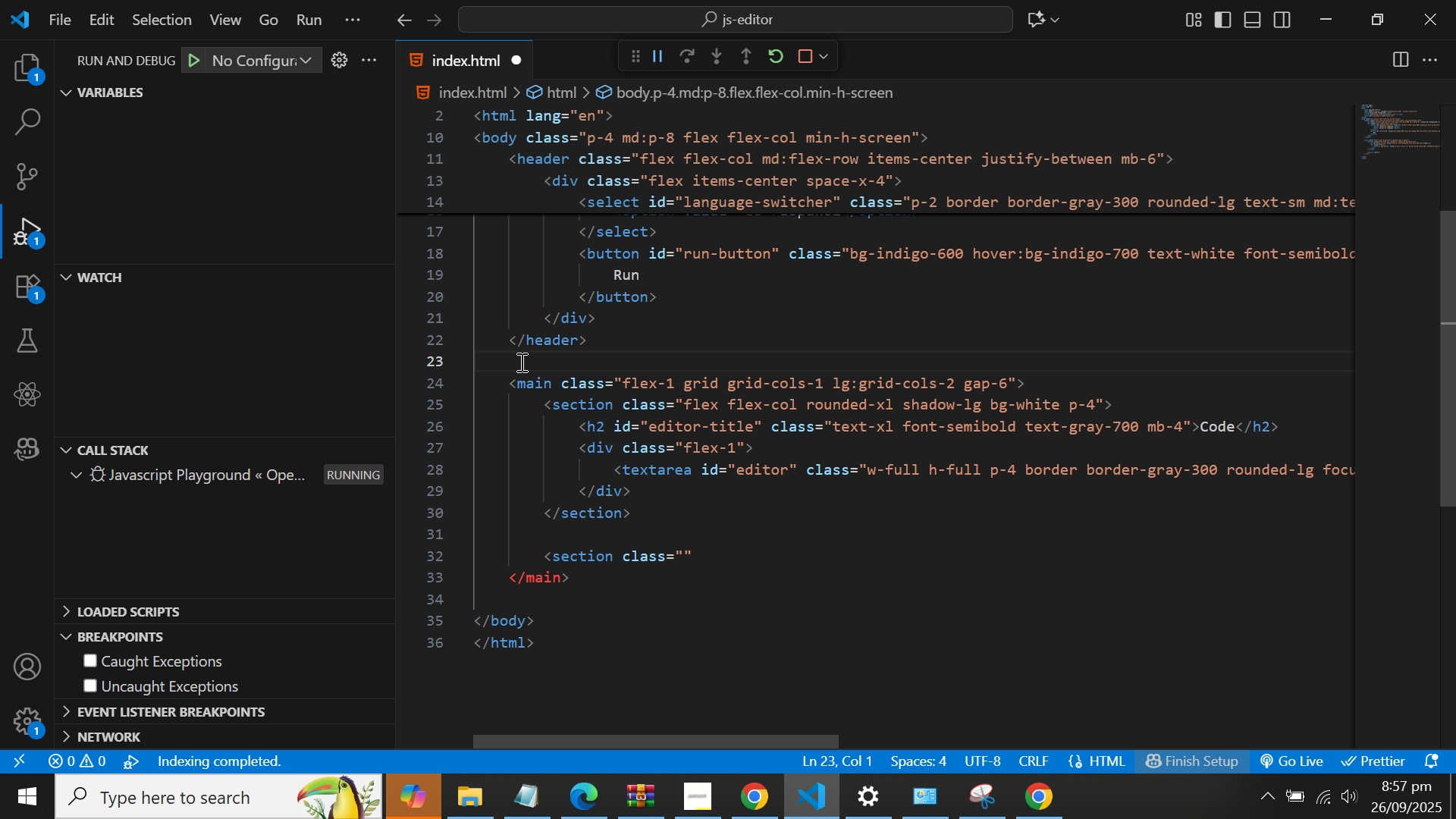 
wait(6.93)
 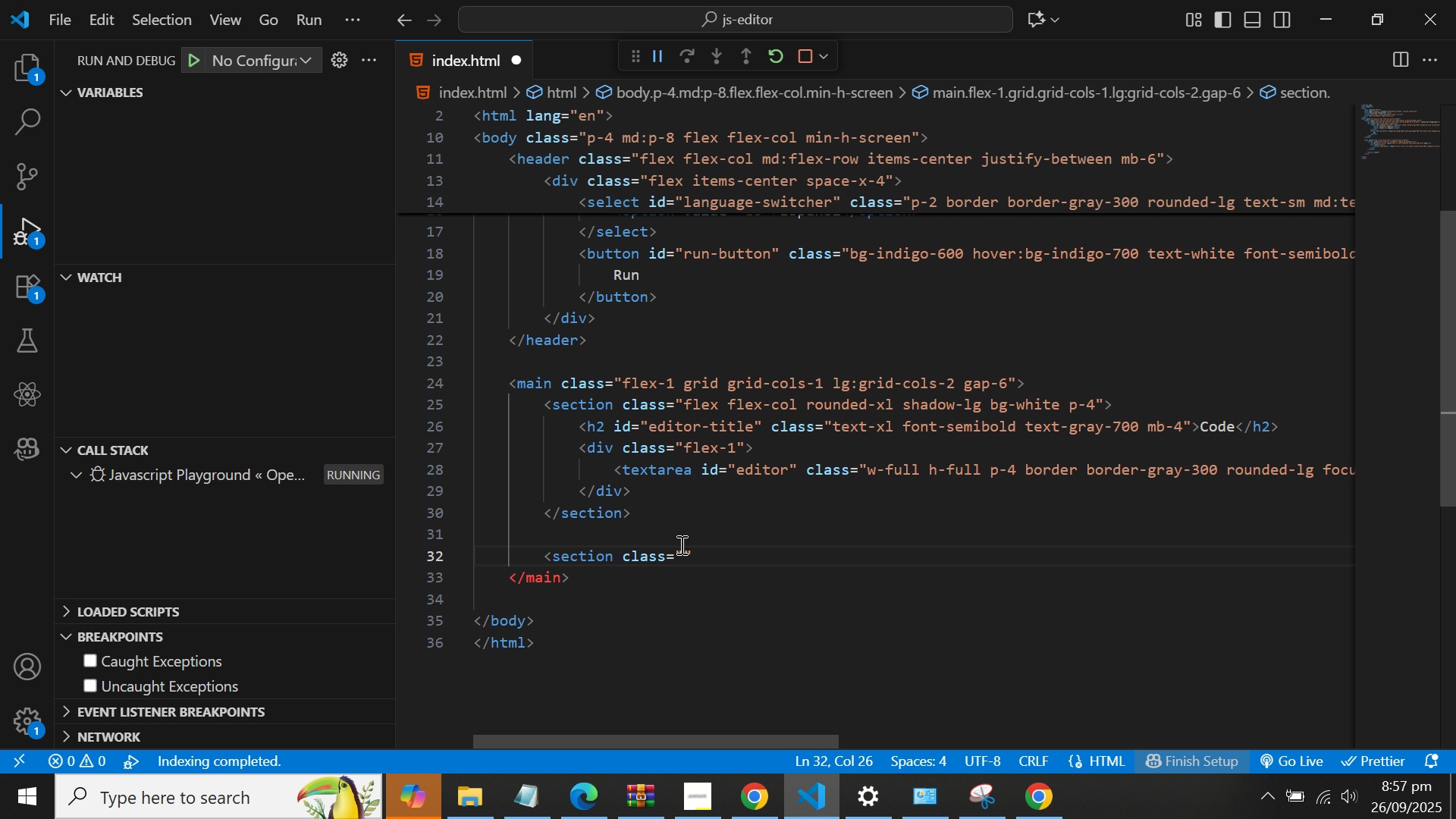 
key(Tab)
 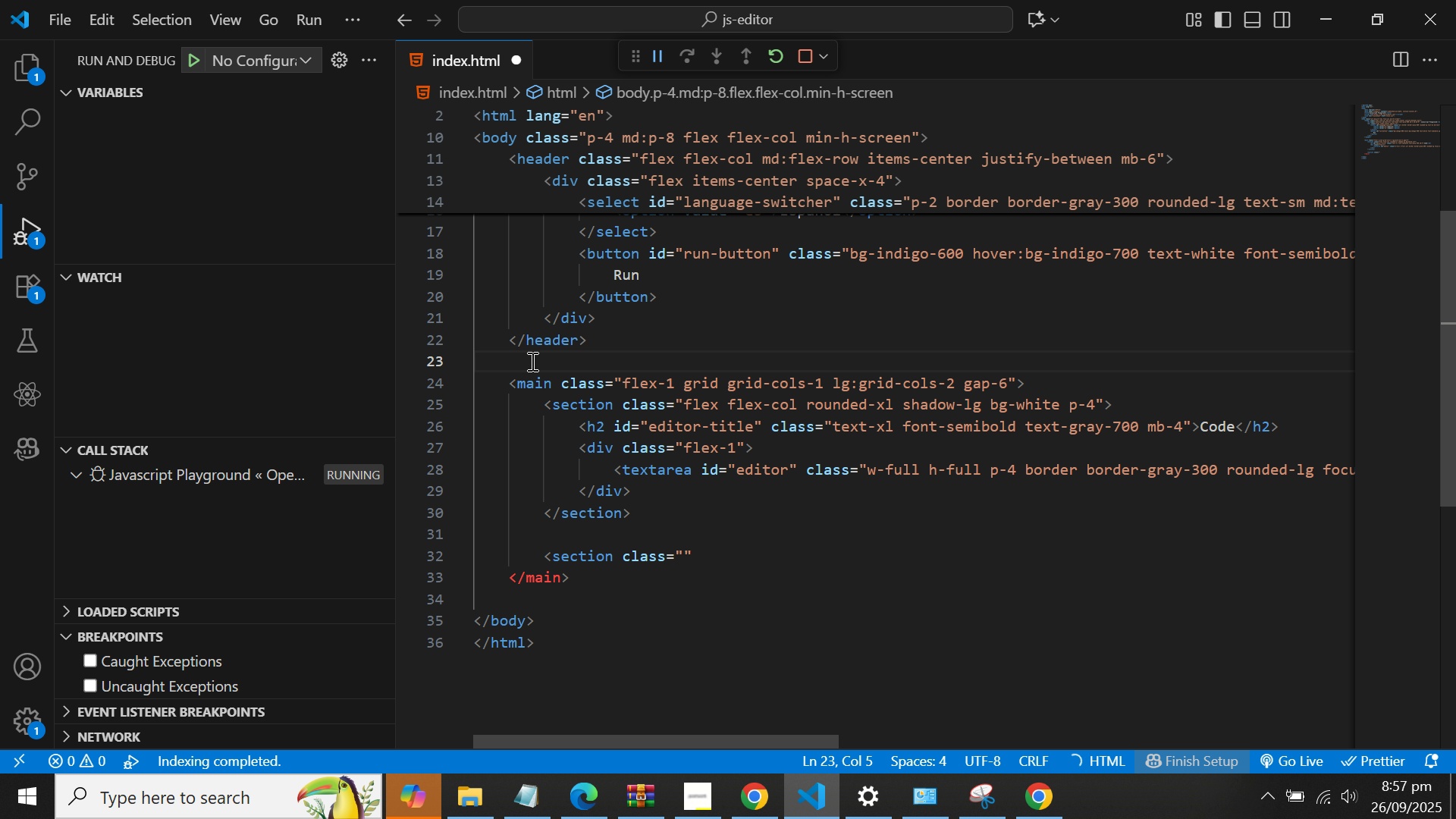 
key(Enter)
 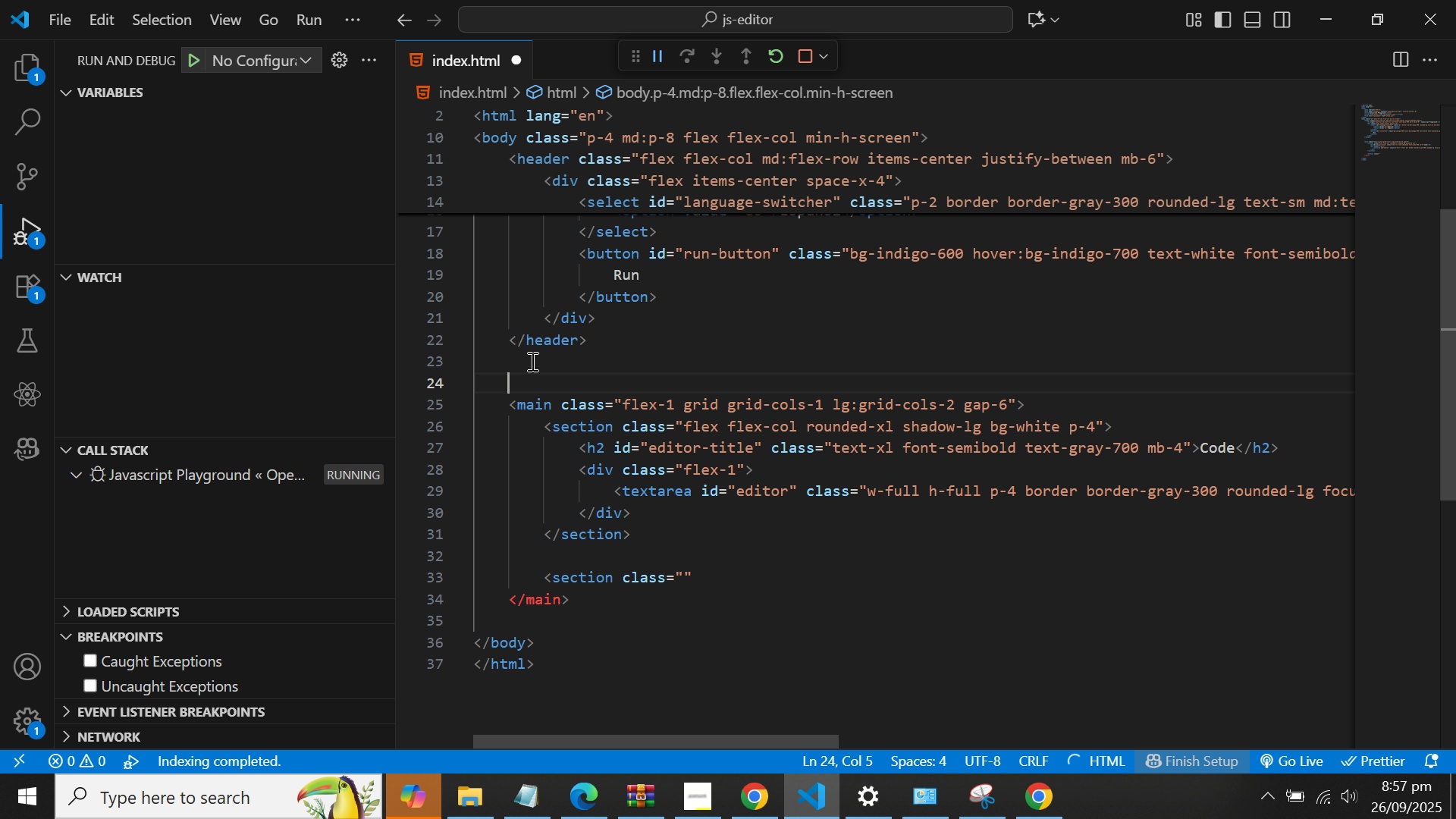 
key(Shift+Comma)
 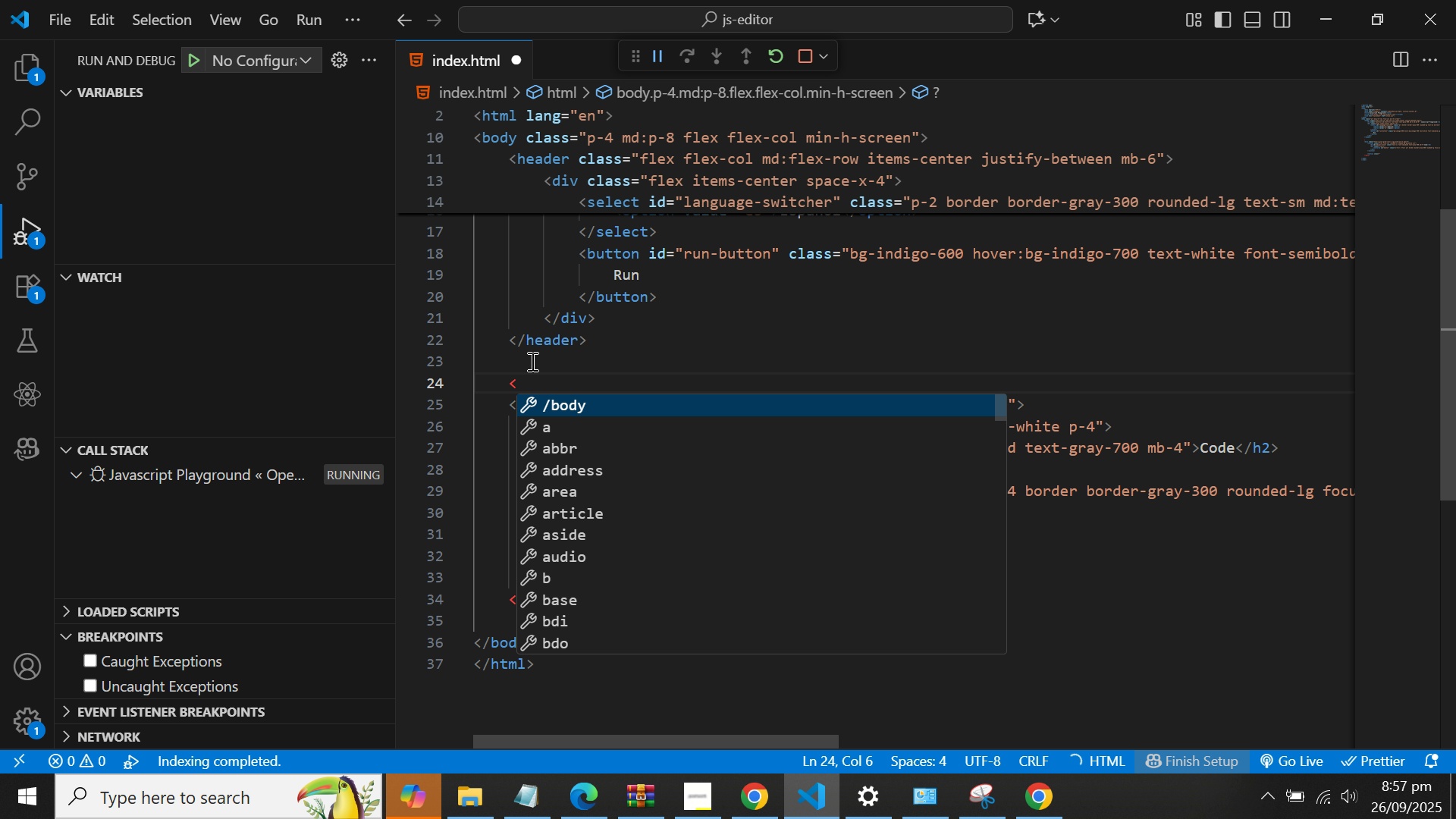 
key(Minus)
 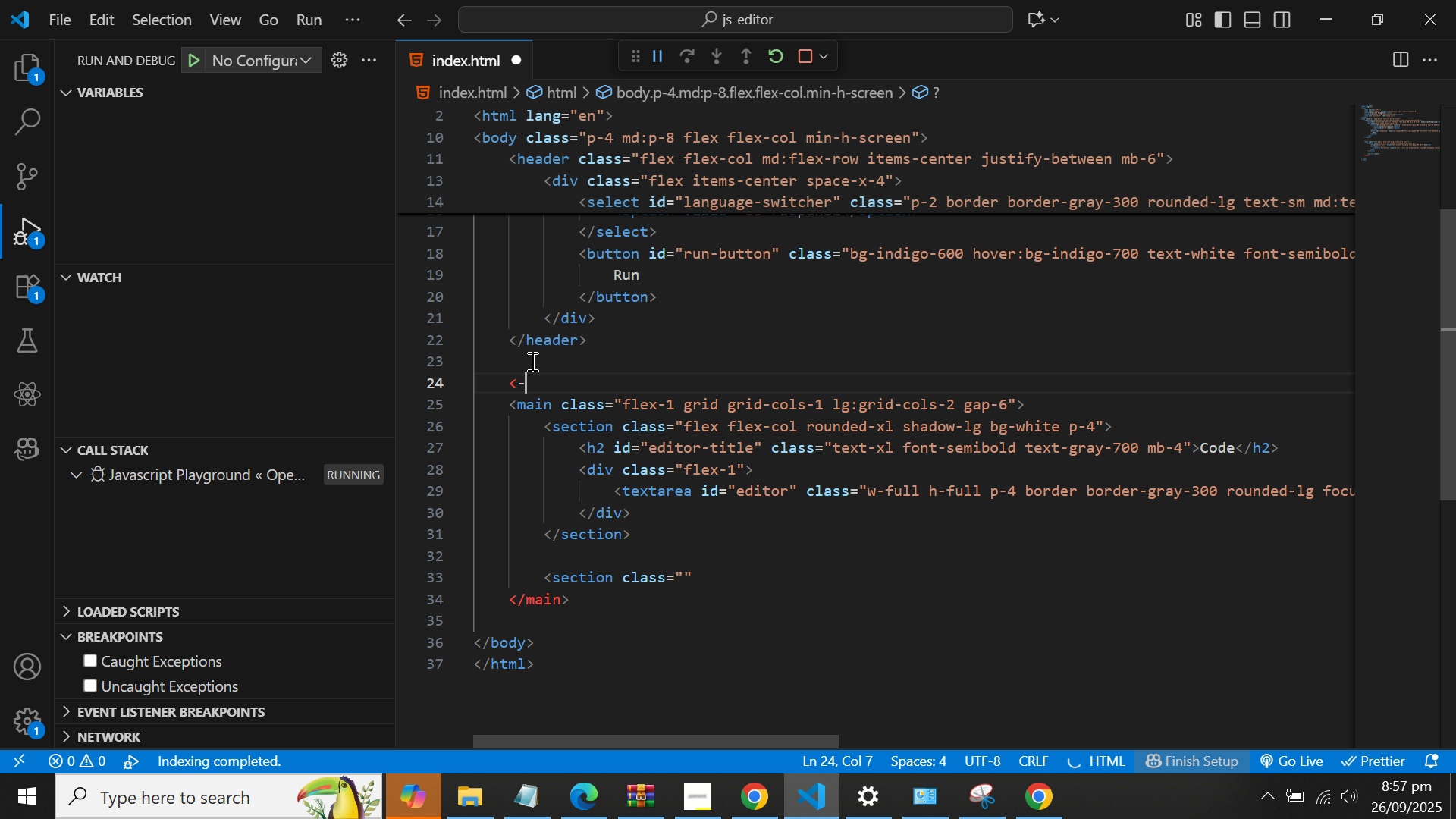 
key(Minus)
 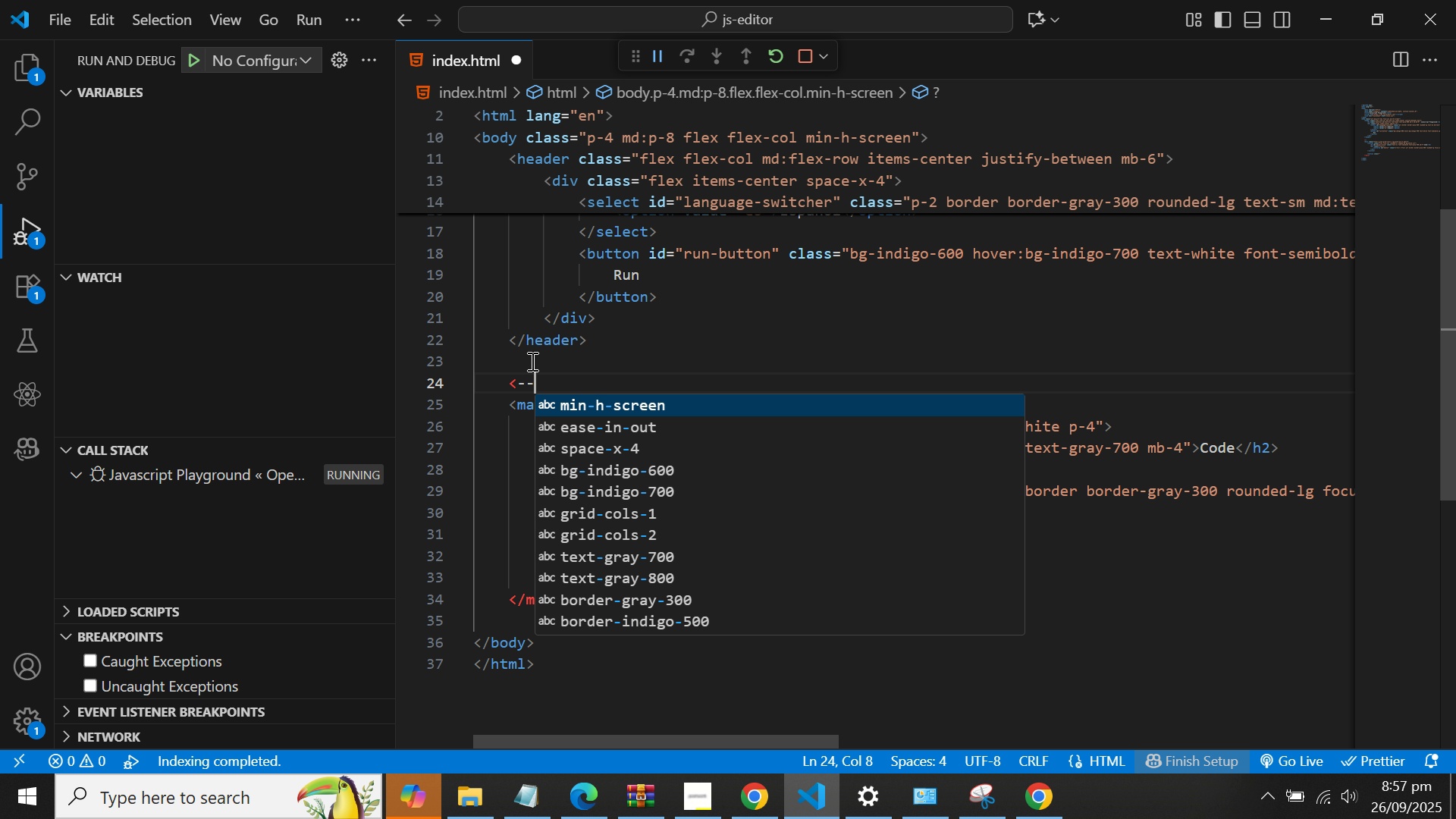 
key(Backspace)
key(Backspace)
type(1--Ou)
 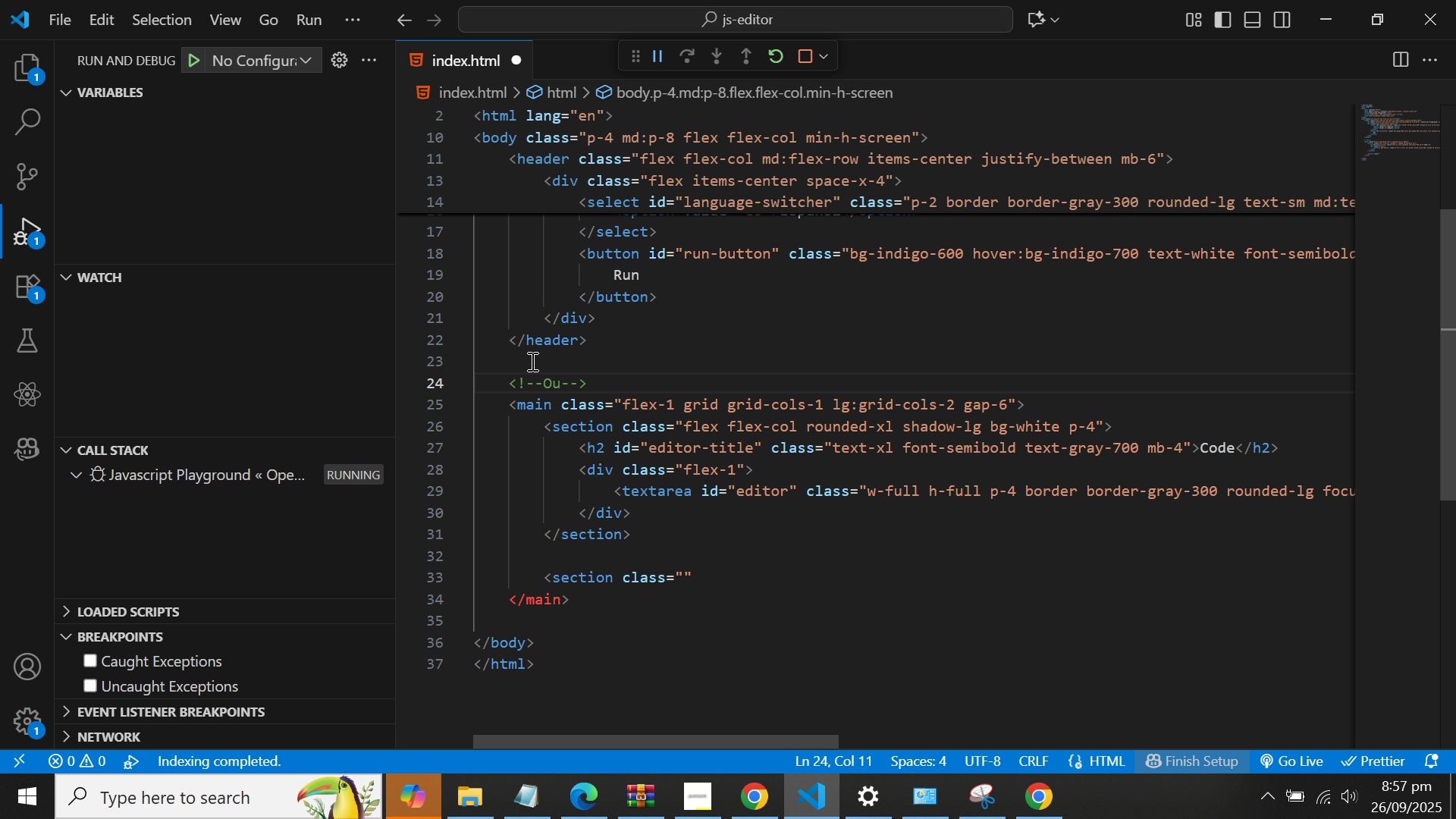 
key(ArrowLeft)
 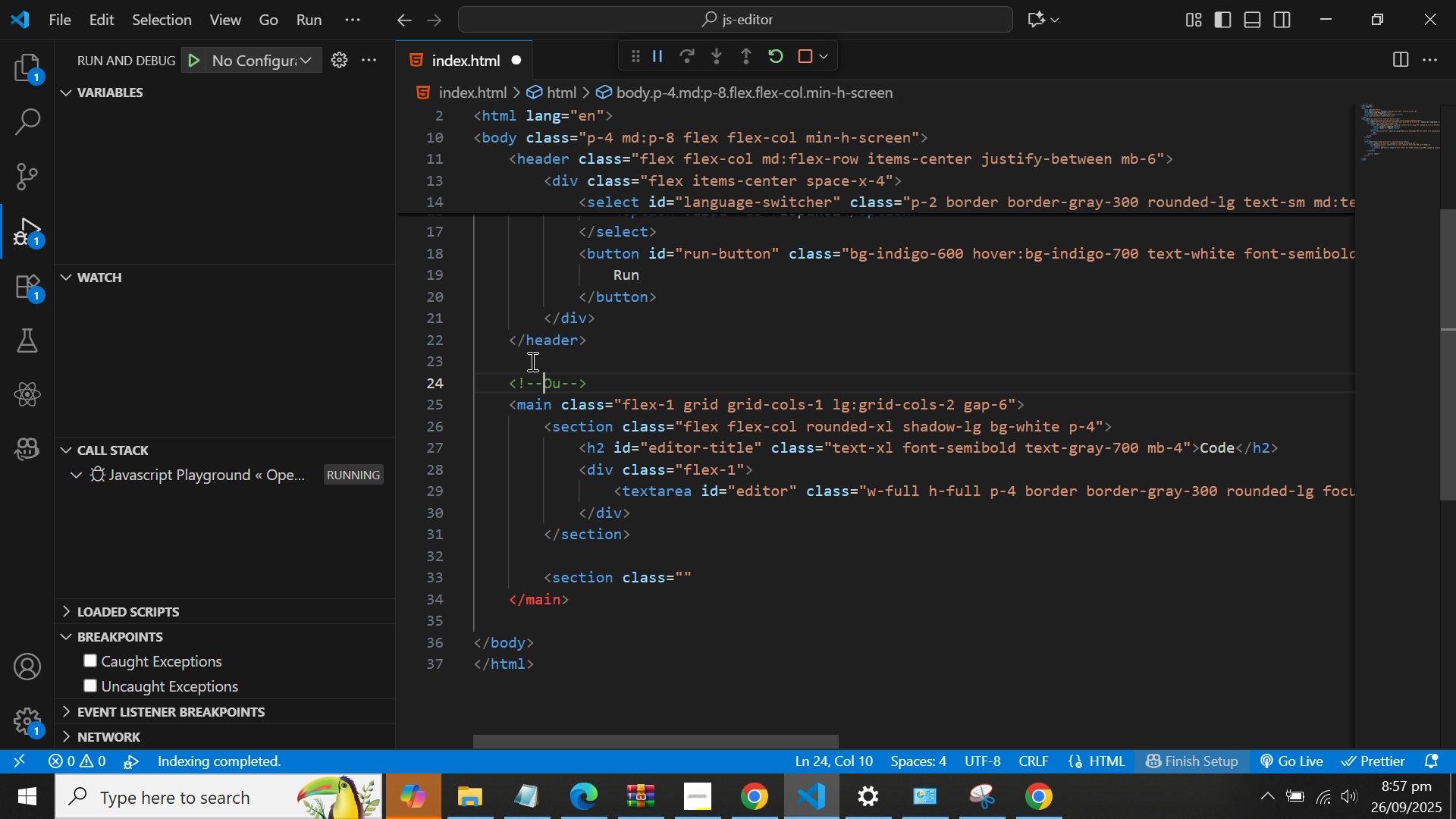 
key(ArrowLeft)
 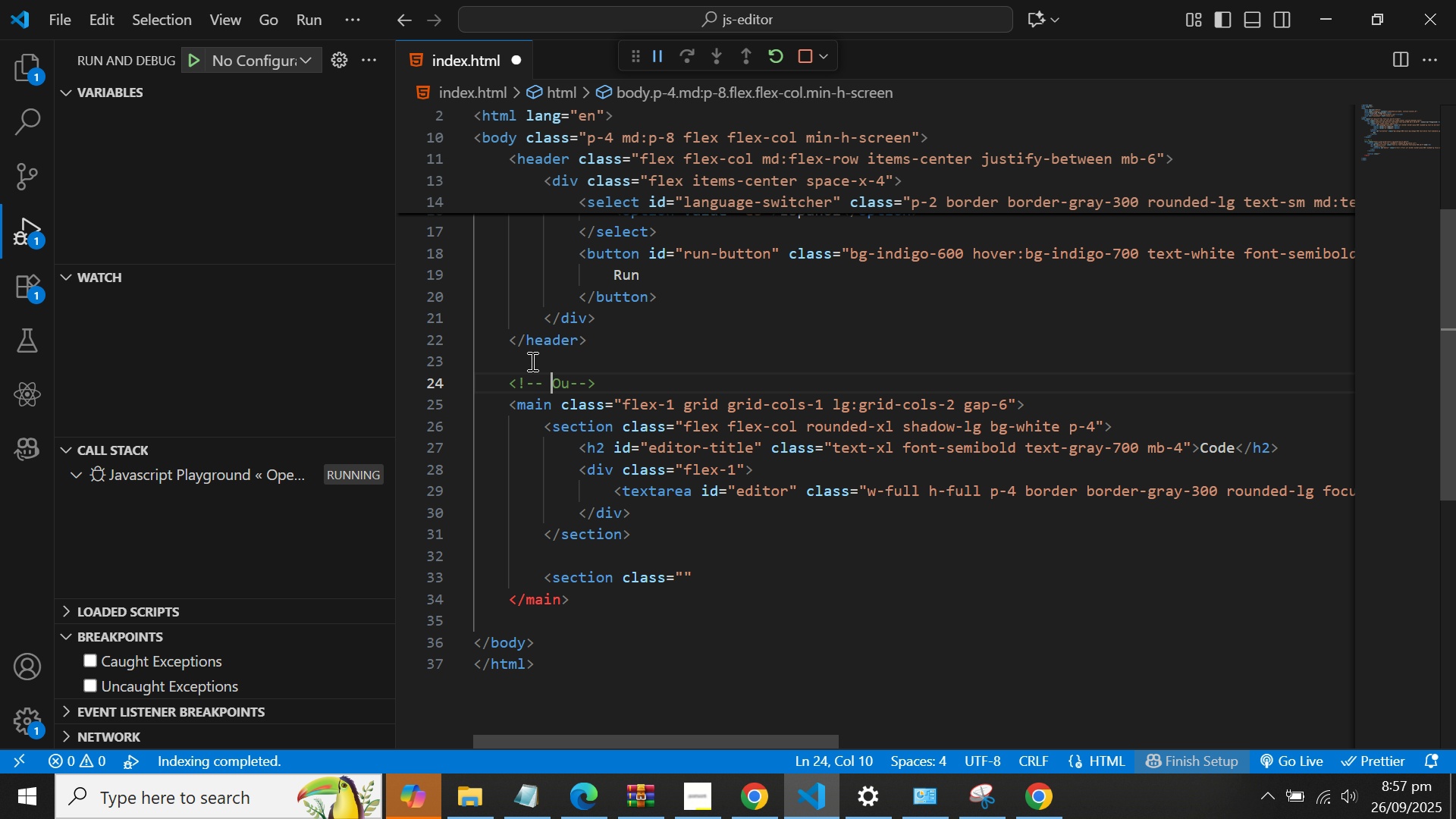 
key(Space)
 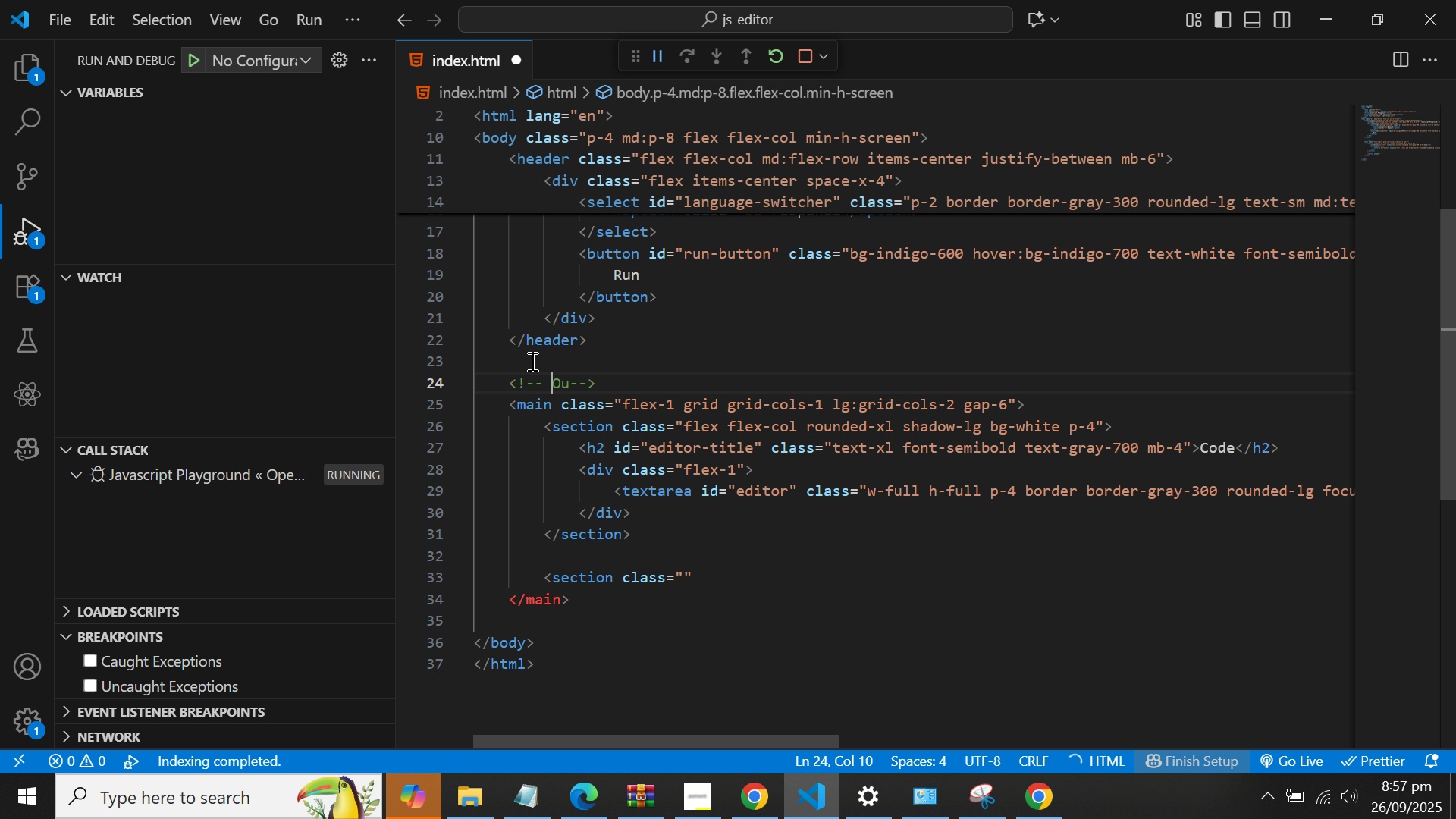 
key(ArrowRight)
 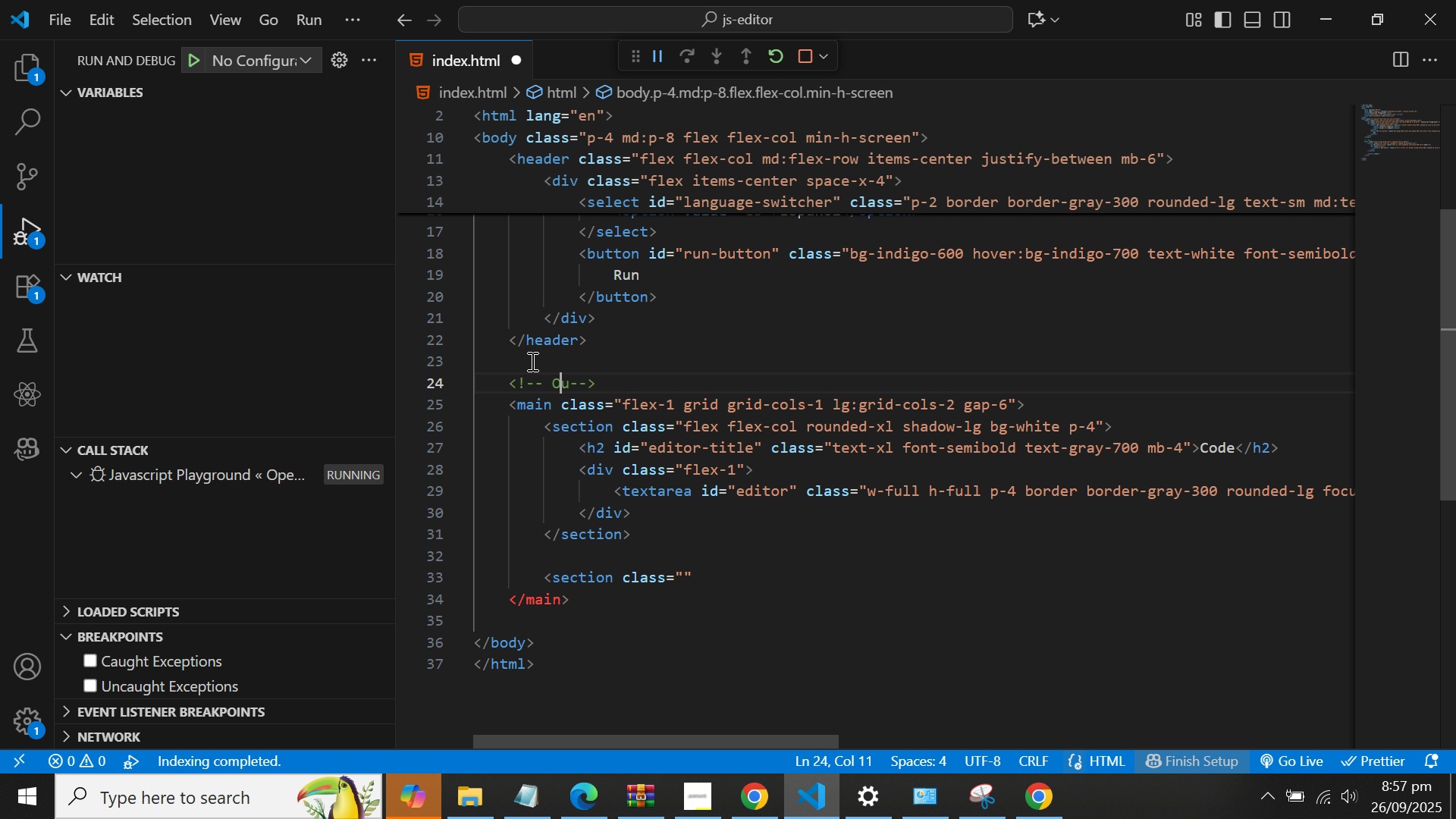 
key(ArrowRight)
 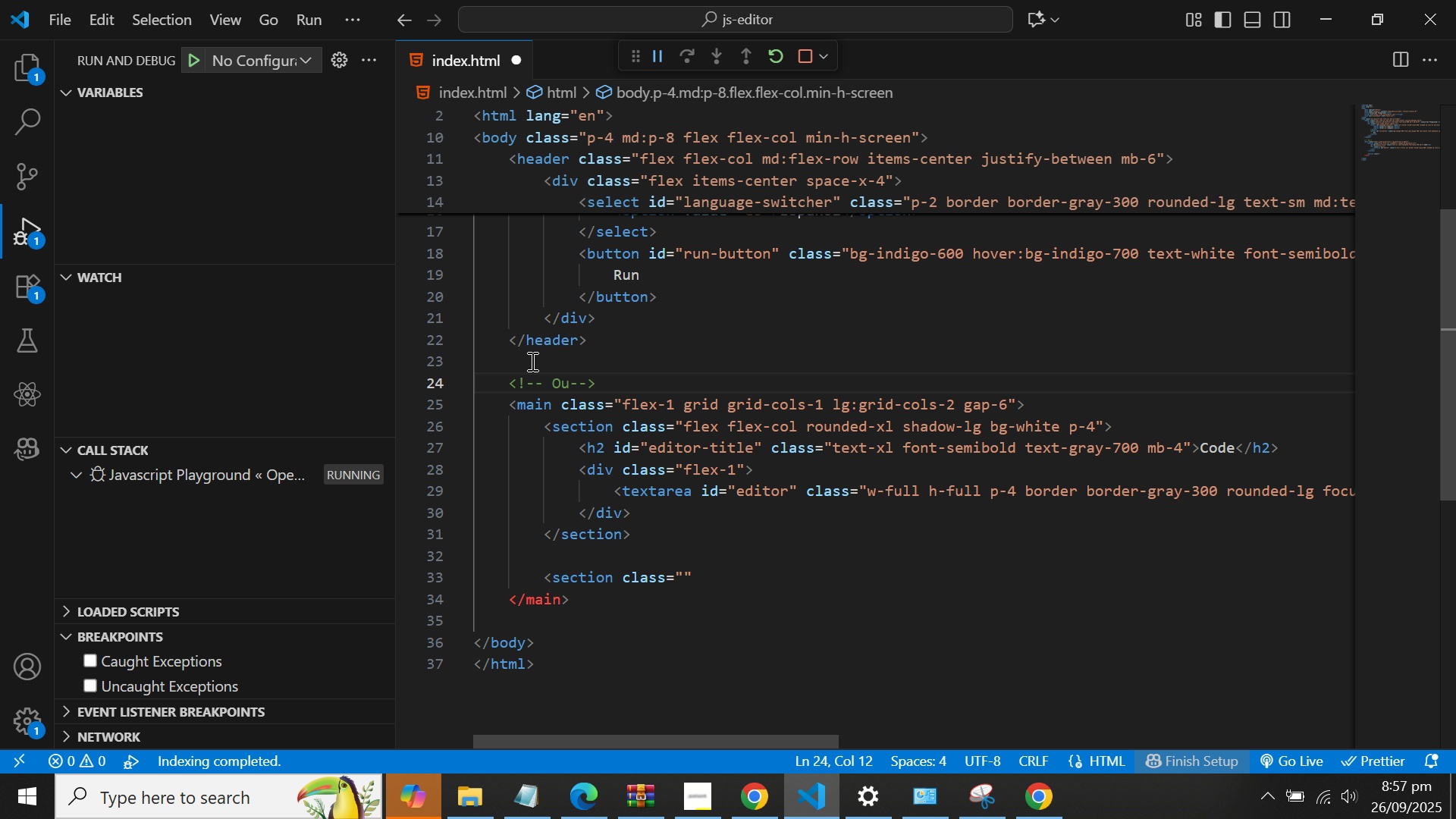 
type(top)
key(Backspace)
type(ut a)
 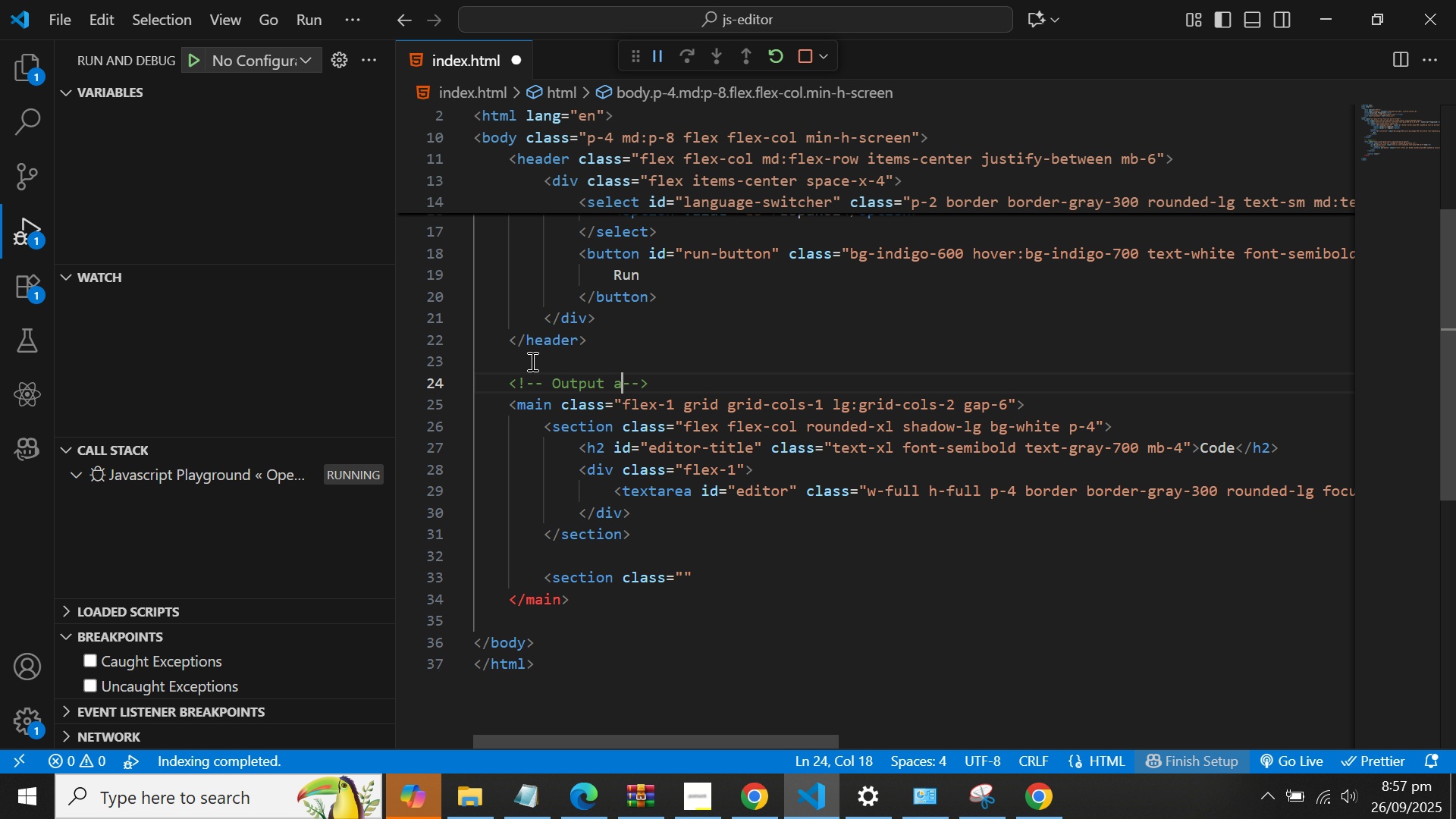 
wait(5.5)
 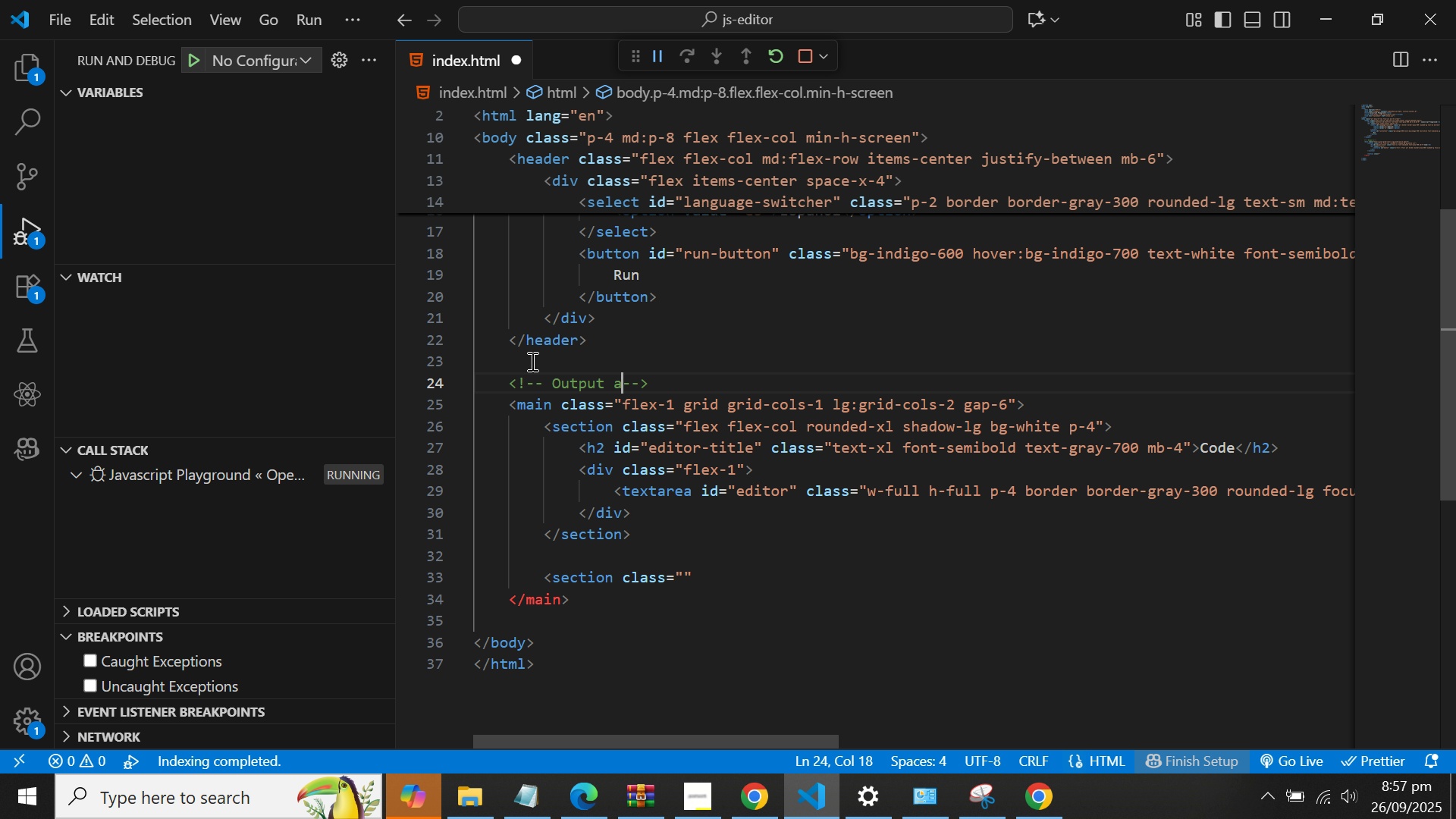 
type(nd Error Esction)
key(Backspace)
 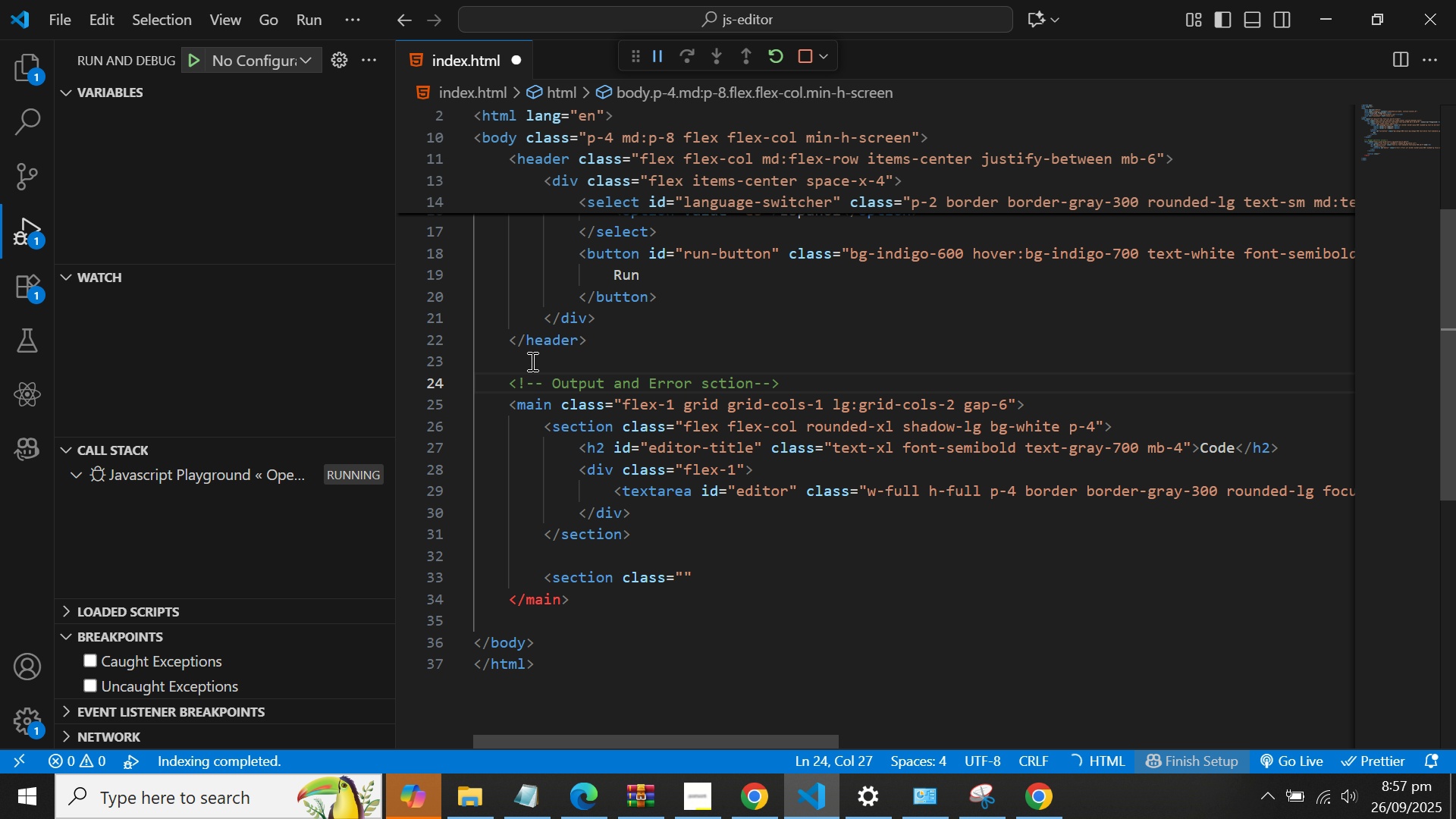 
 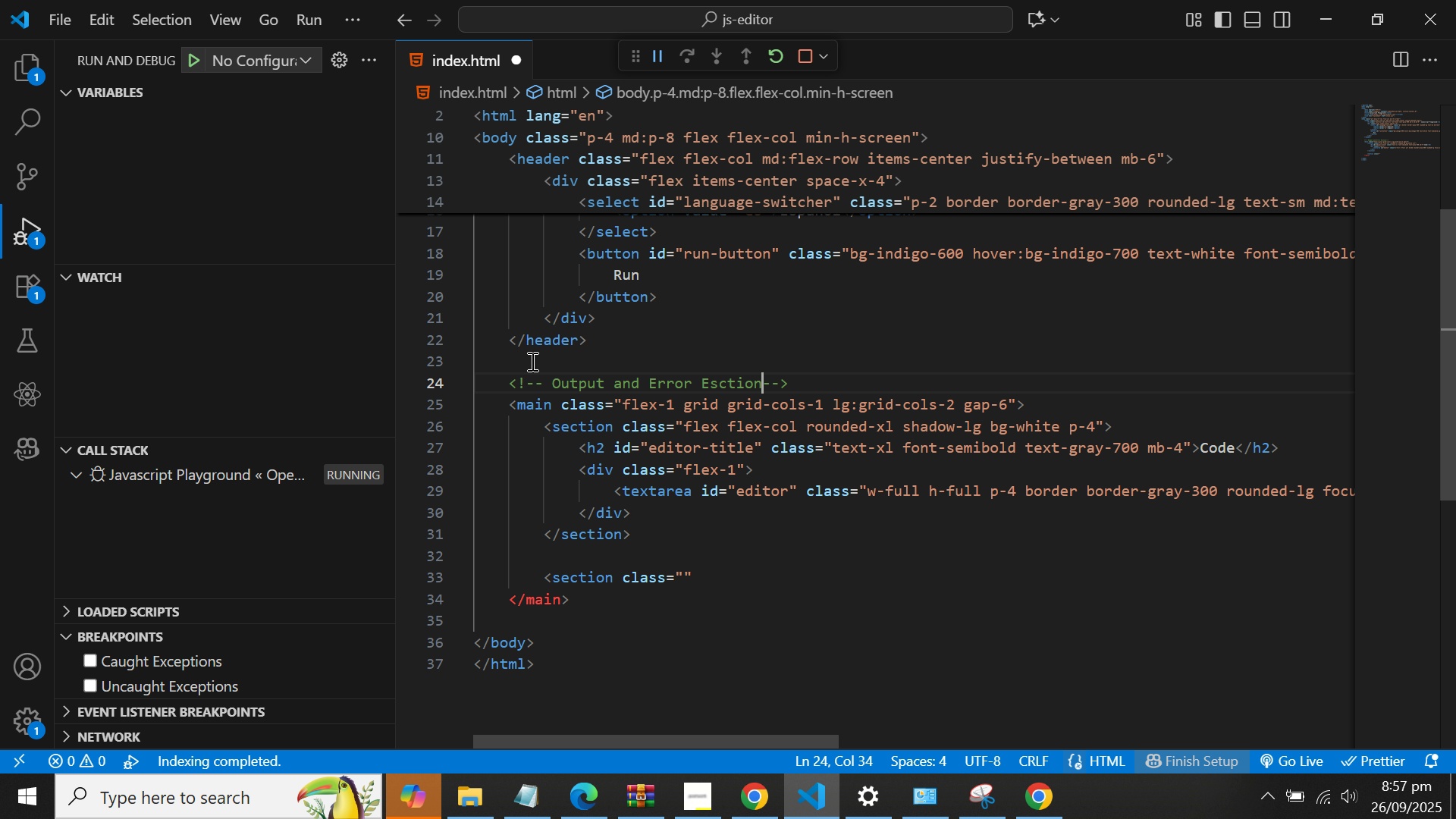 
hold_key(key=ArrowLeft, duration=0.65)
 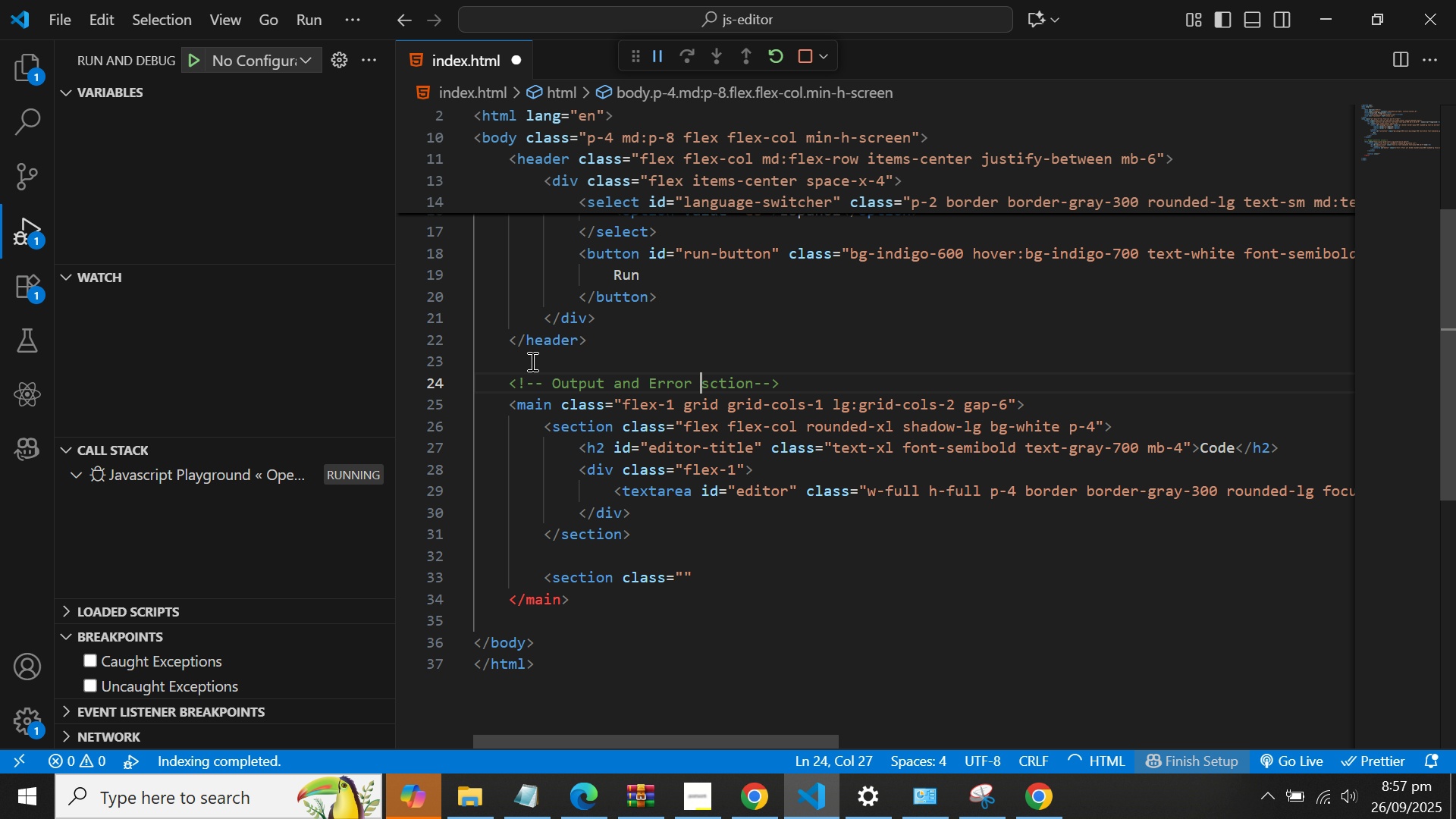 
key(ArrowRight)
 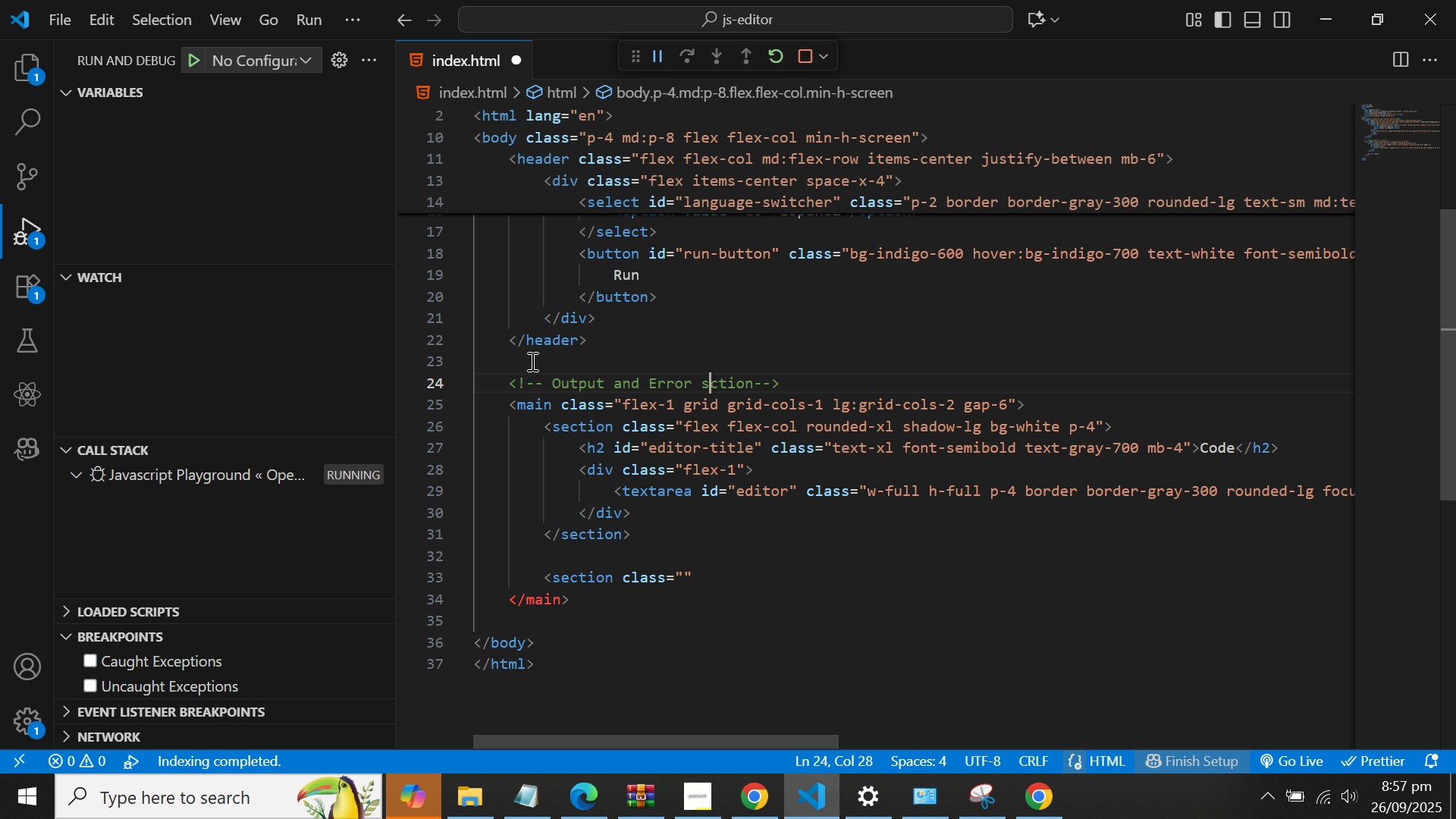 
key(Backspace)
type(Se)
 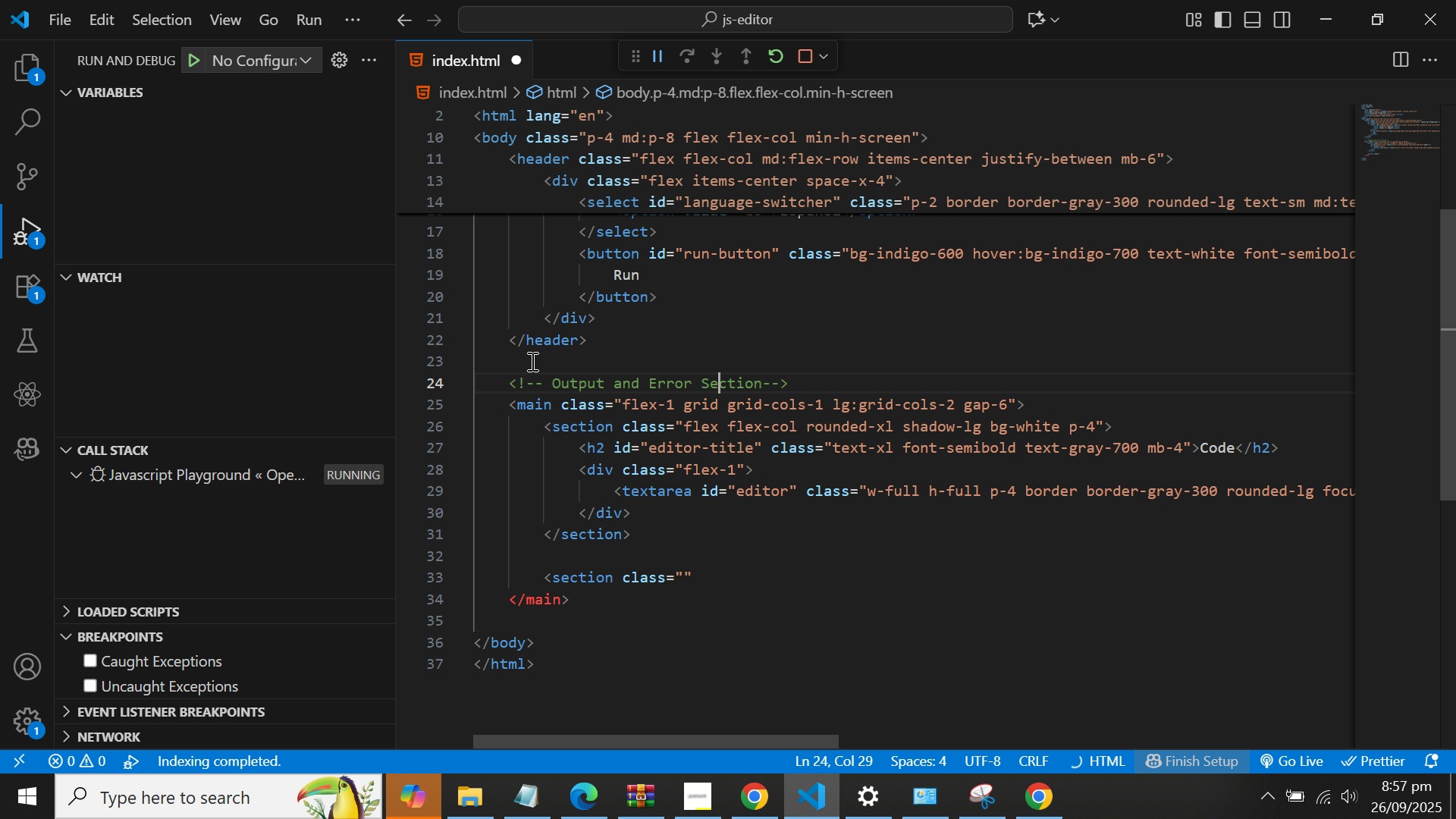 
scroll: coordinate [585, 318], scroll_direction: up, amount: 4.0
 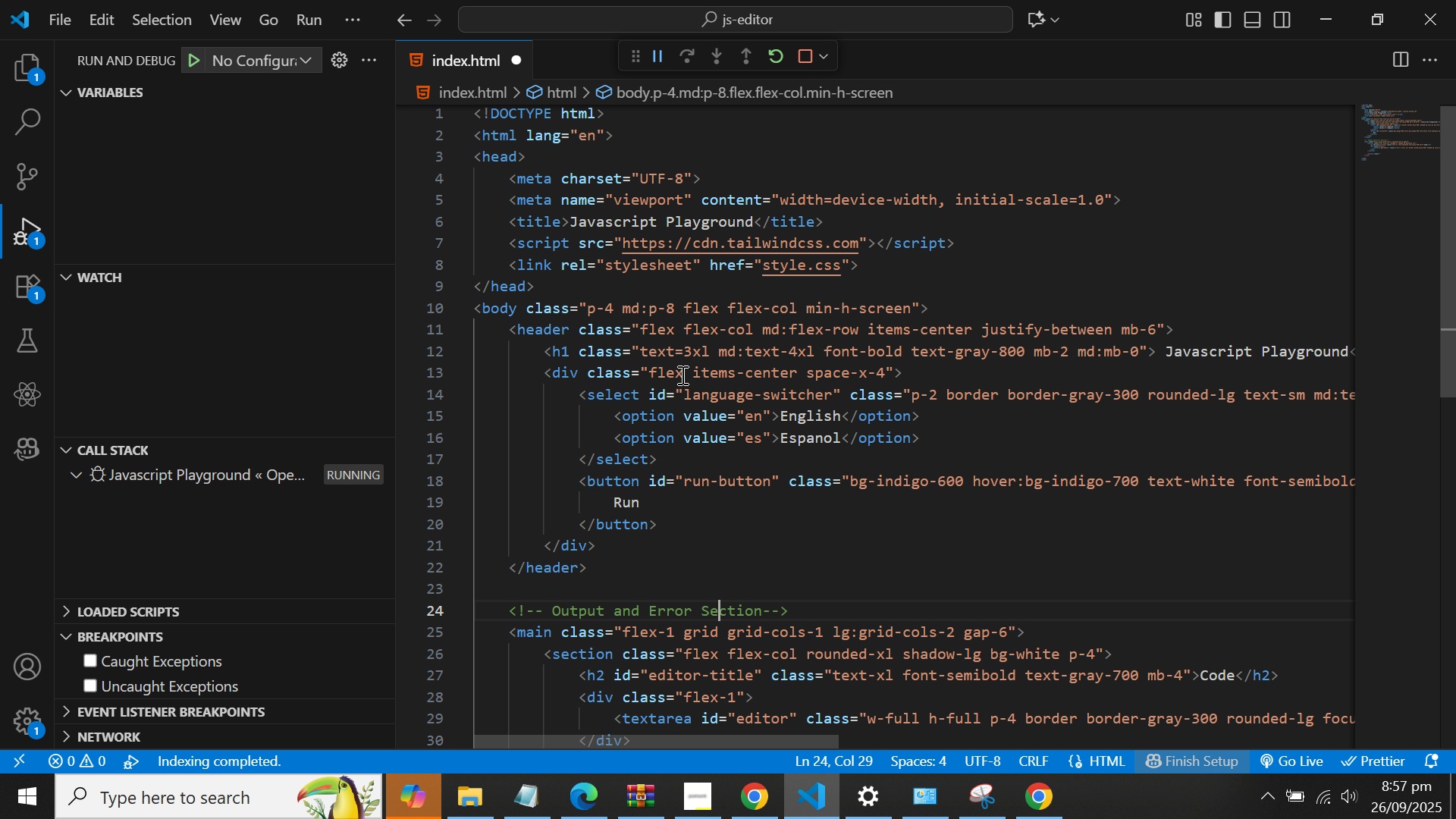 
wait(8.52)
 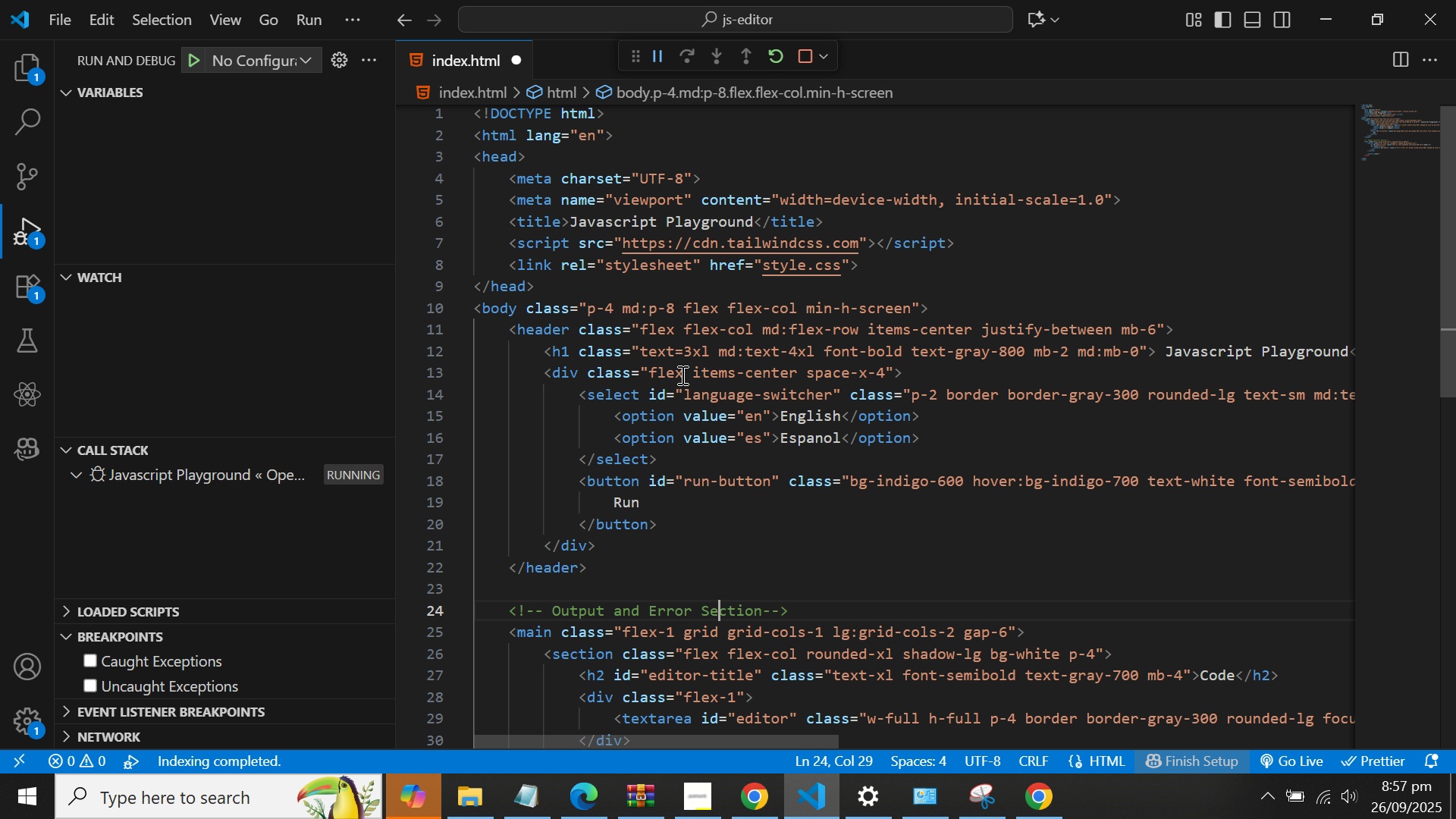 
scroll: coordinate [795, 344], scroll_direction: down, amount: 1.0
 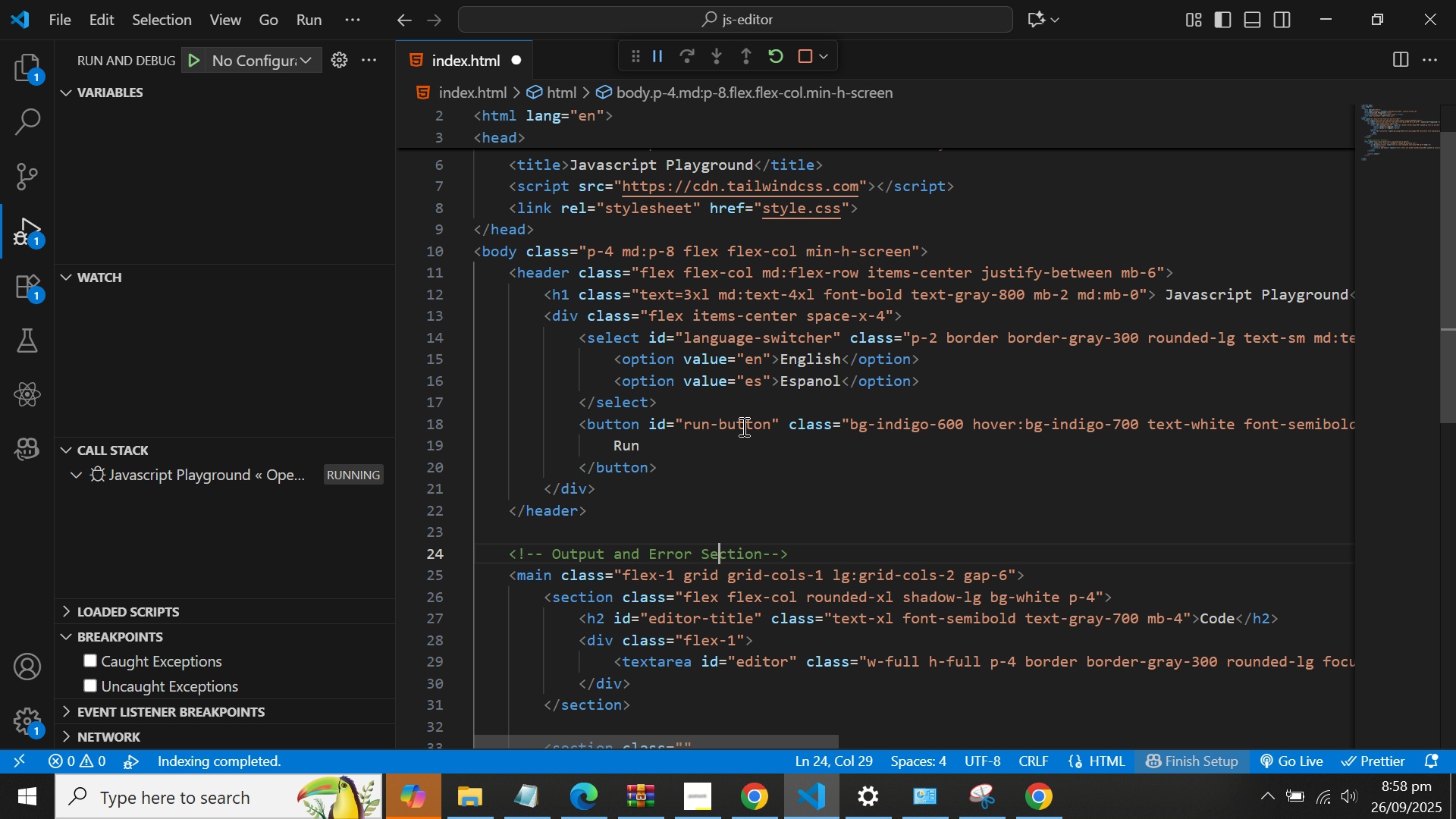 
wait(7.99)
 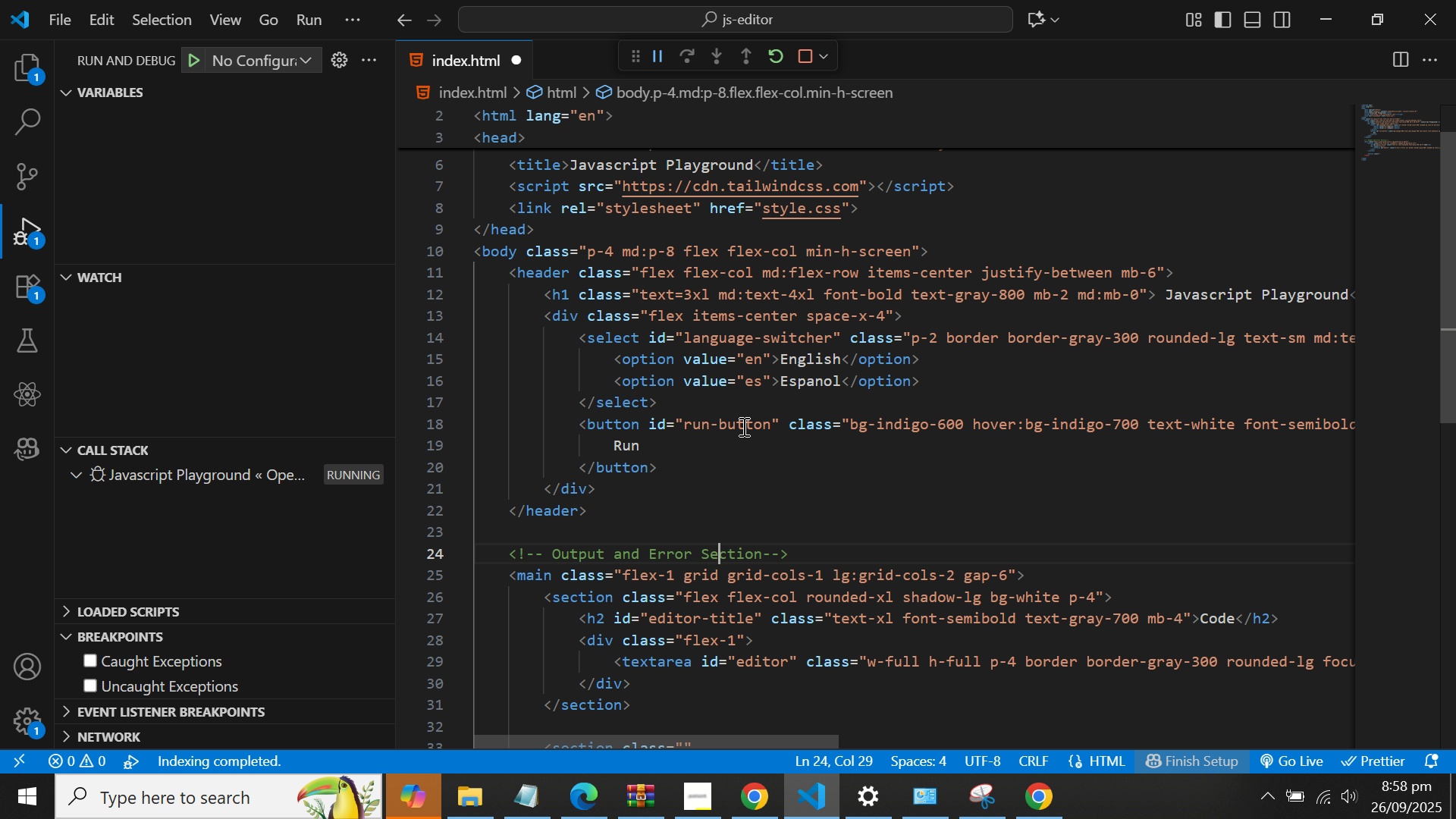 
double_click([760, 551])
 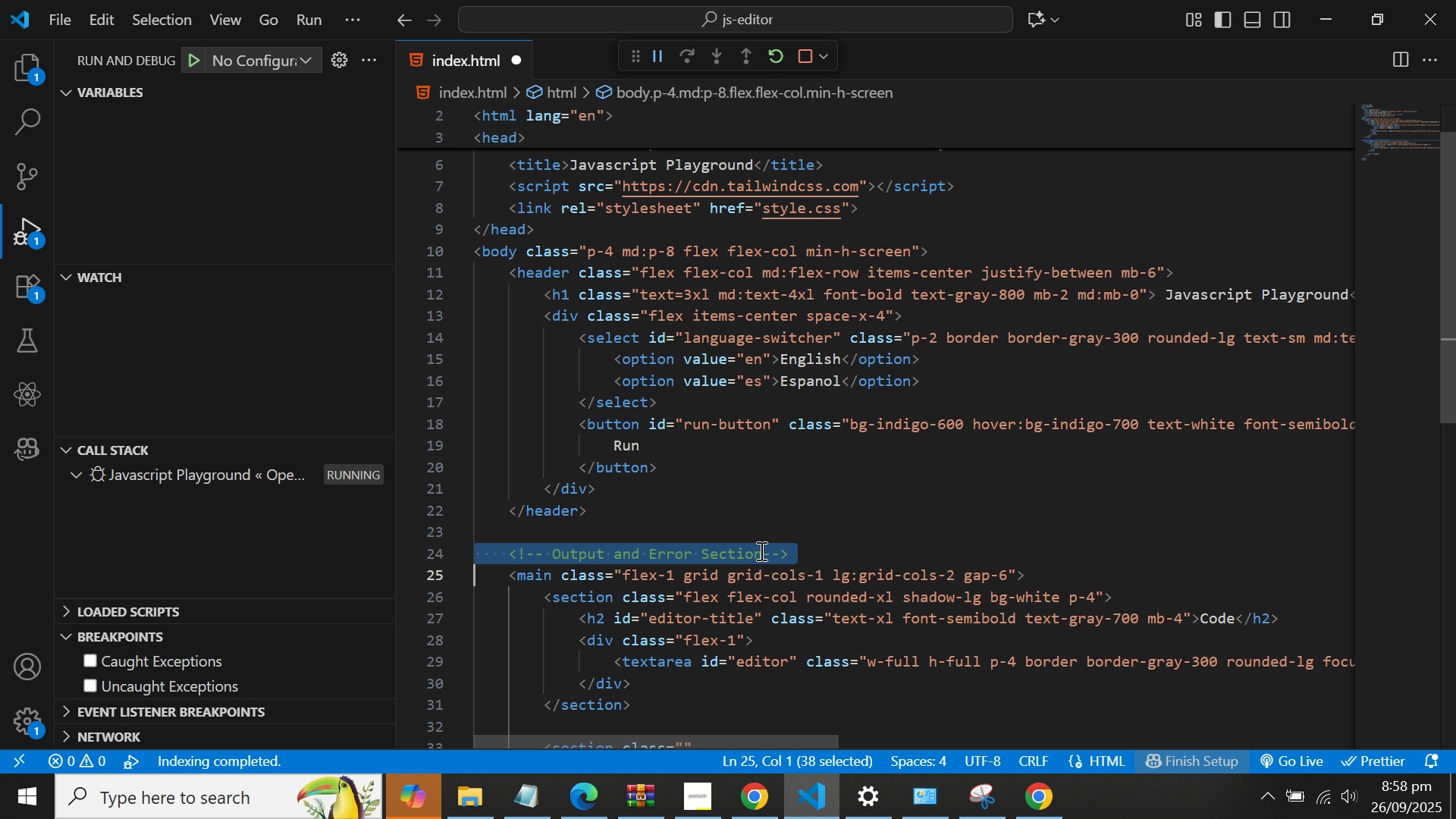 
triple_click([760, 551])
 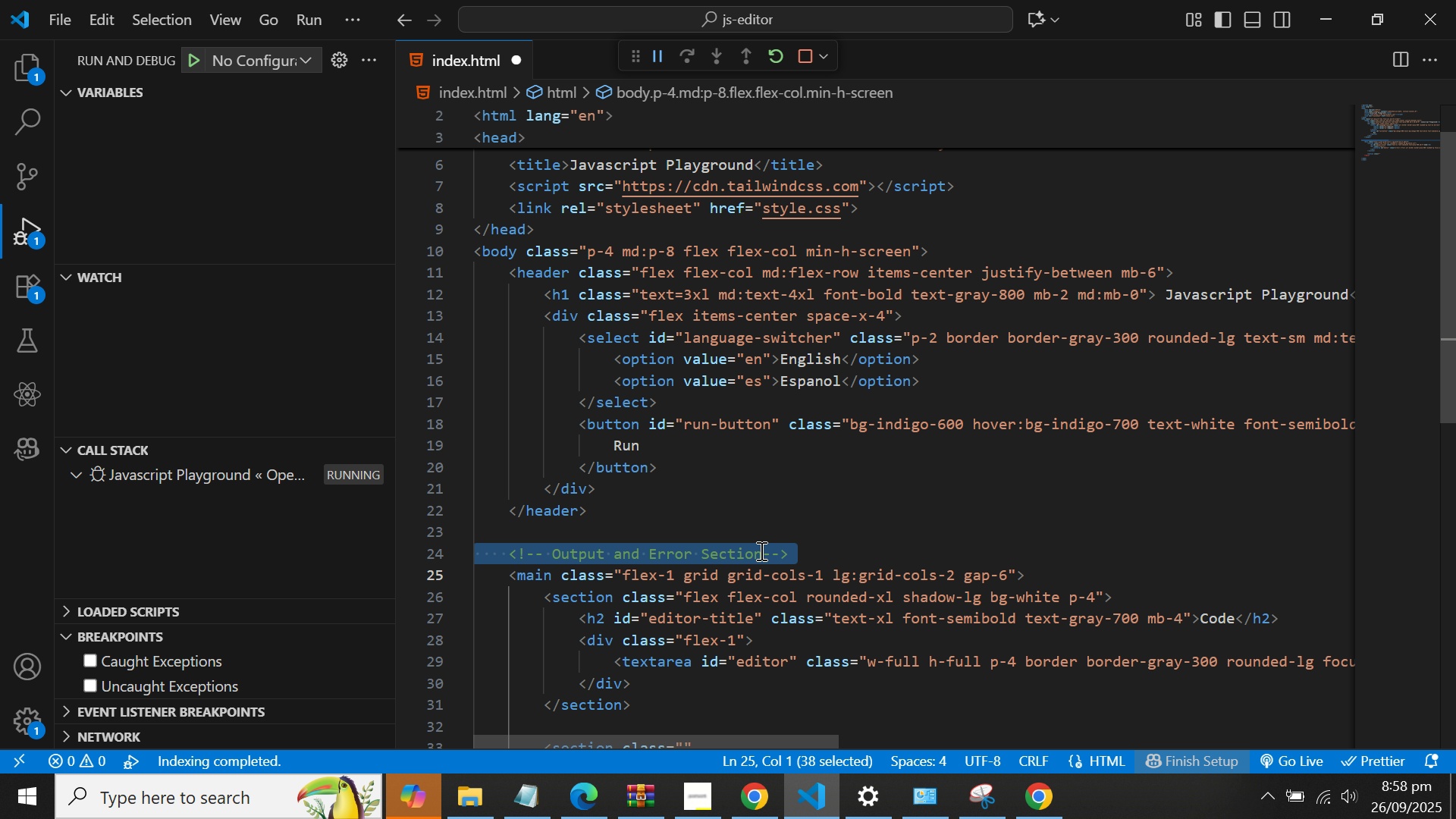 
key(Control+C)
 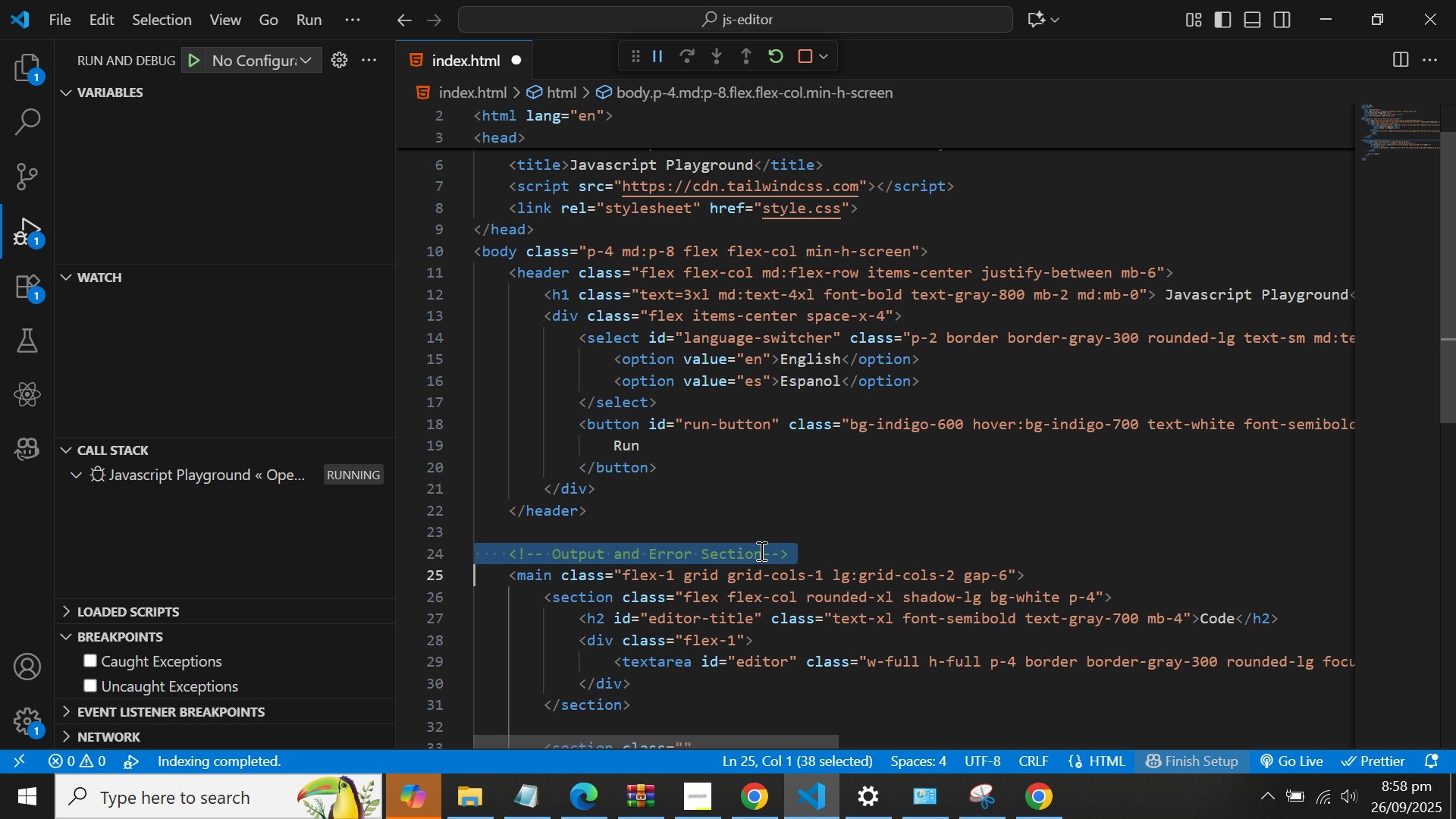 
scroll: coordinate [760, 551], scroll_direction: down, amount: 3.0
 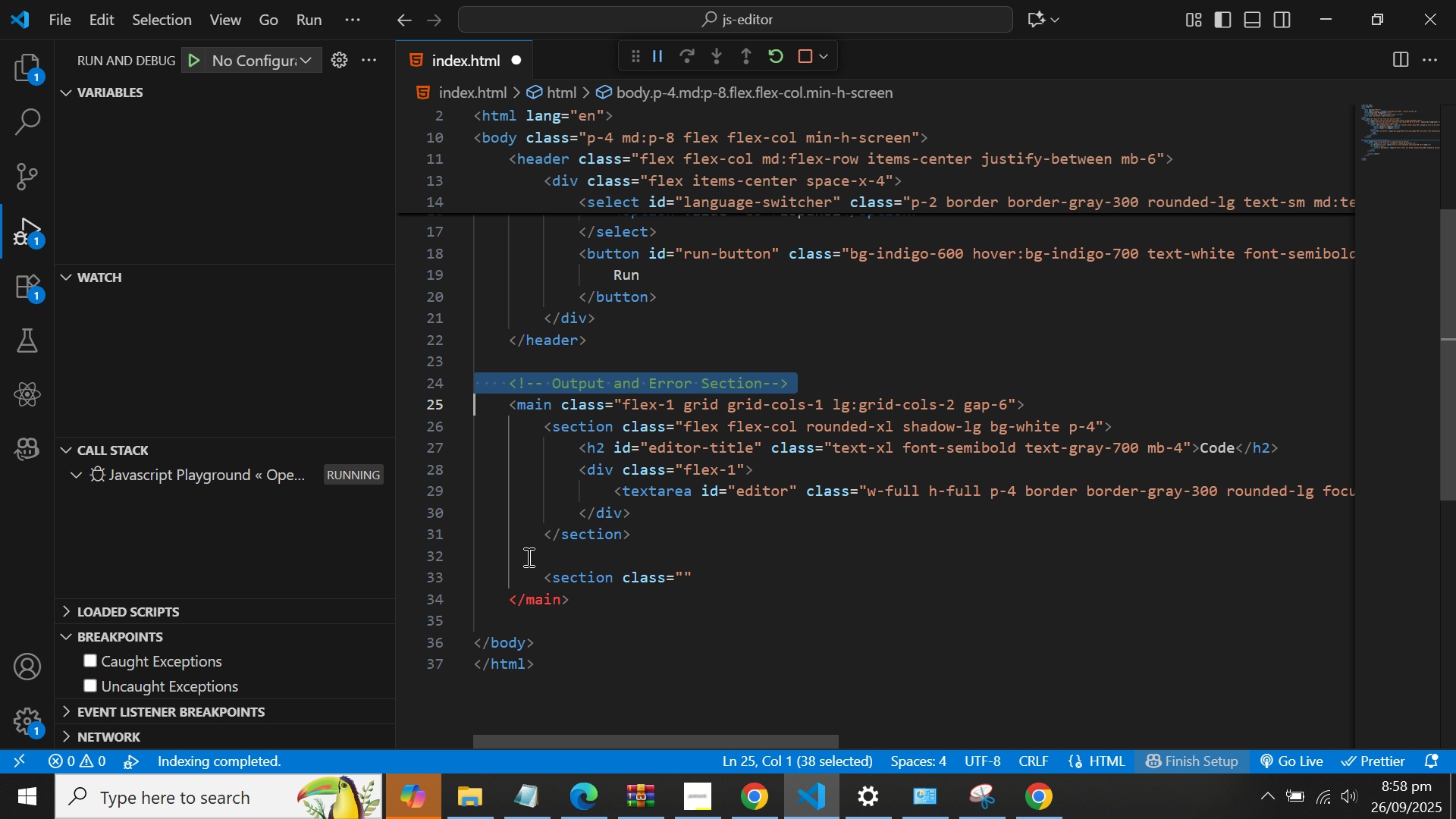 
left_click([535, 557])
 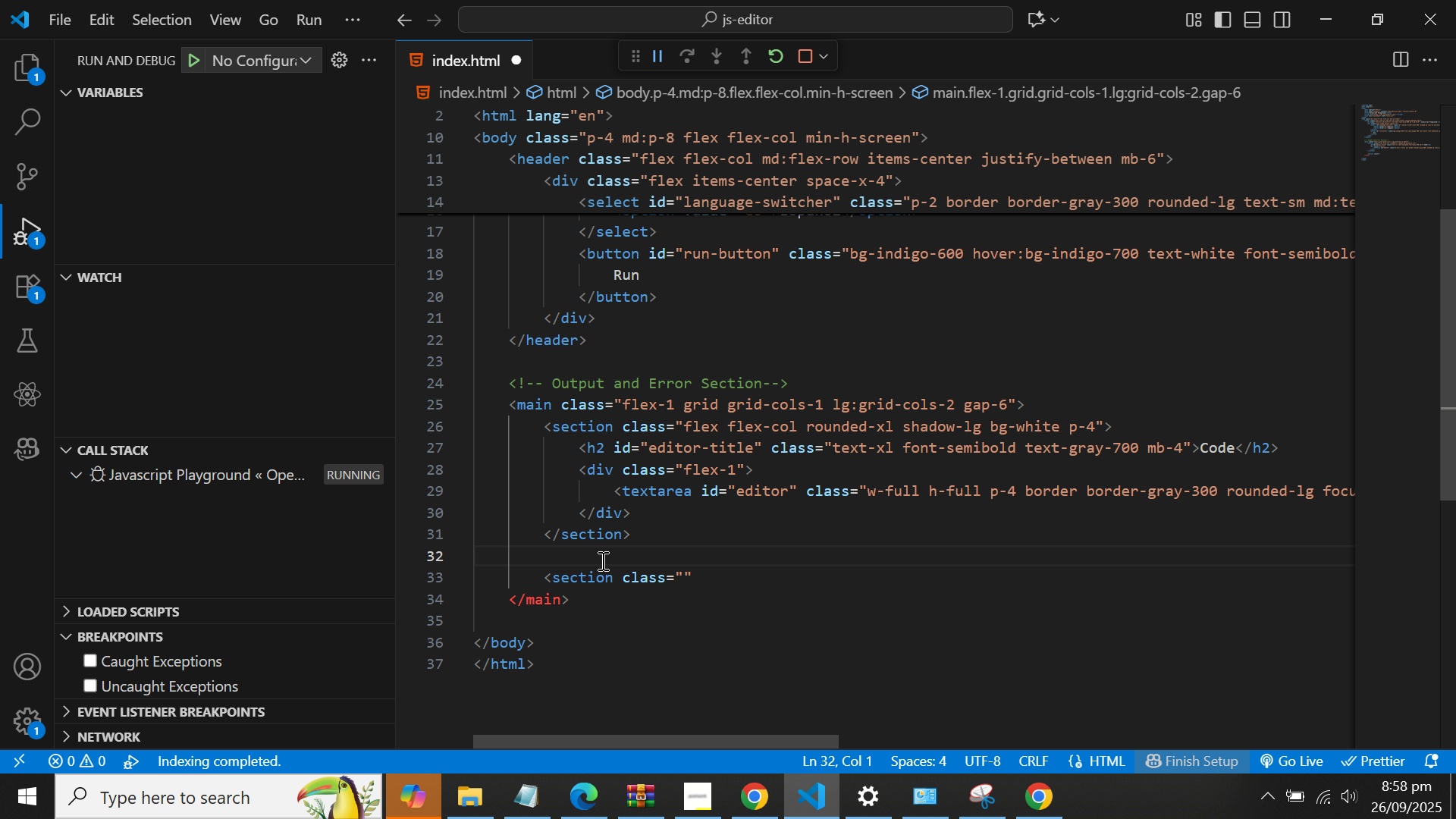 
key(Tab)
 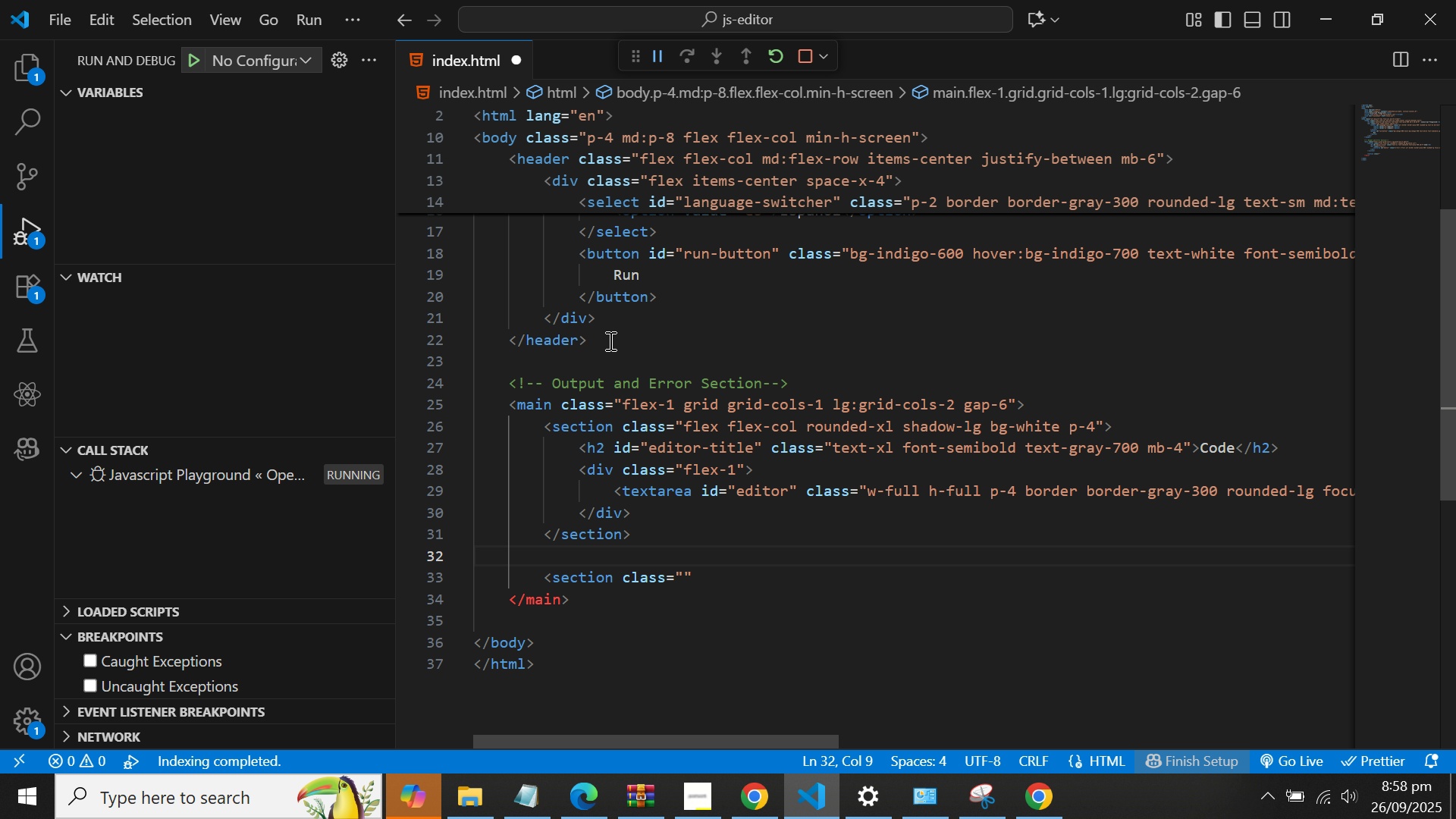 
wait(6.44)
 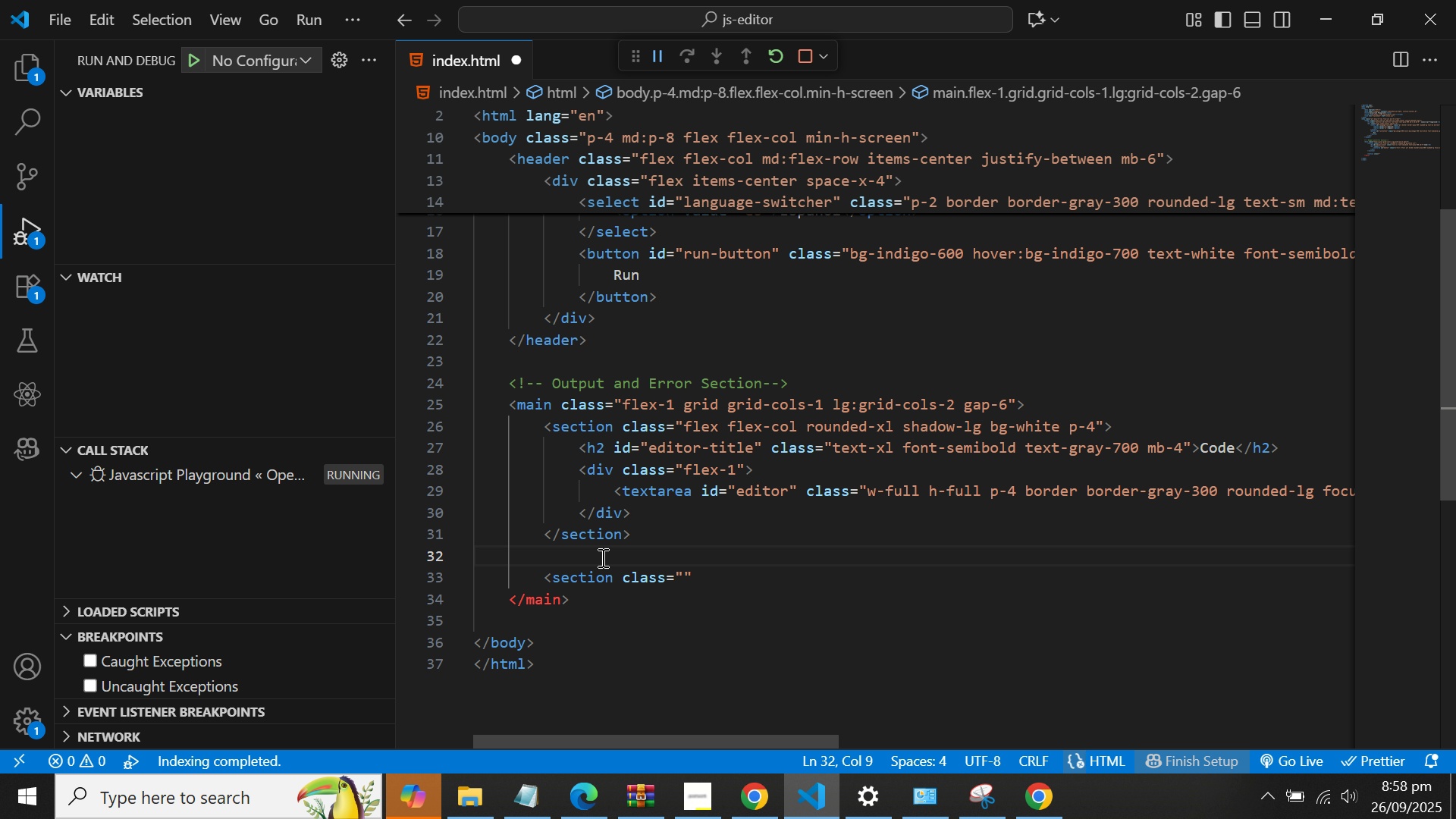 
left_click([1043, 403])
 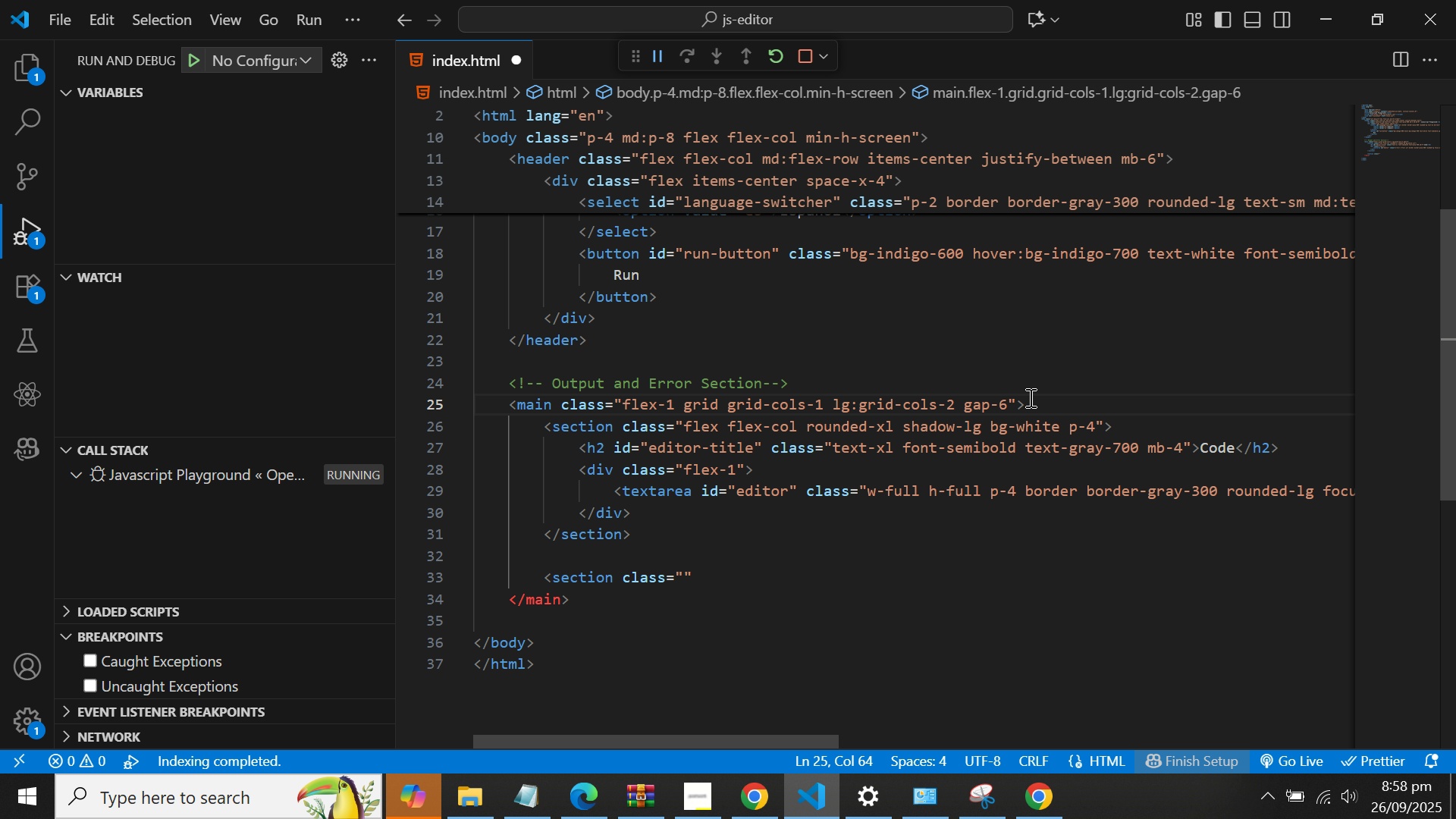 
key(Enter)
 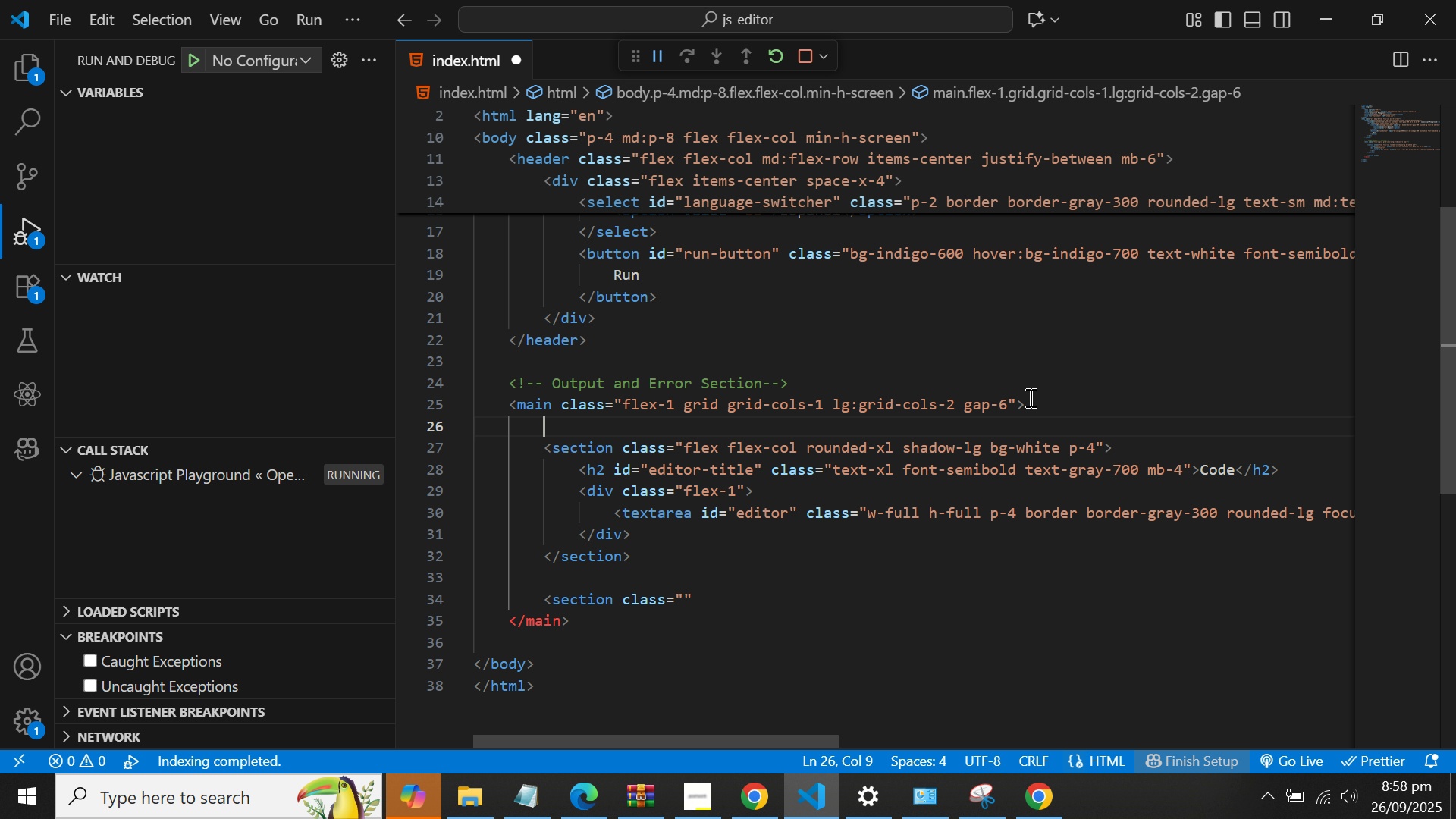 
key(Control+V)
 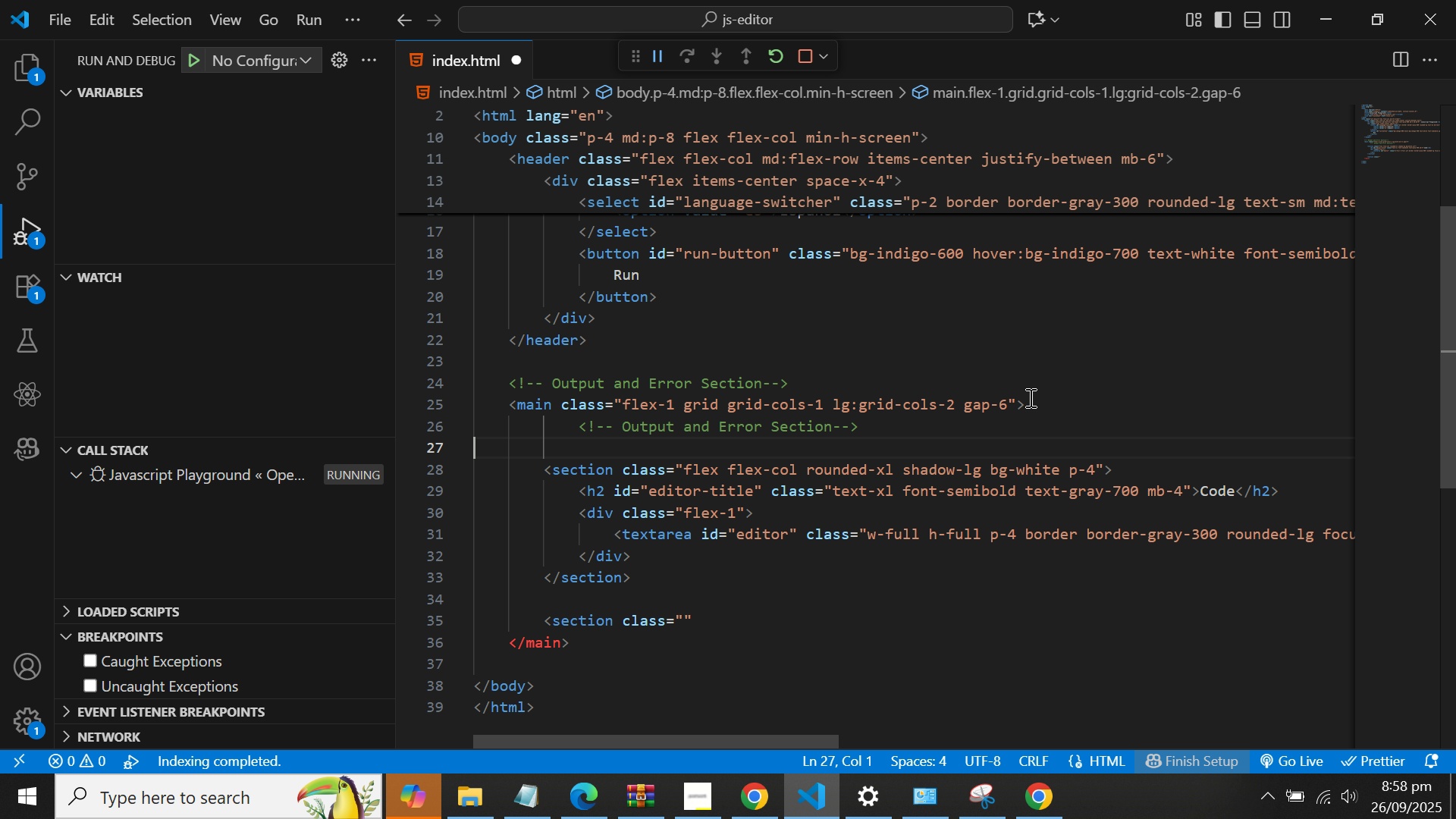 
key(ArrowUp)
 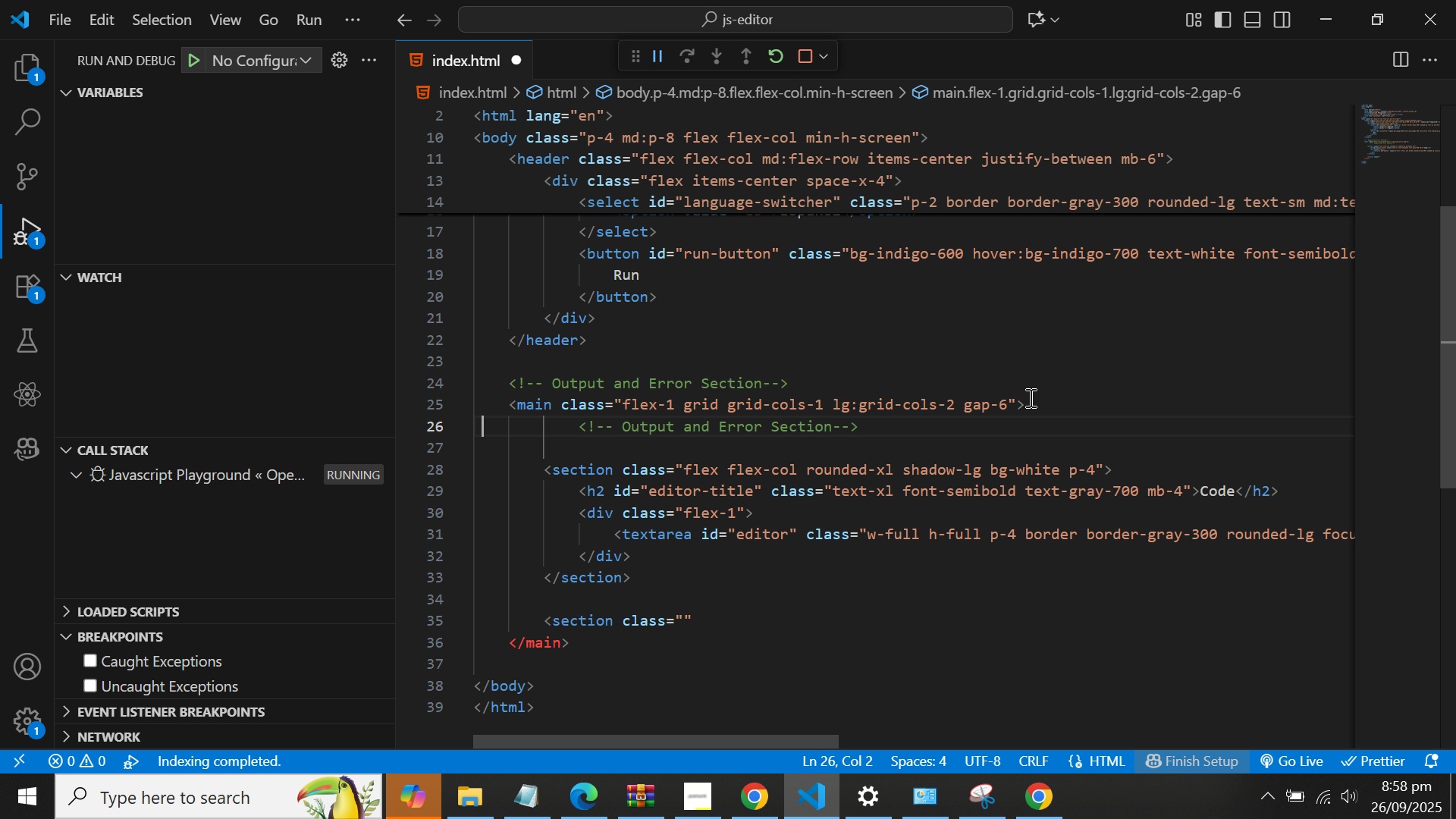 
key(ArrowRight)
 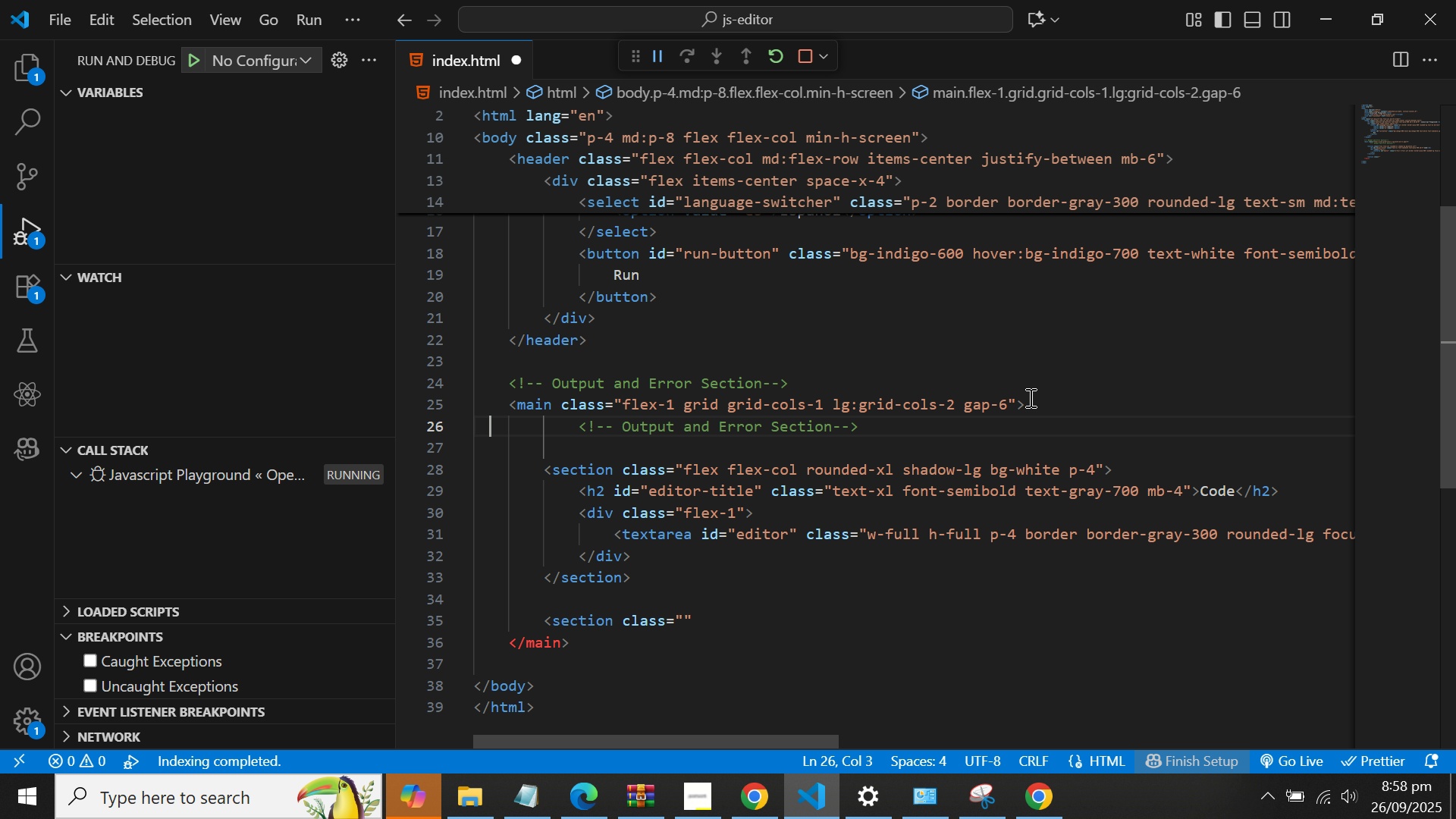 
key(ArrowRight)
 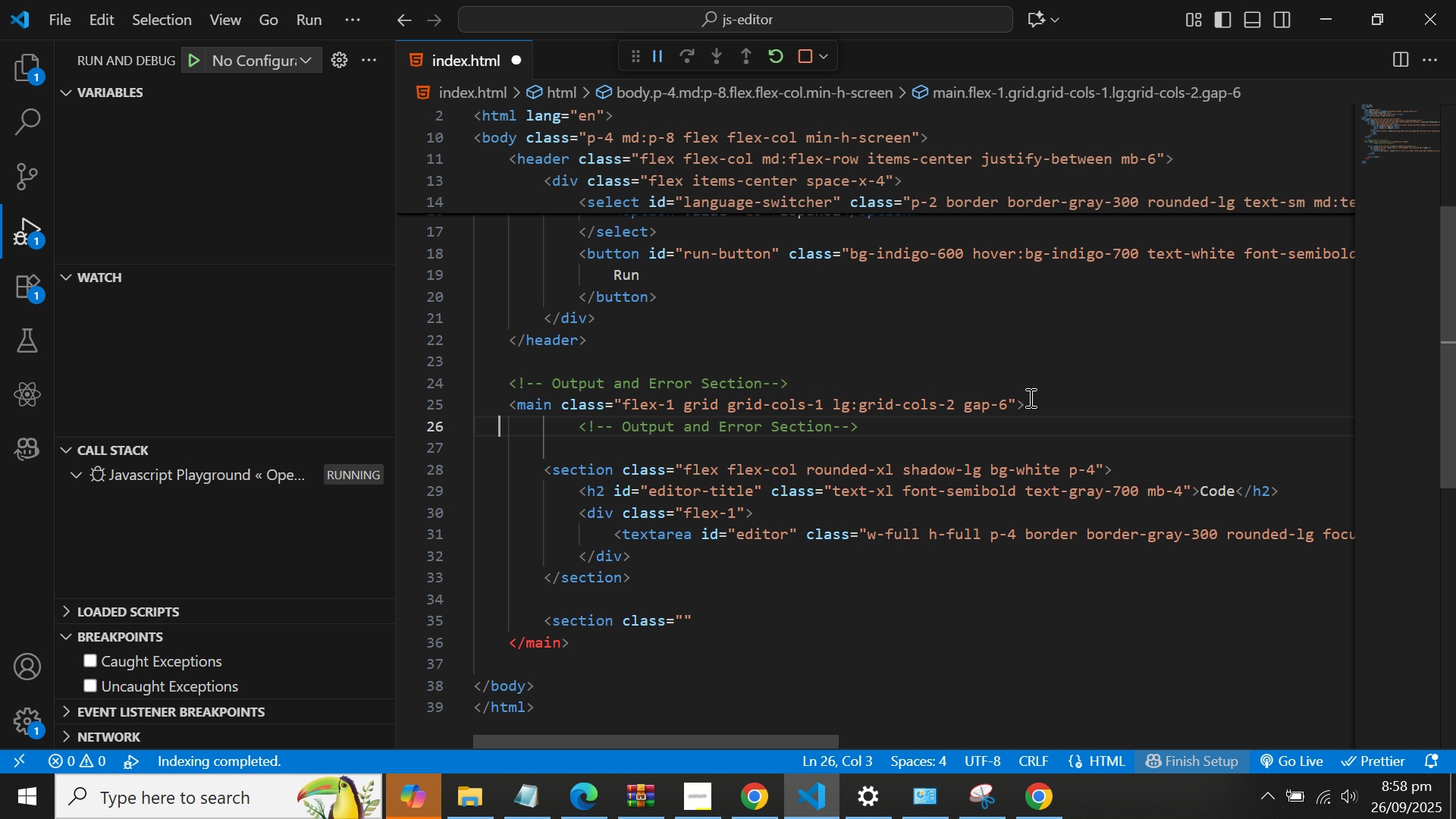 
key(ArrowRight)
 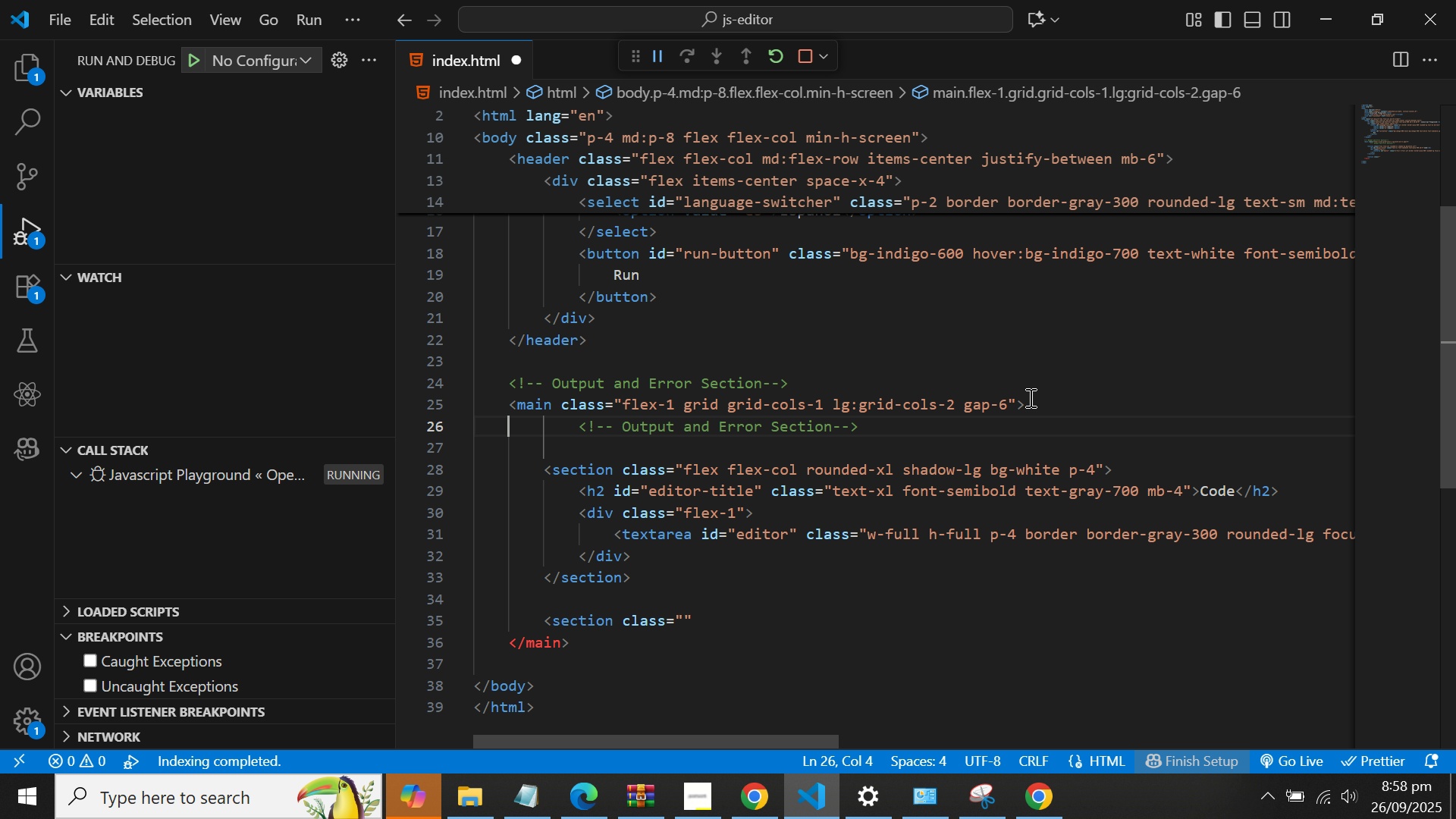 
key(ArrowRight)
 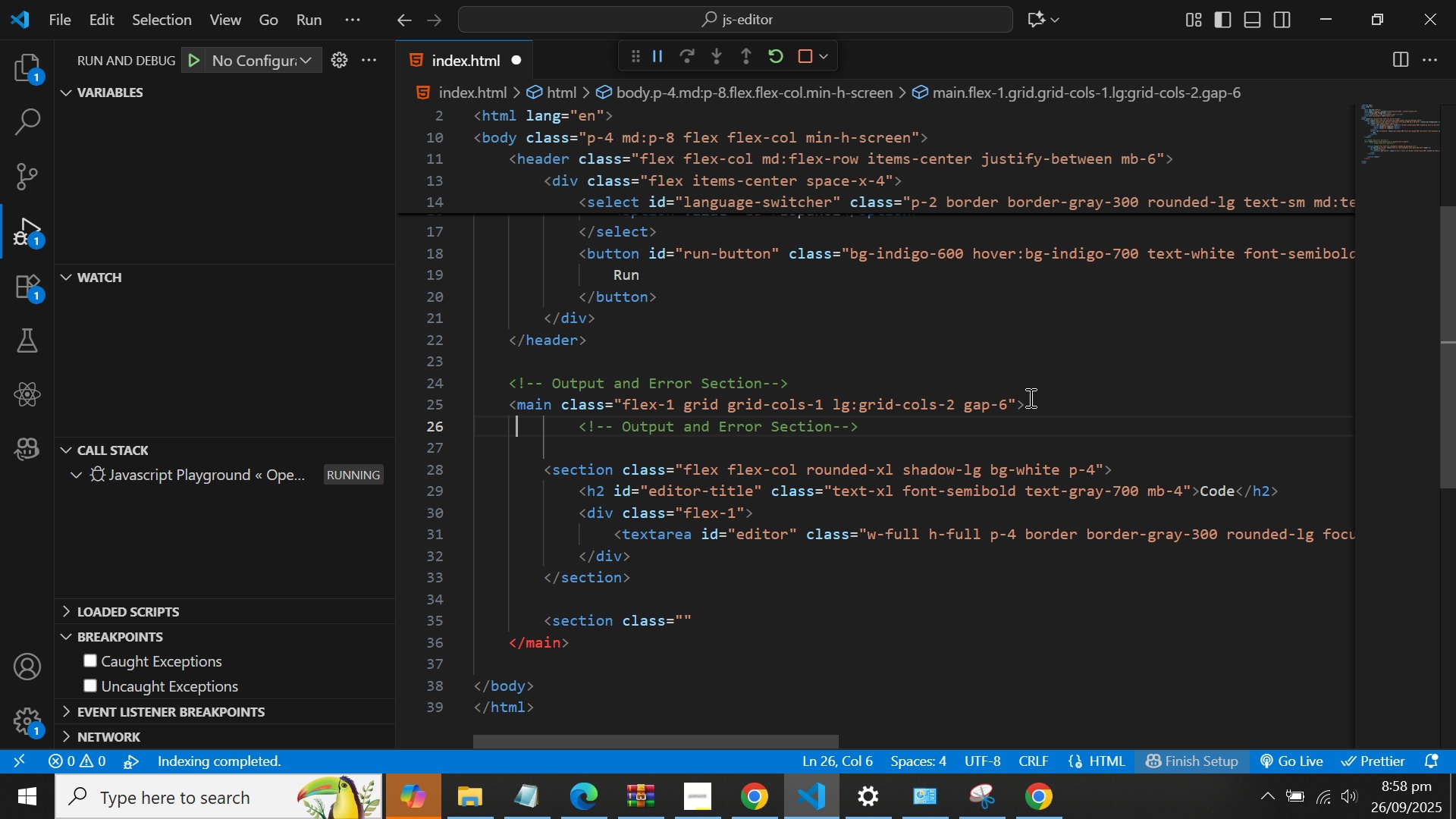 
key(ArrowRight)
 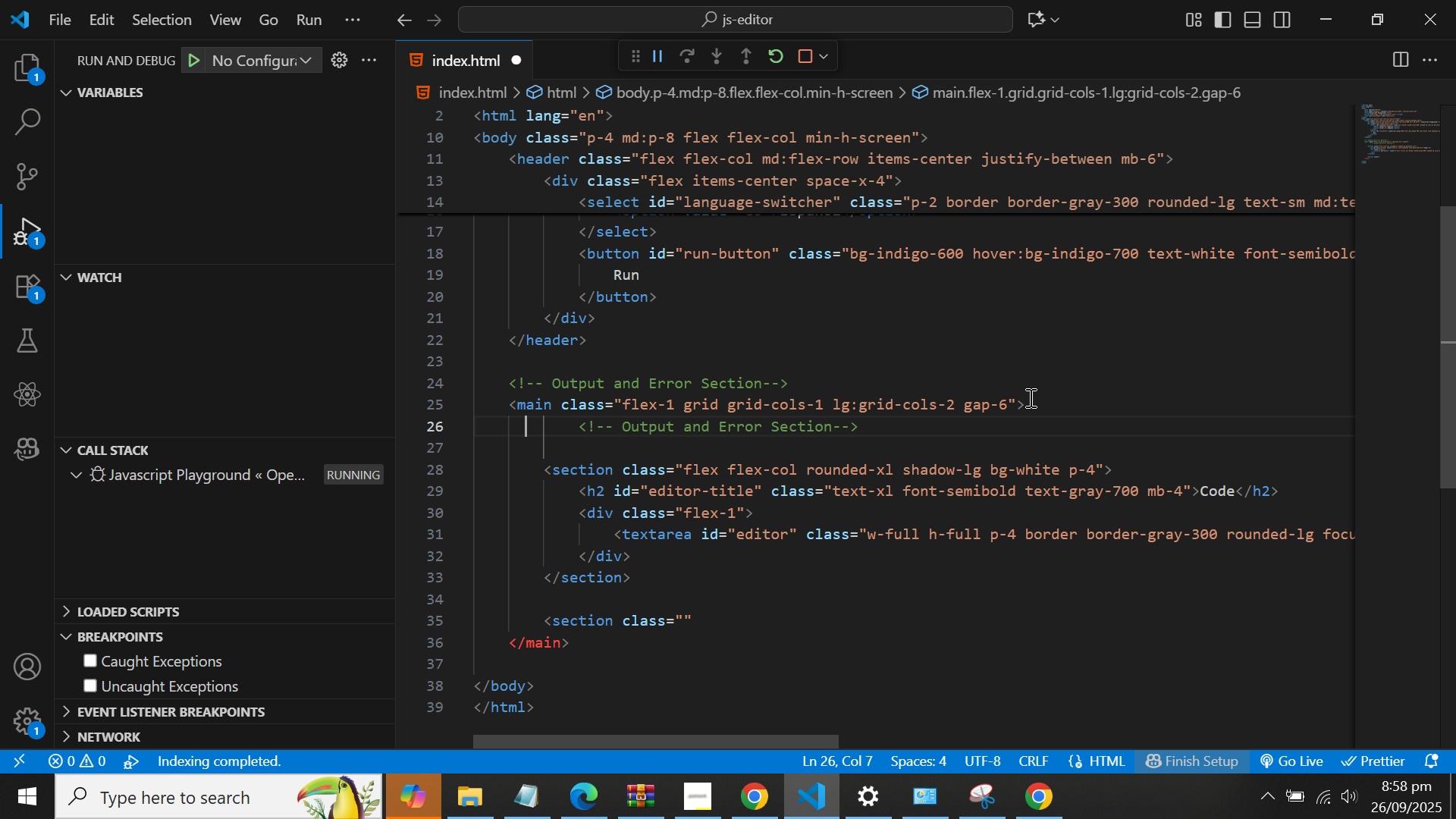 
key(ArrowRight)
 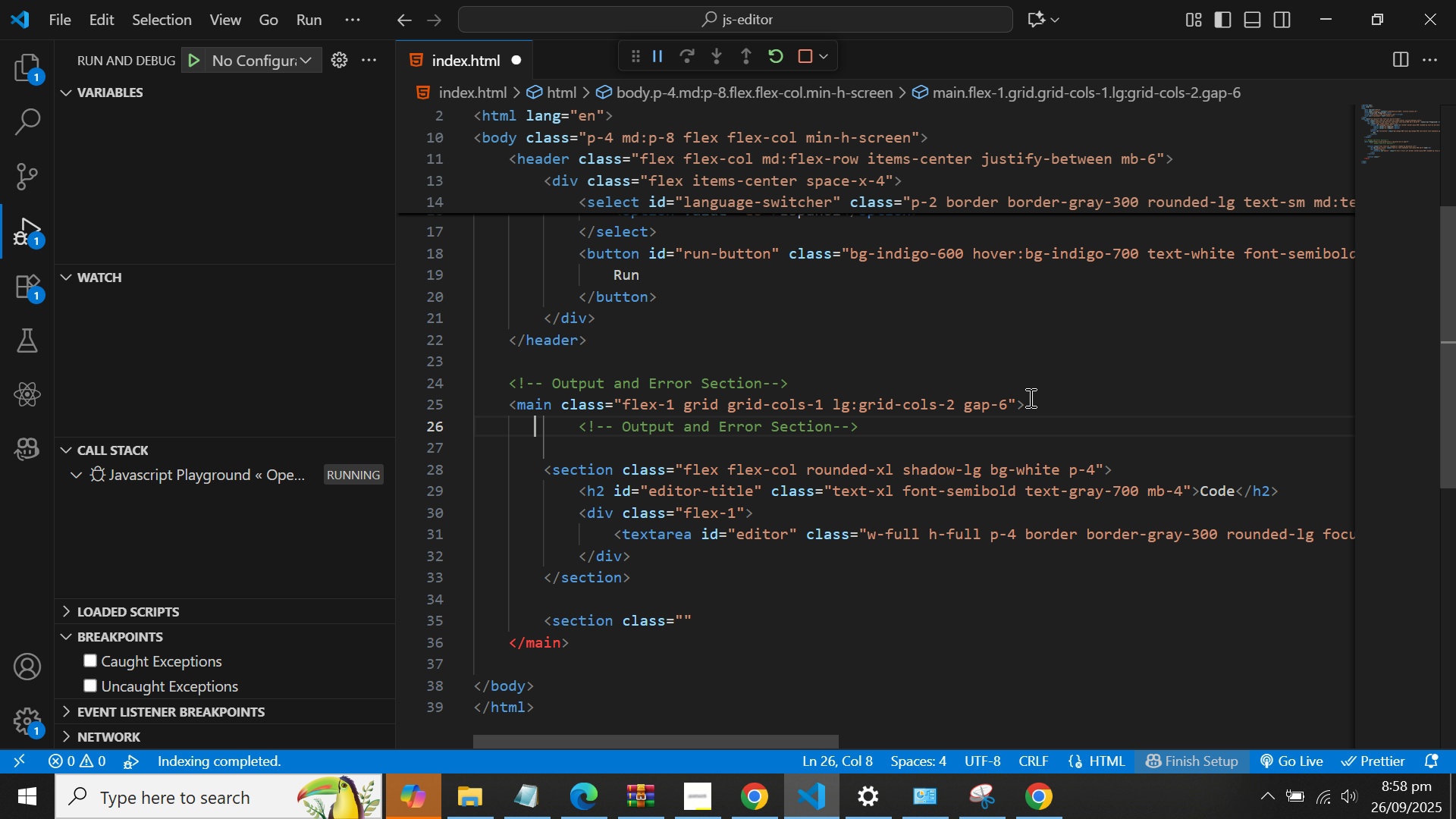 
key(ArrowRight)
 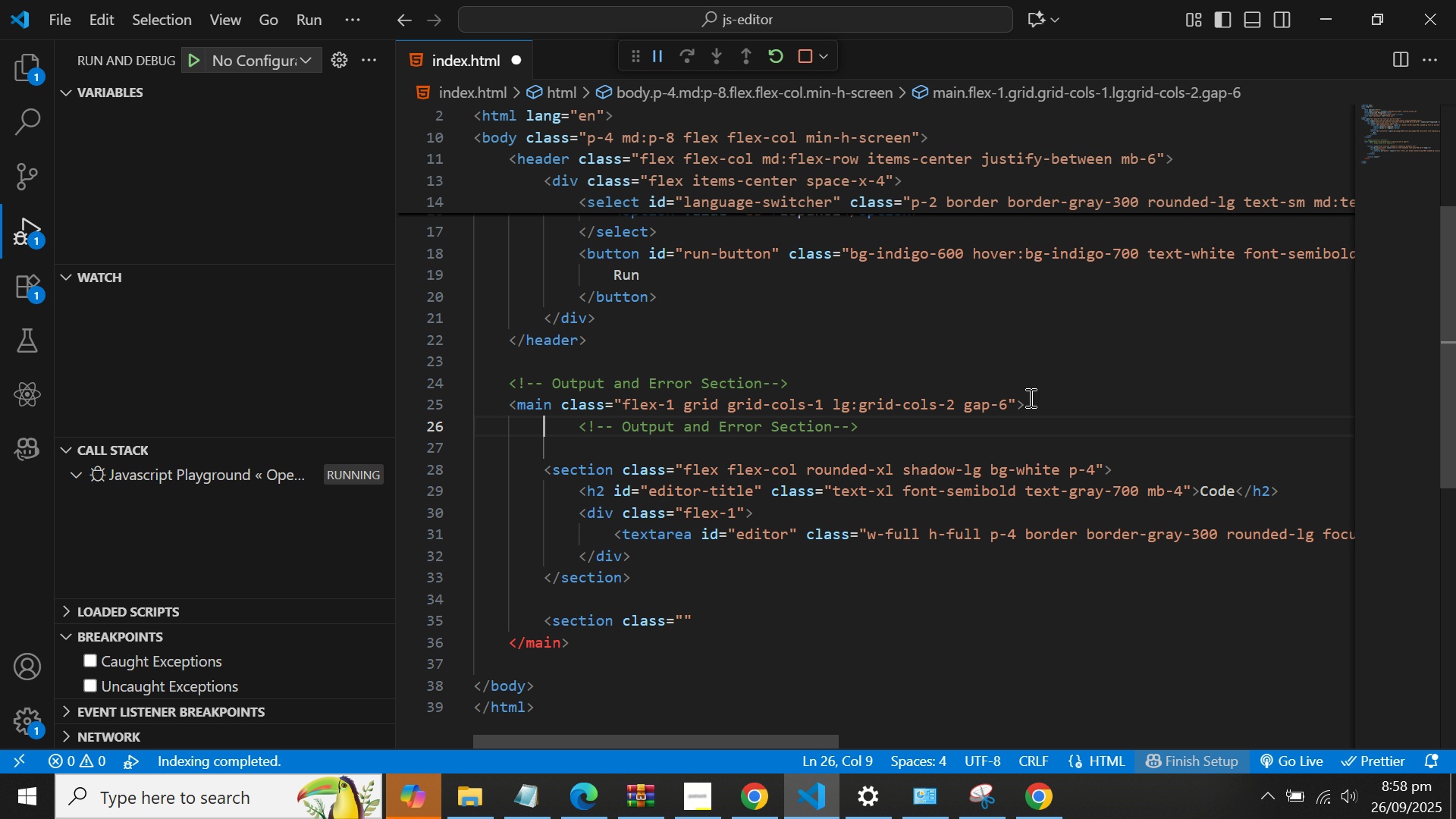 
key(ArrowRight)
 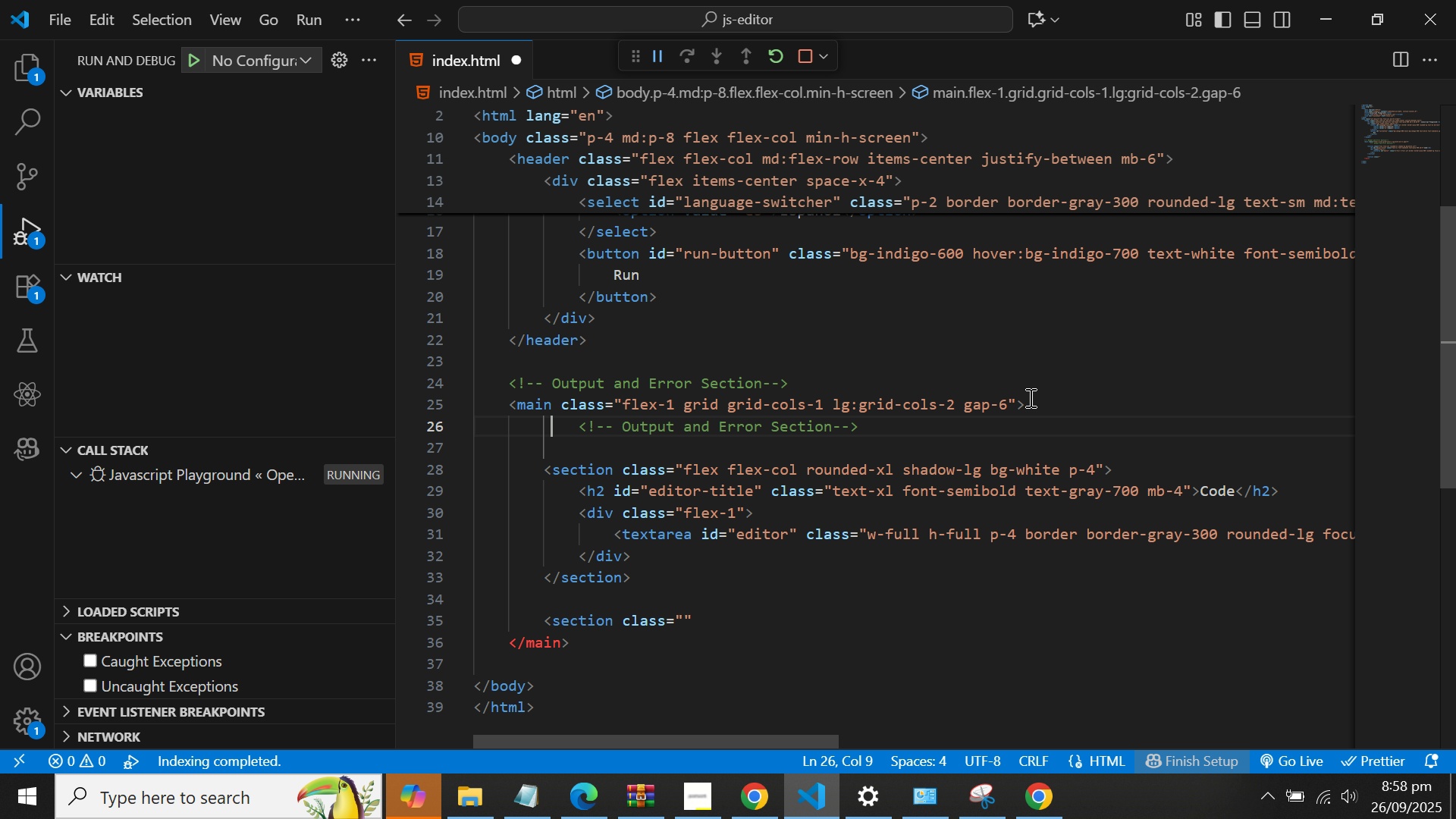 
key(ArrowRight)
 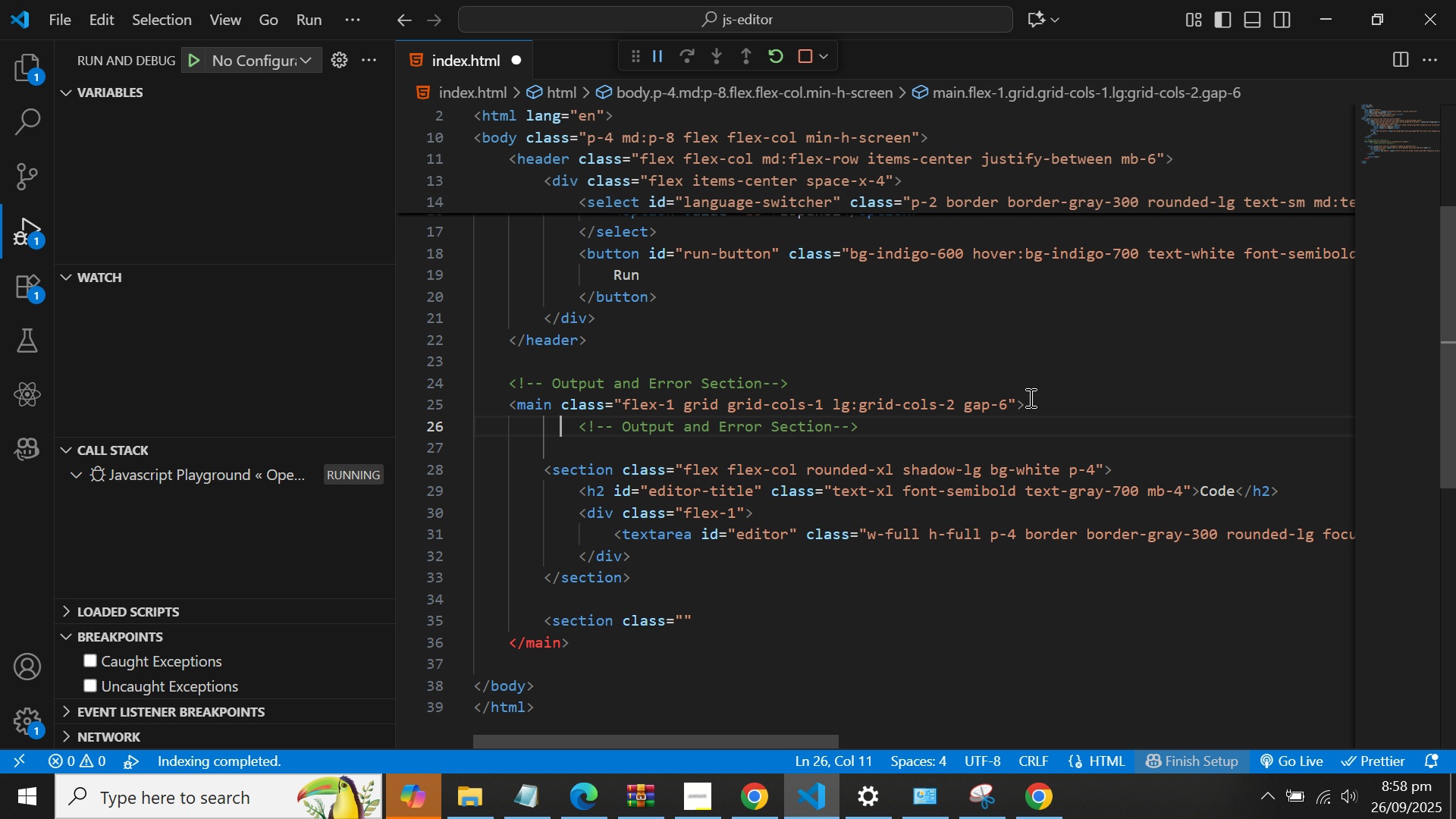 
key(ArrowRight)
 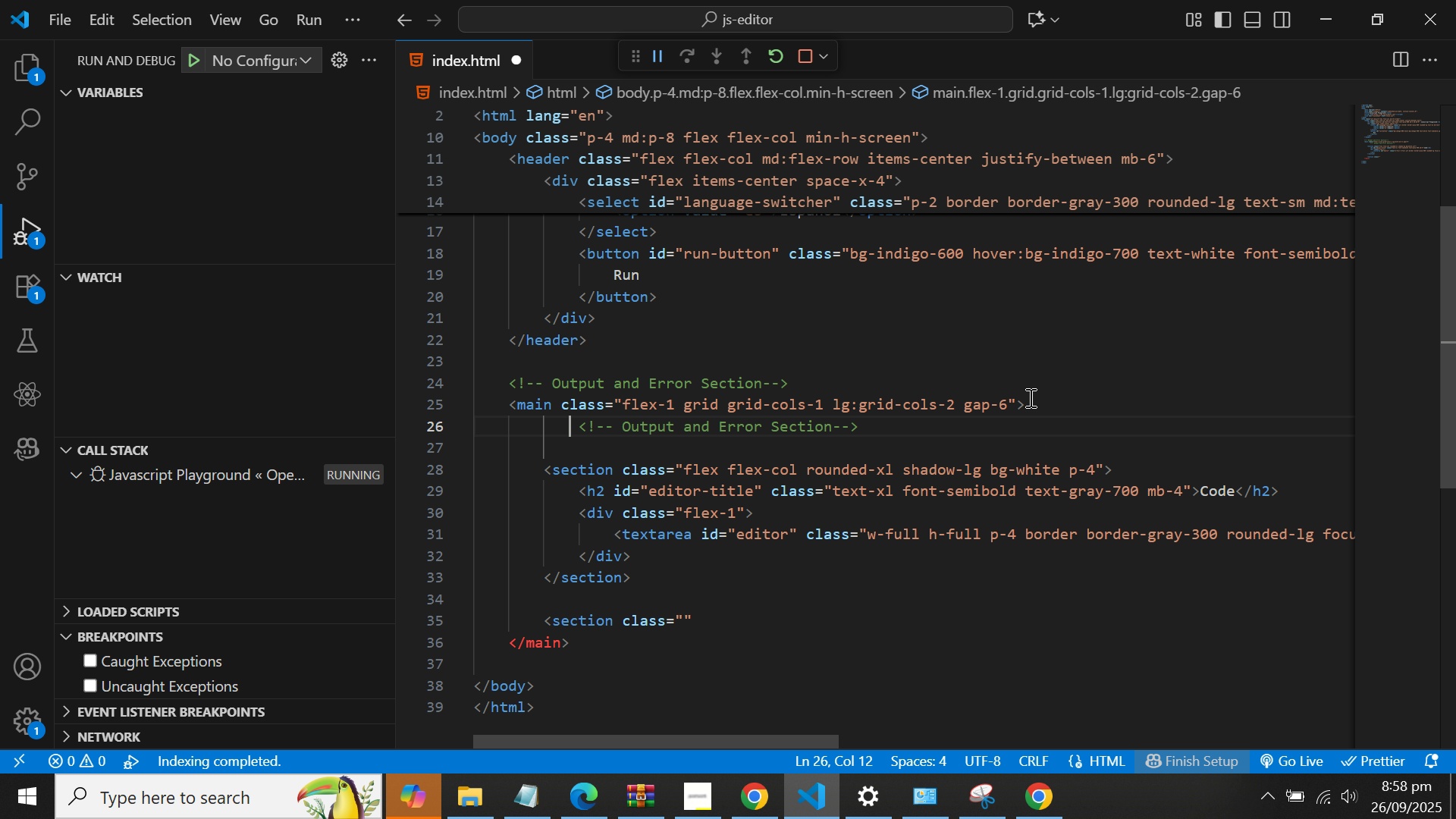 
key(ArrowRight)
 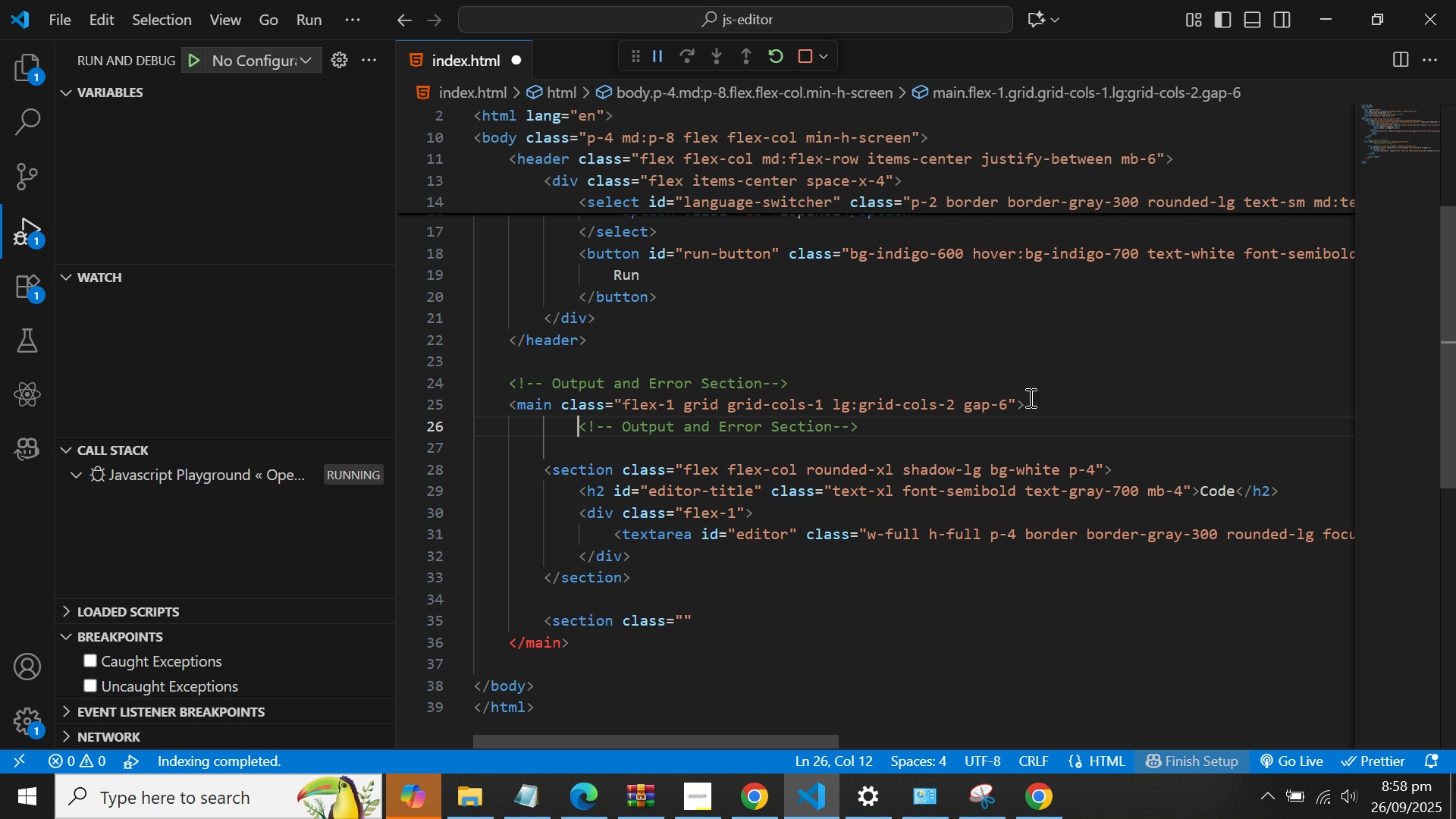 
key(ArrowRight)
 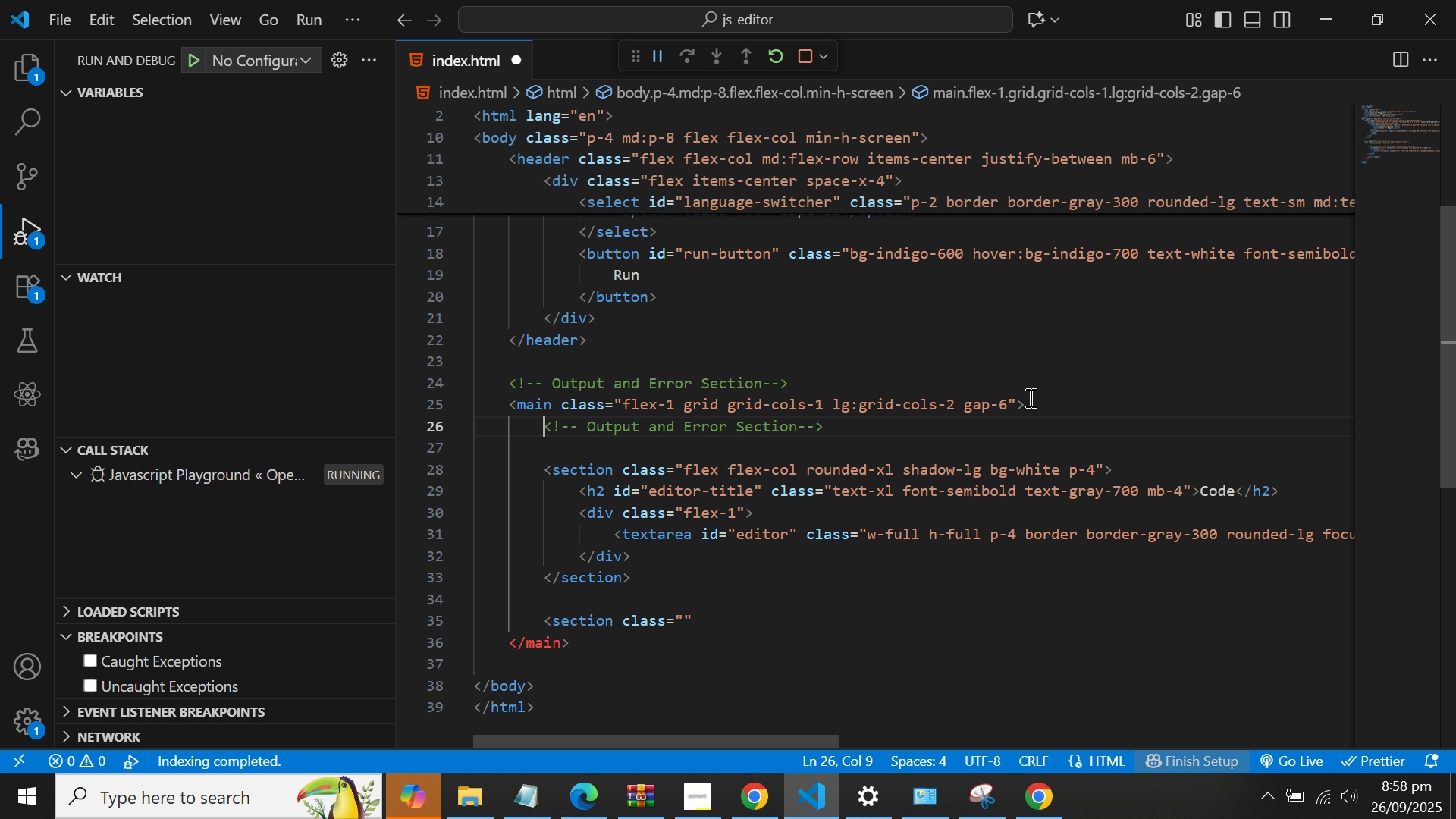 
key(Backspace)
 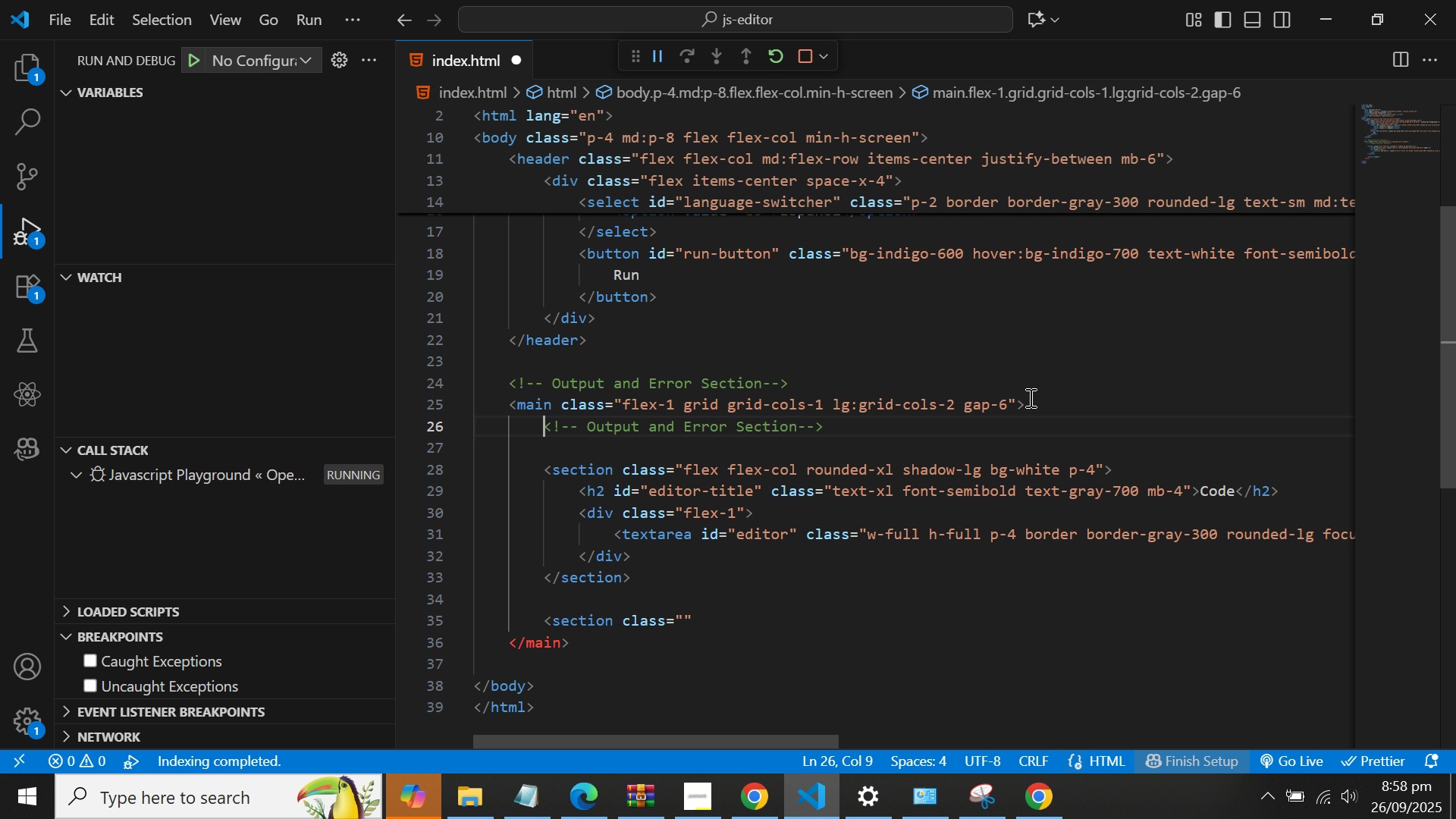 
key(Enter)
 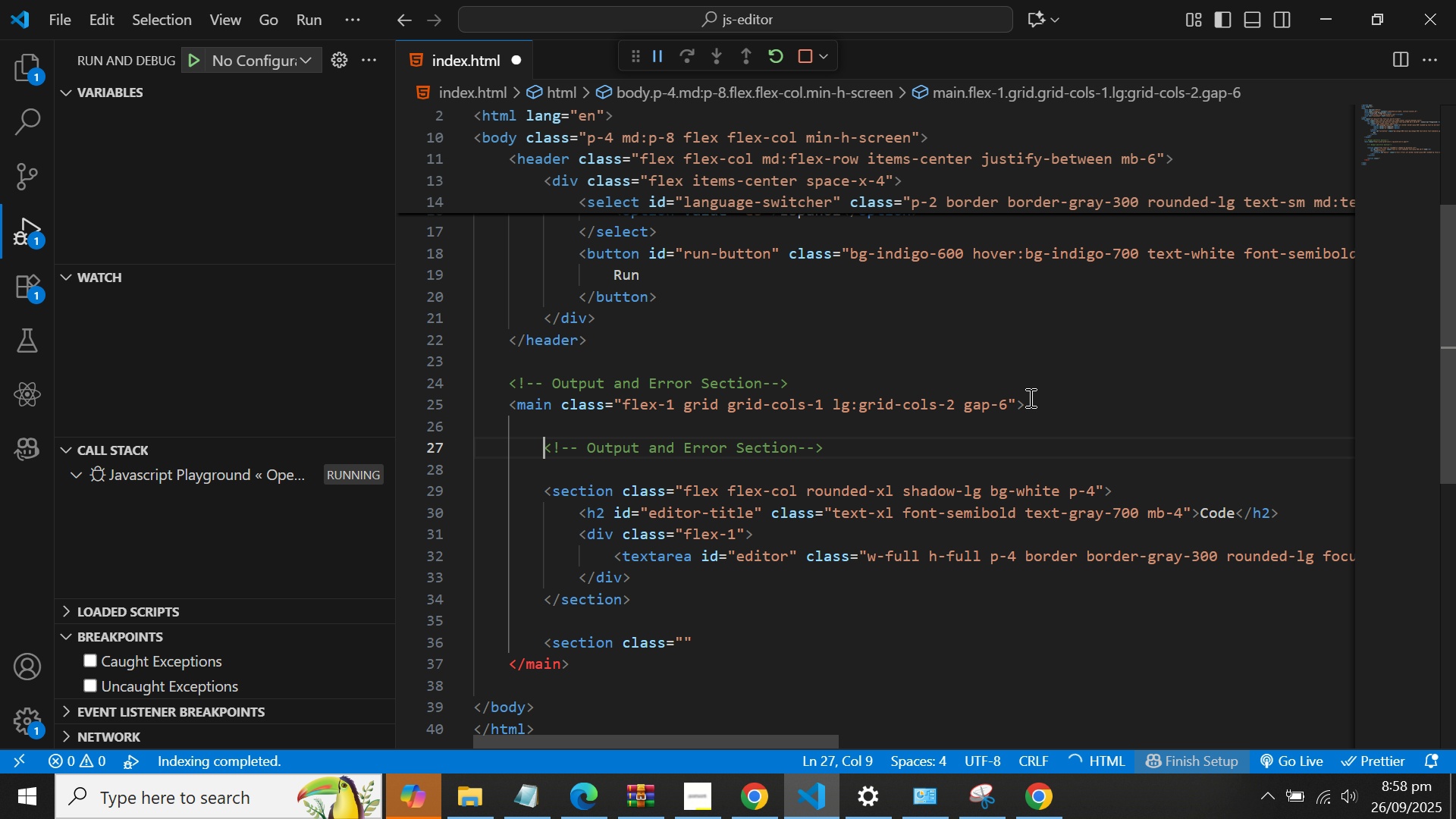 
key(ArrowDown)
 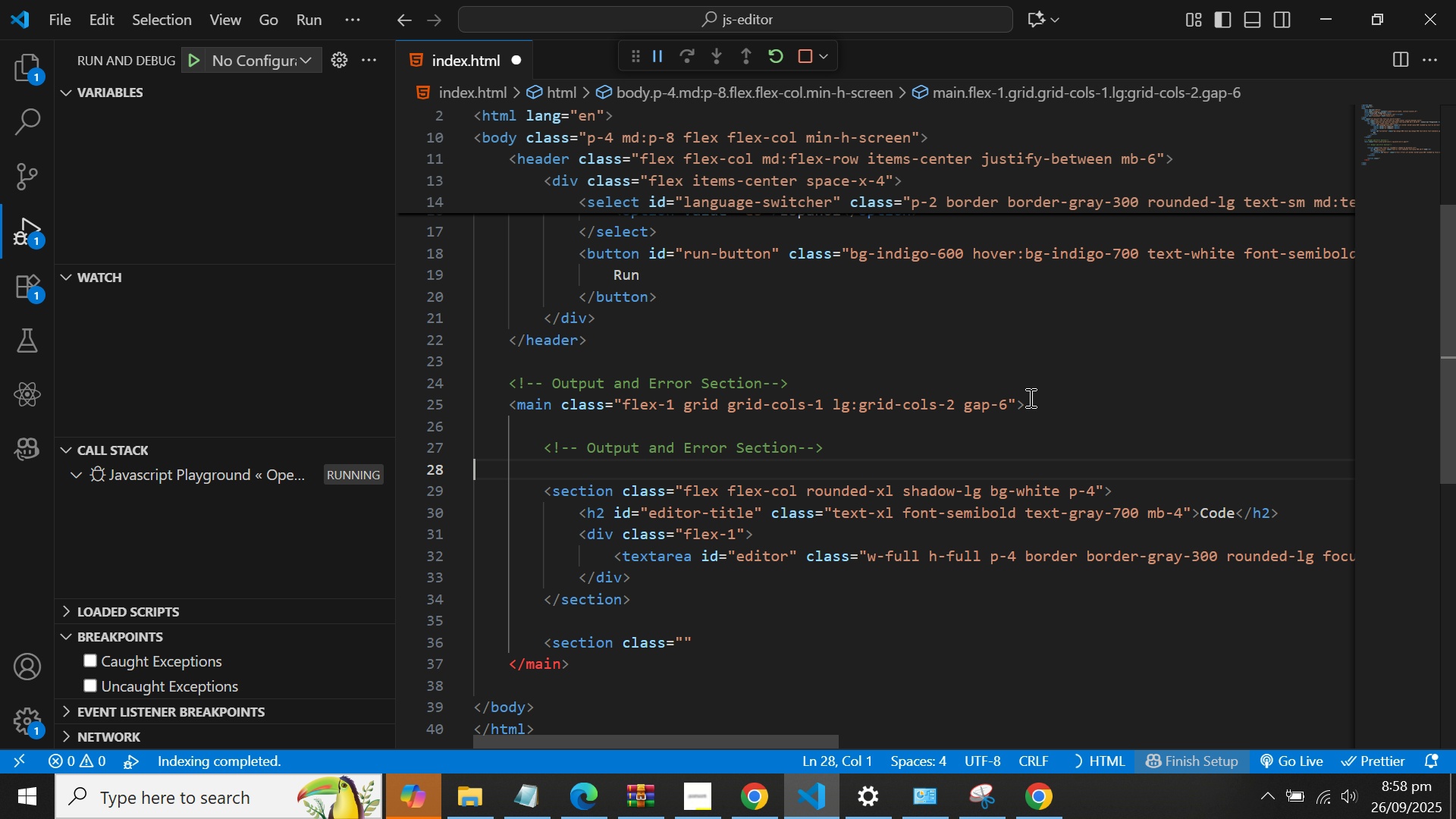 
key(ArrowDown)
 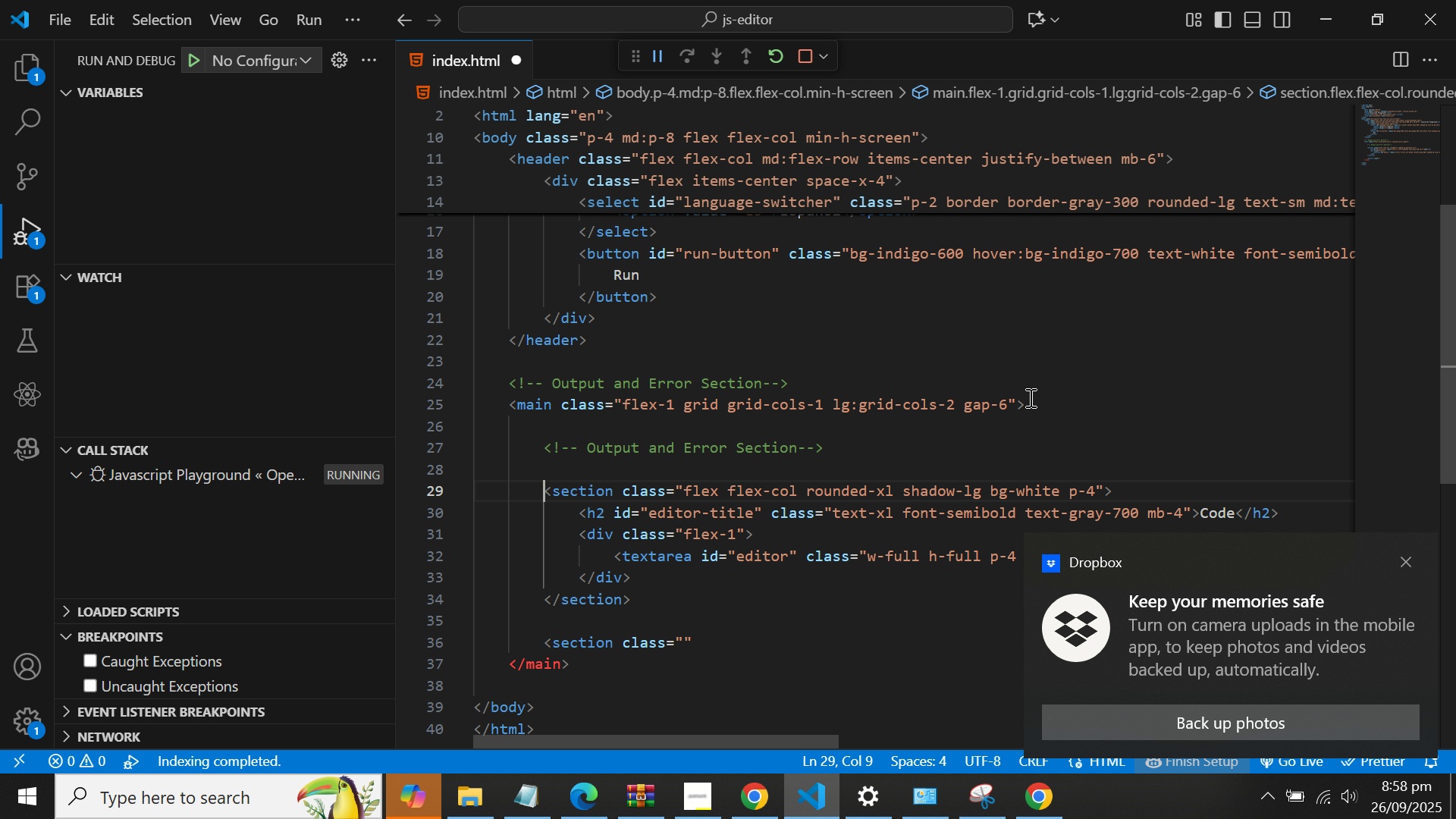 
key(Backspace)
 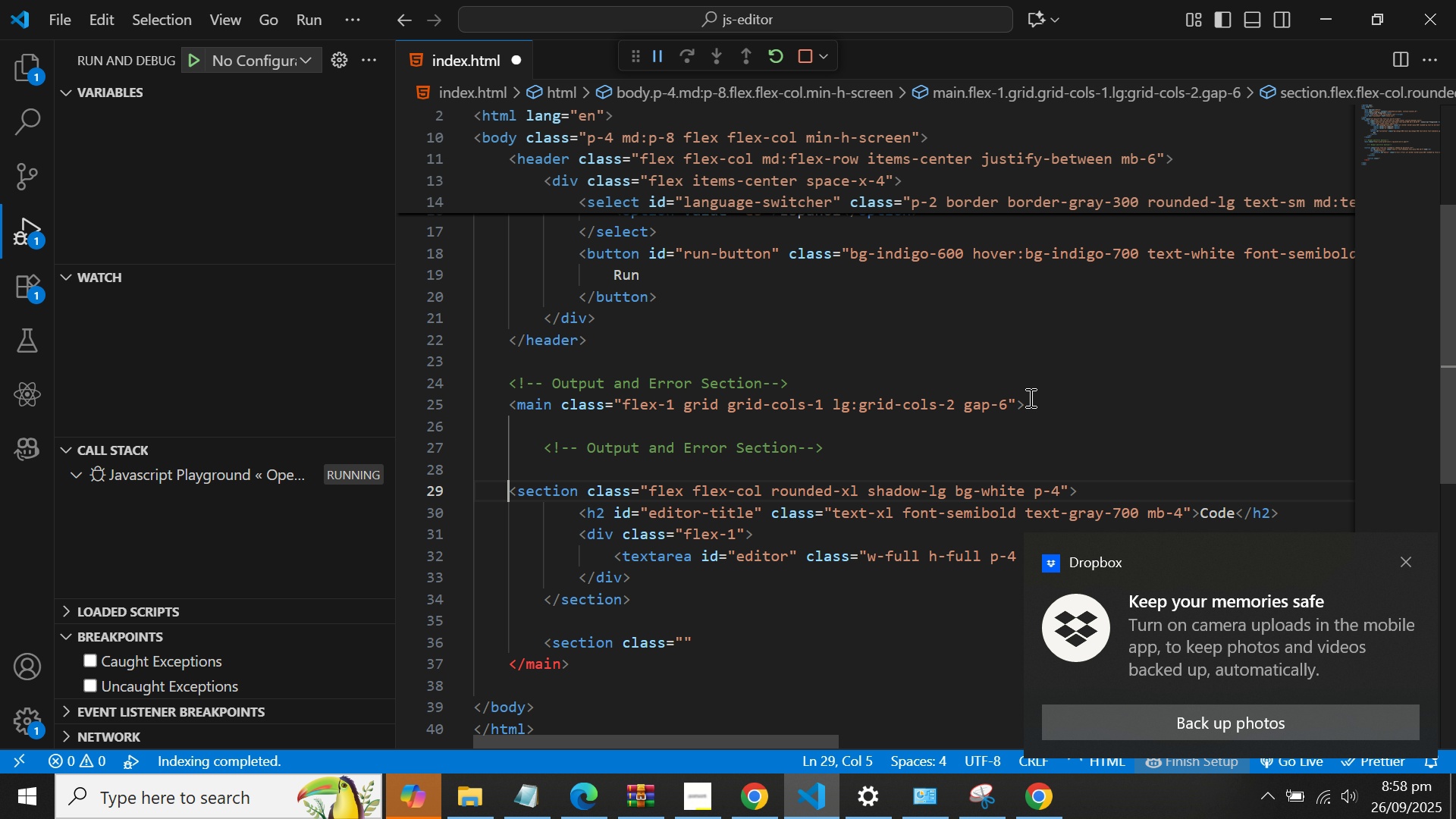 
key(Backspace)
 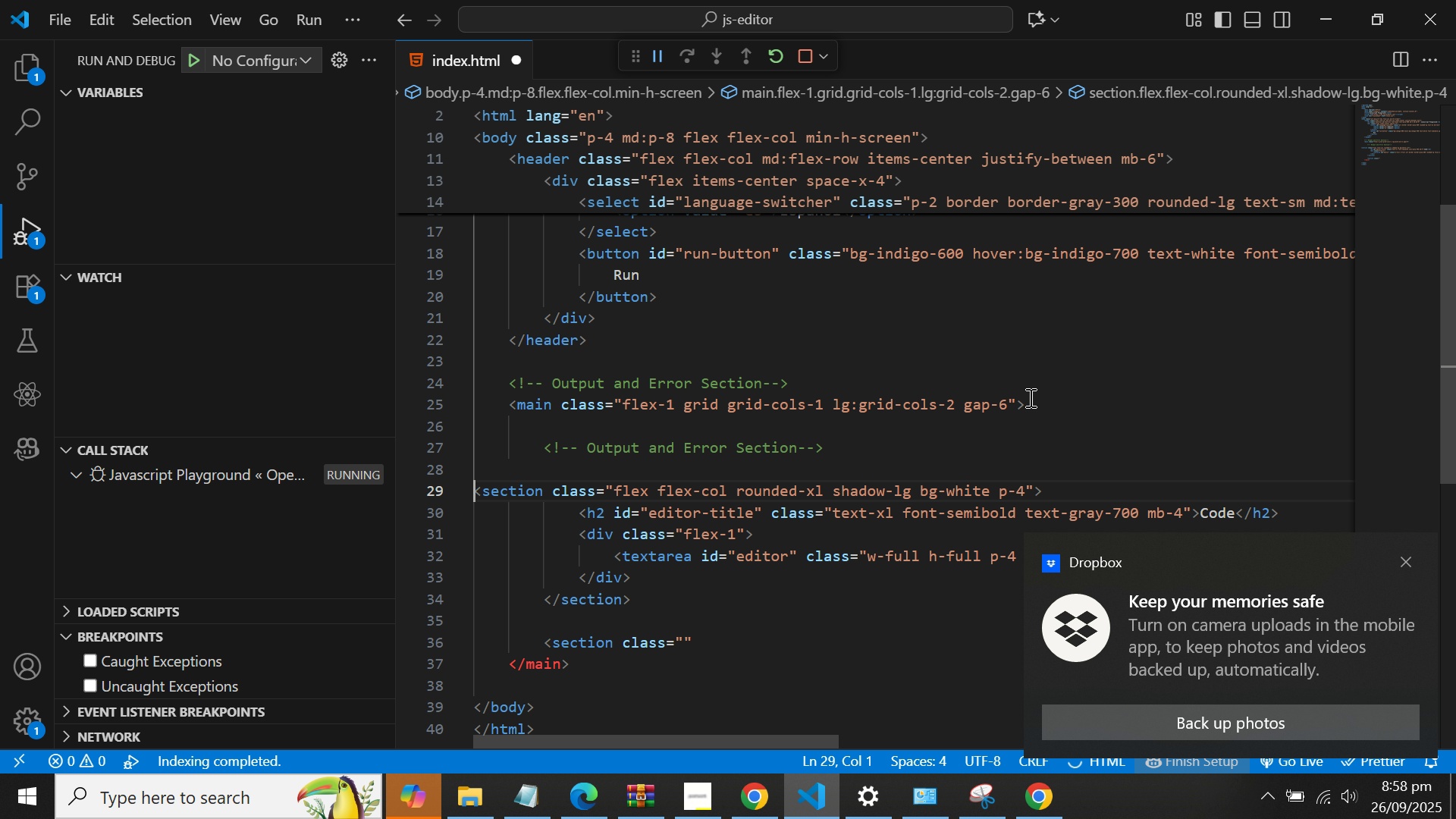 
key(Backspace)
 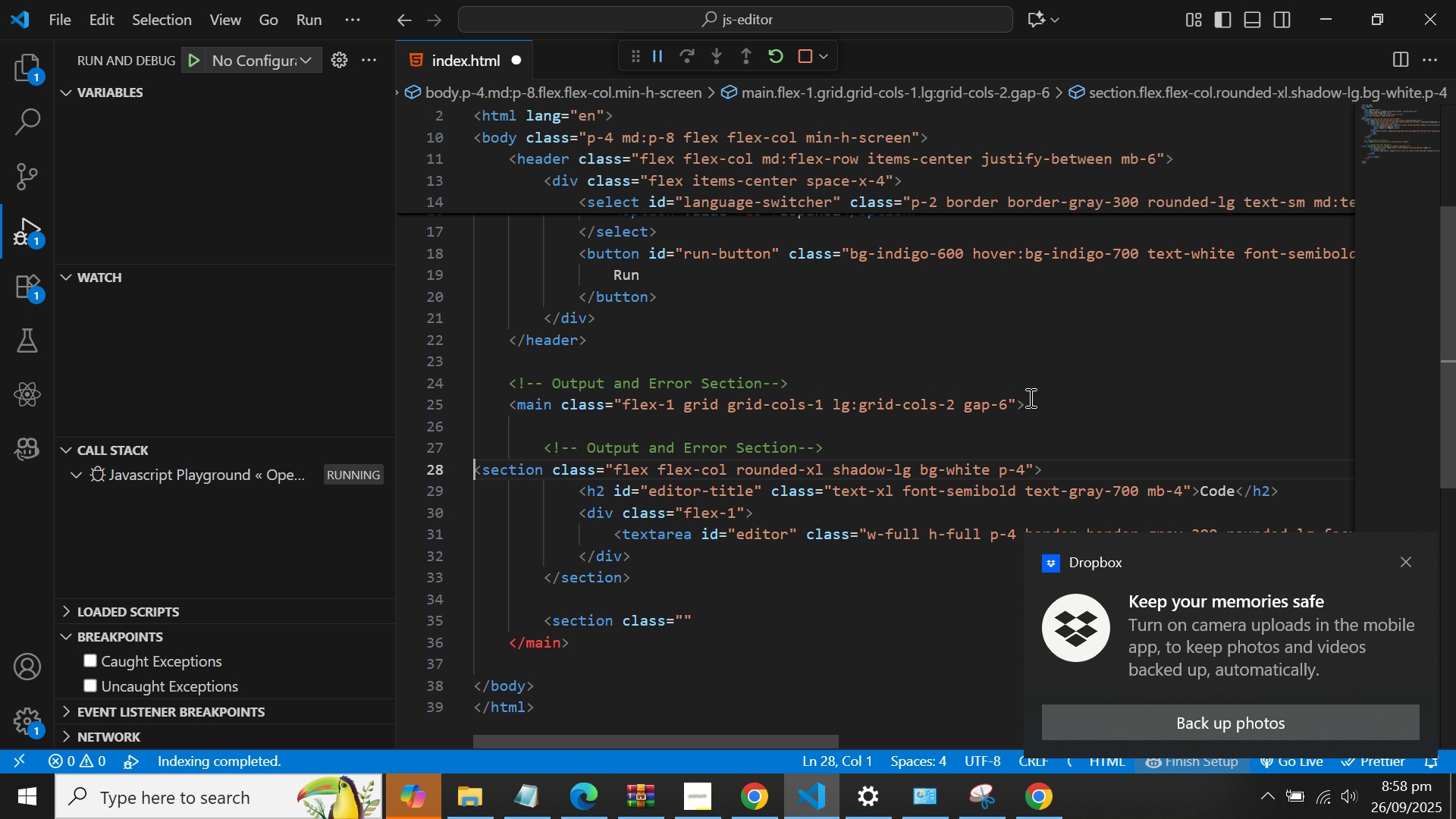 
key(Backspace)
 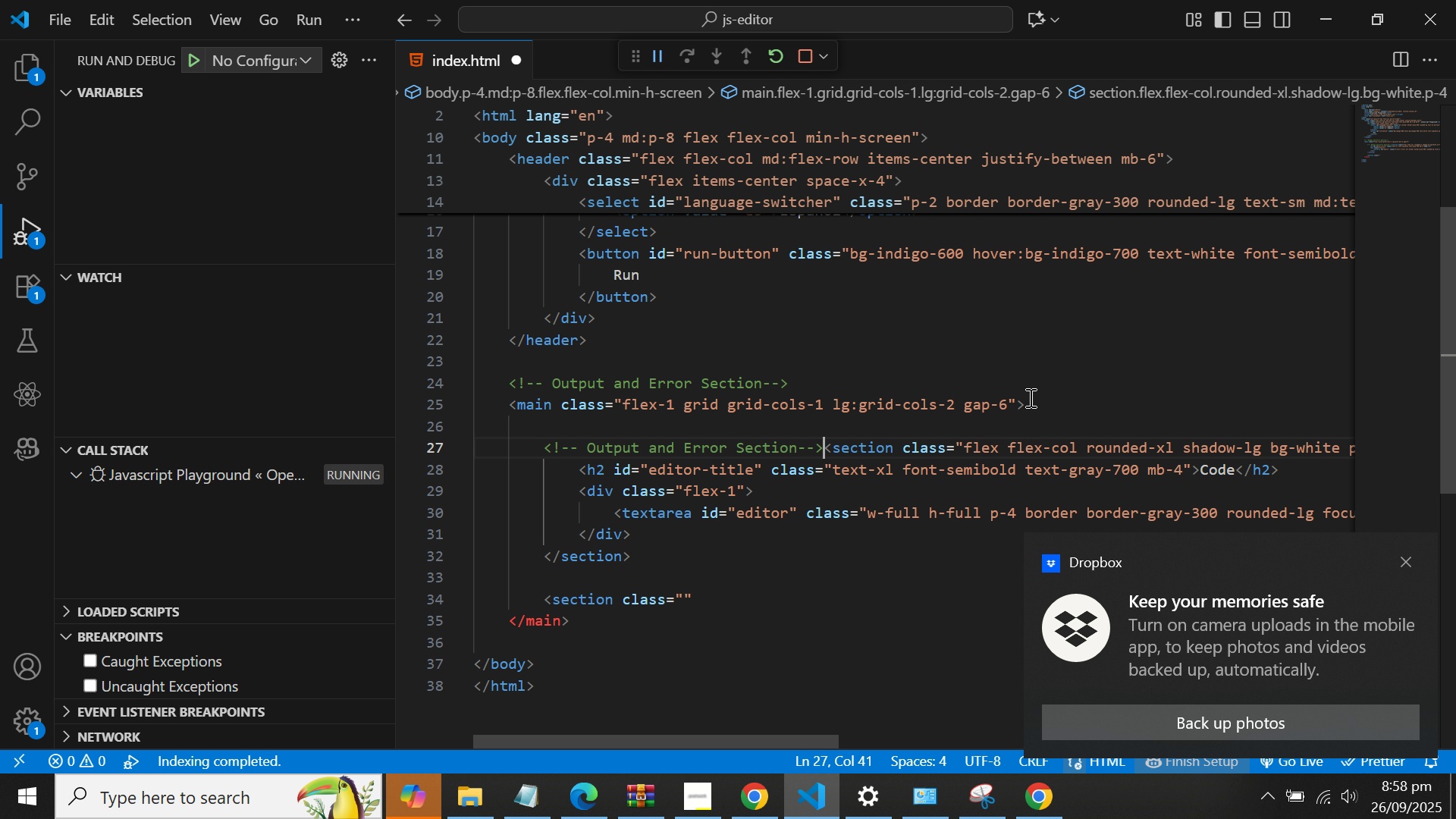 
key(Enter)
 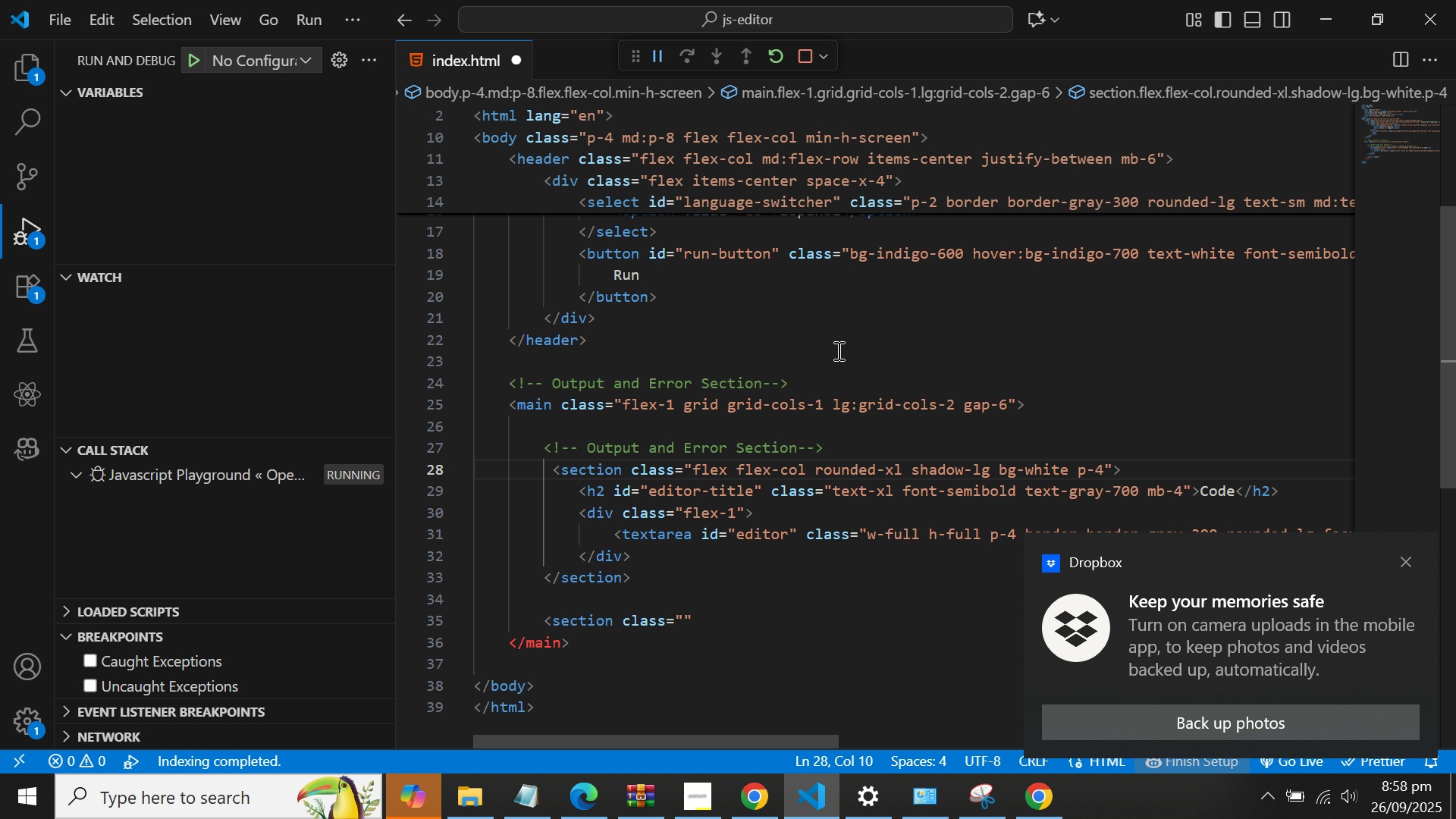 
double_click([722, 380])
 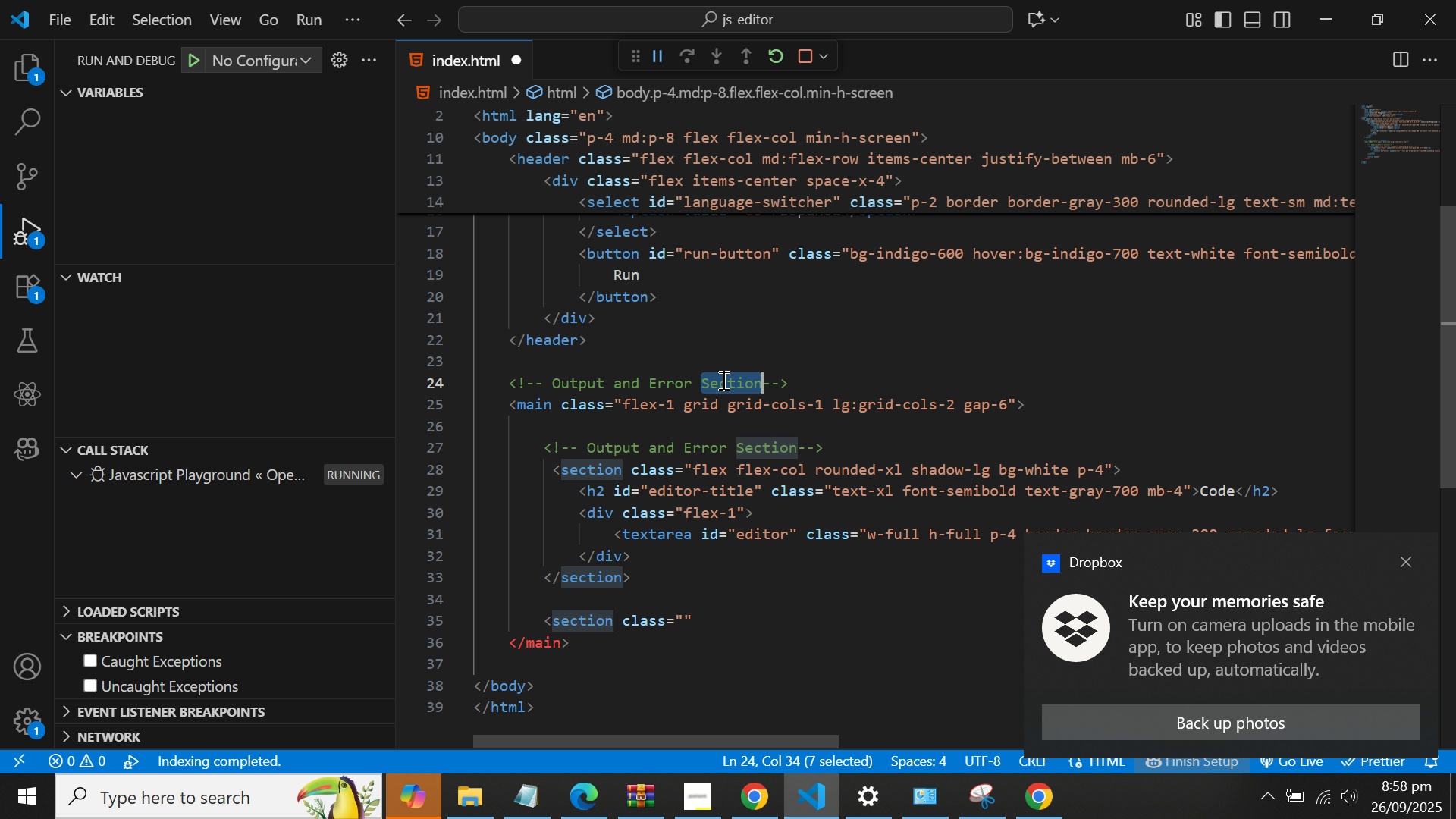 
triple_click([722, 380])
 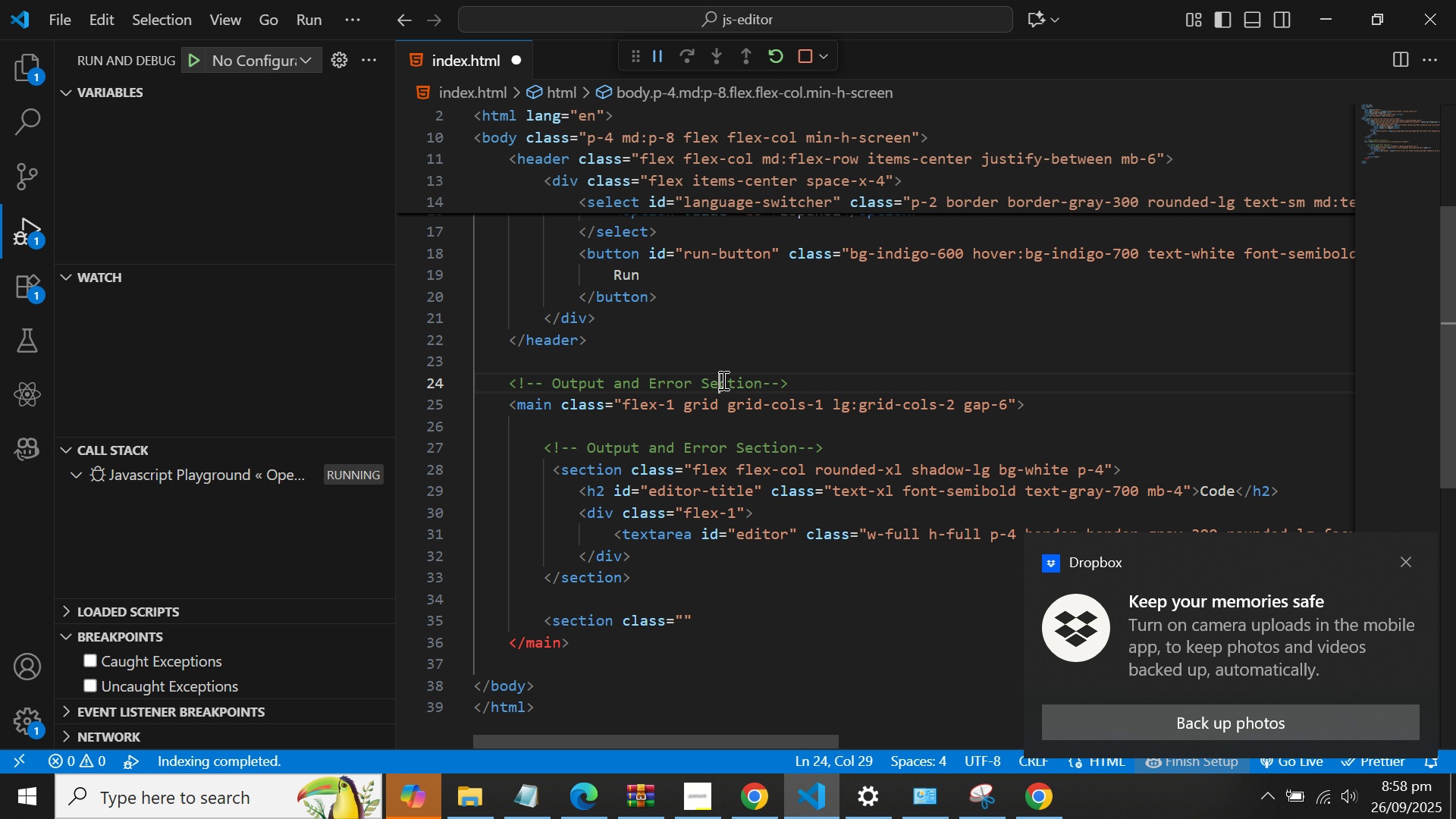 
double_click([722, 380])
 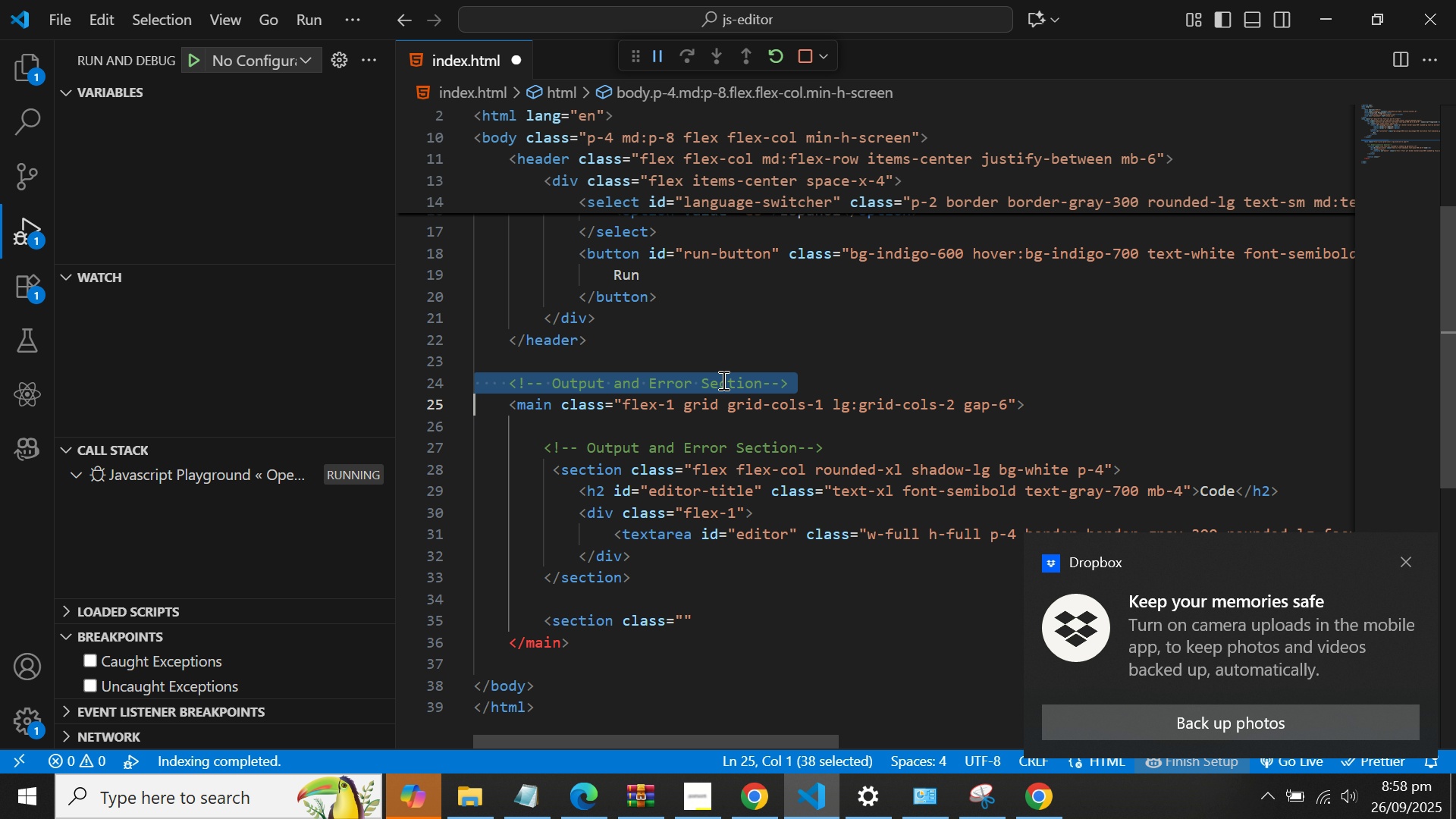 
triple_click([722, 380])
 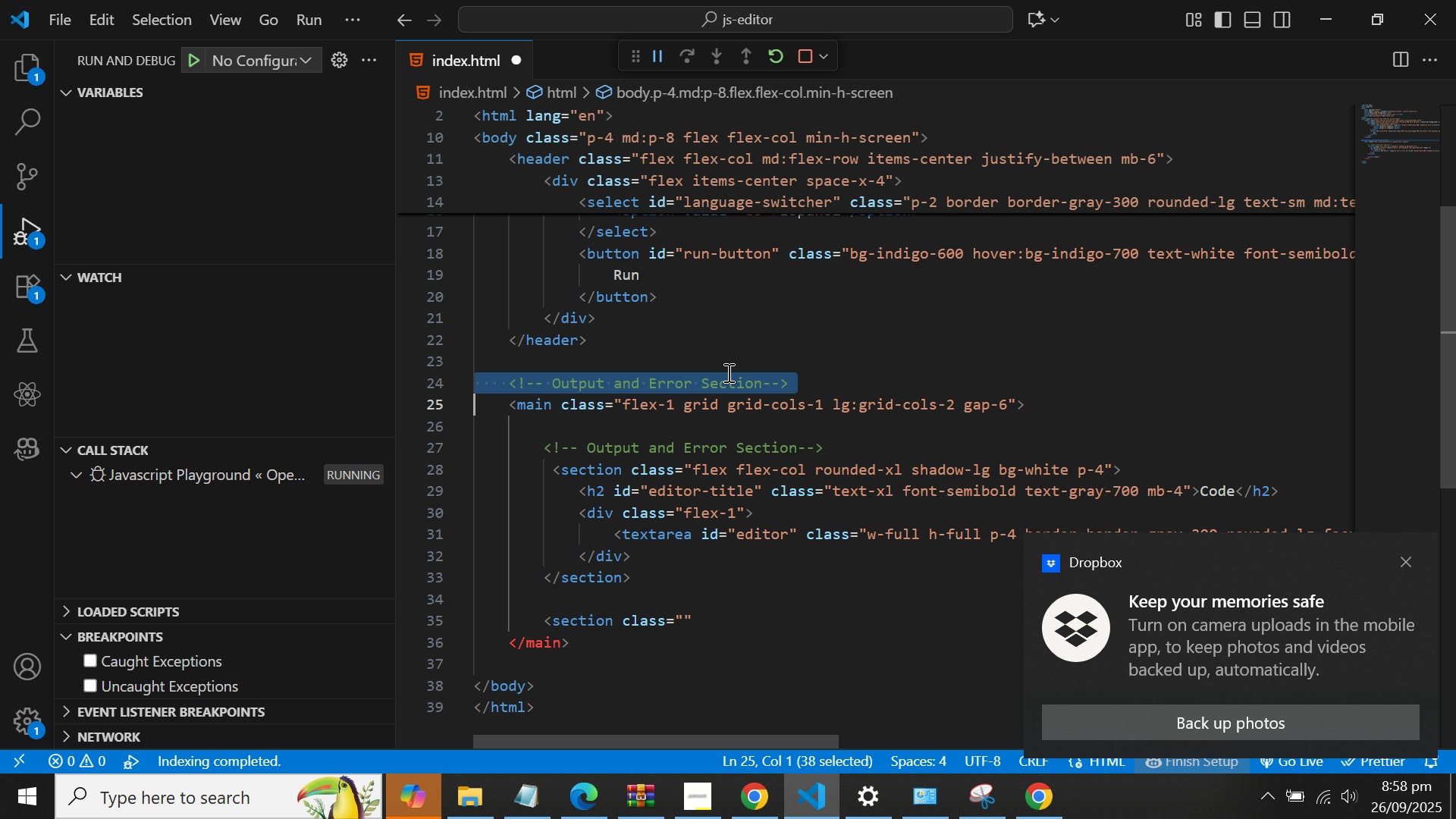 
key(Backspace)
 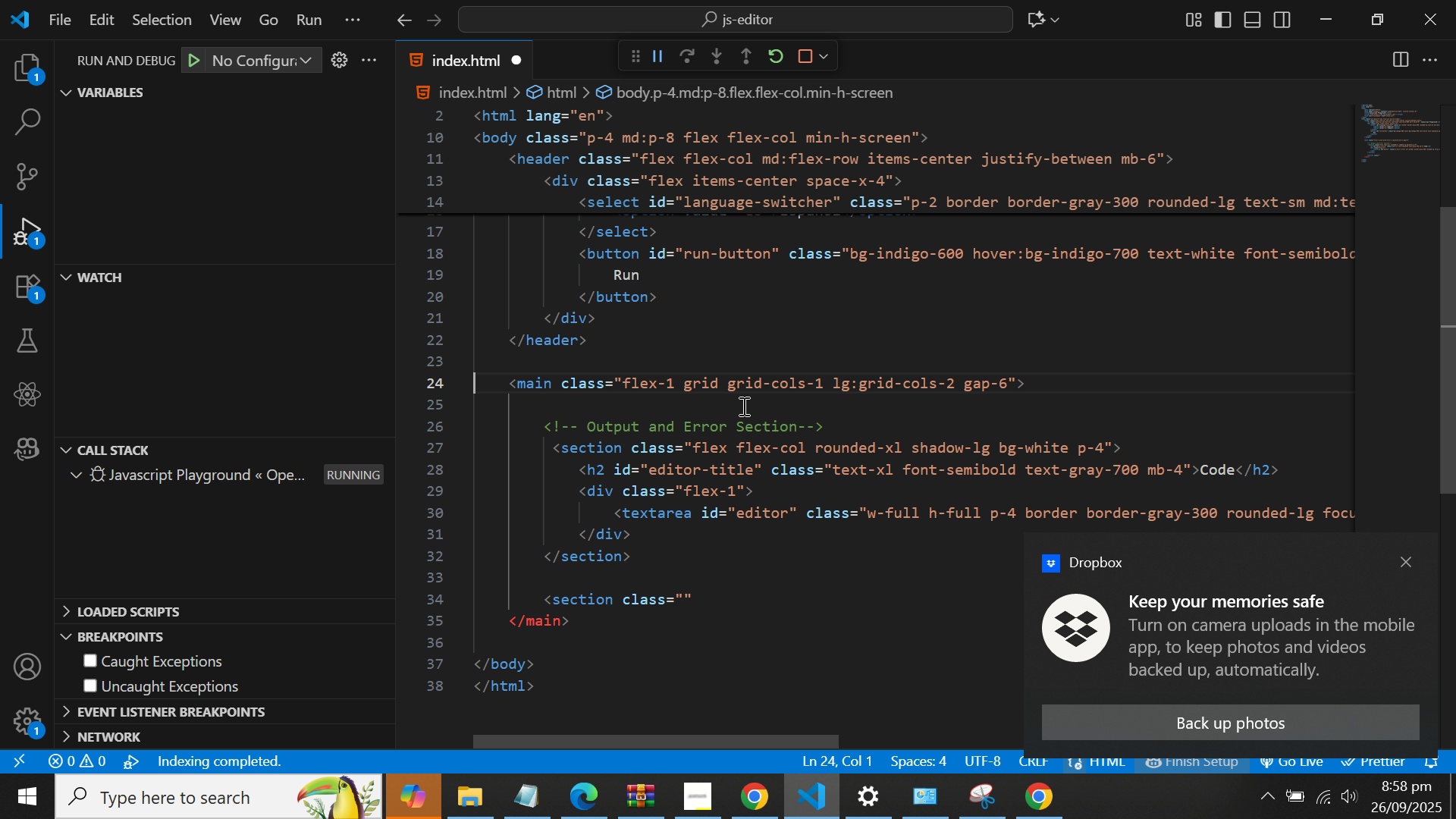 
scroll: coordinate [742, 406], scroll_direction: down, amount: 1.0
 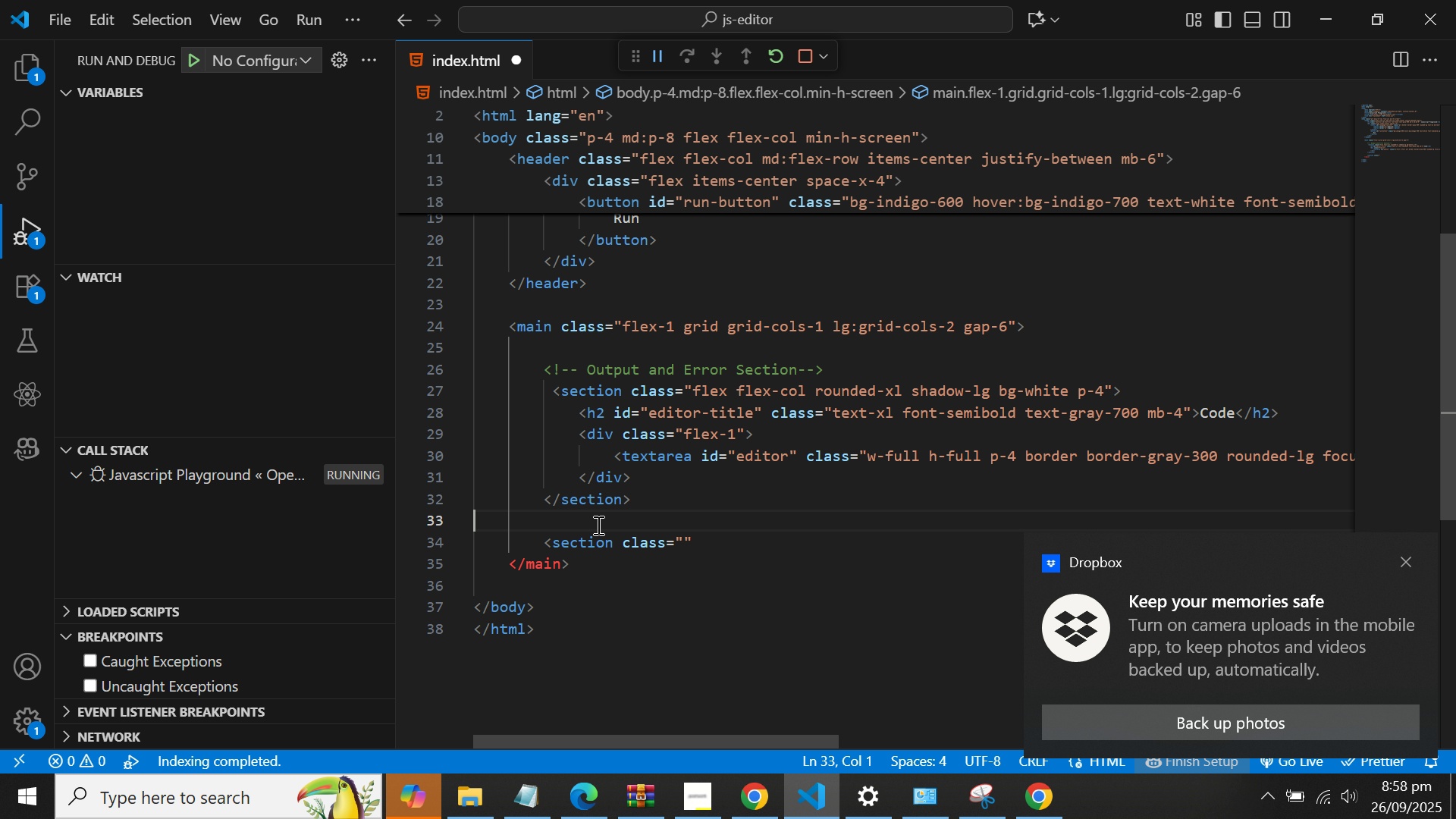 
key(Tab)
 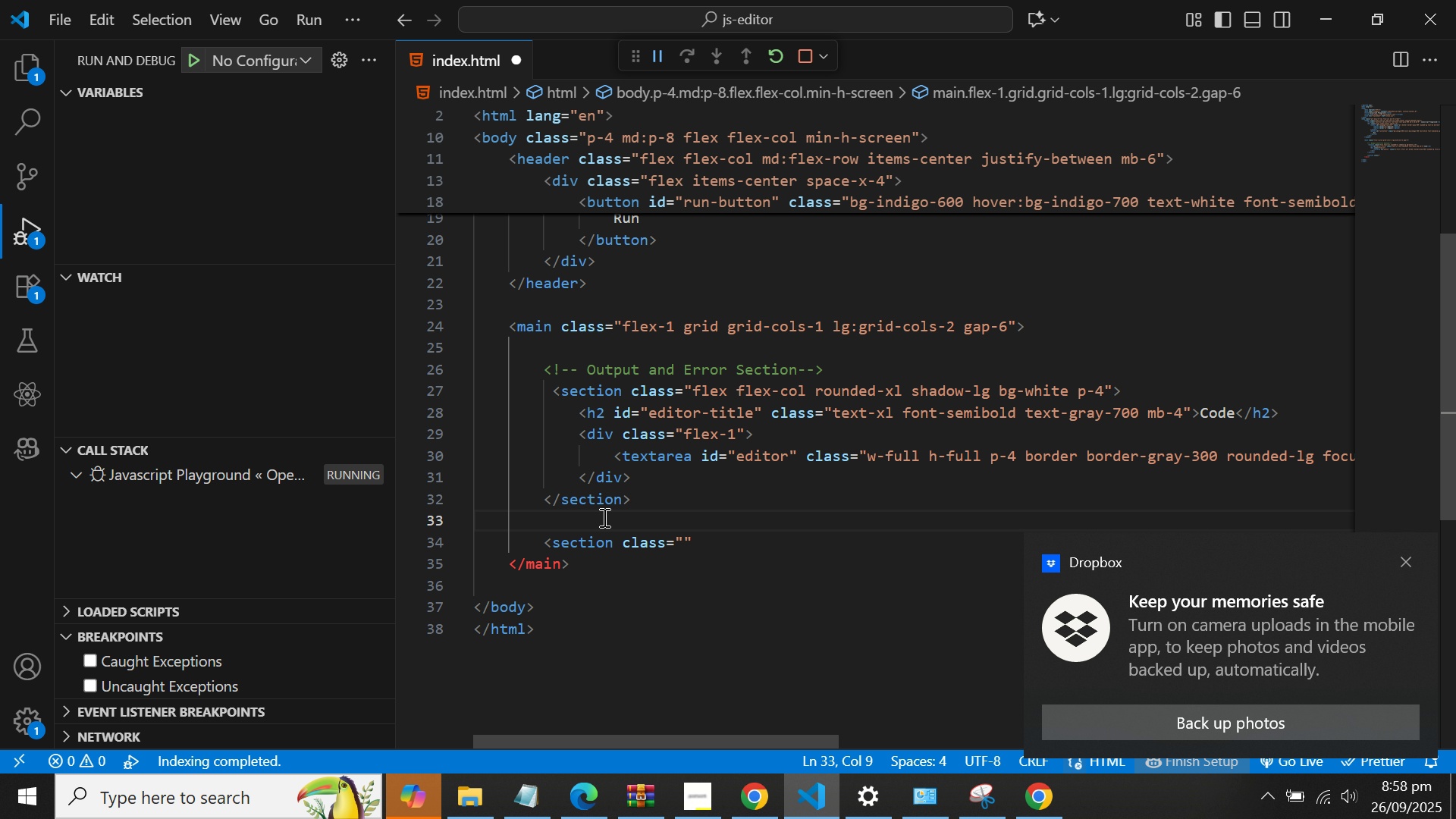 
key(Enter)
 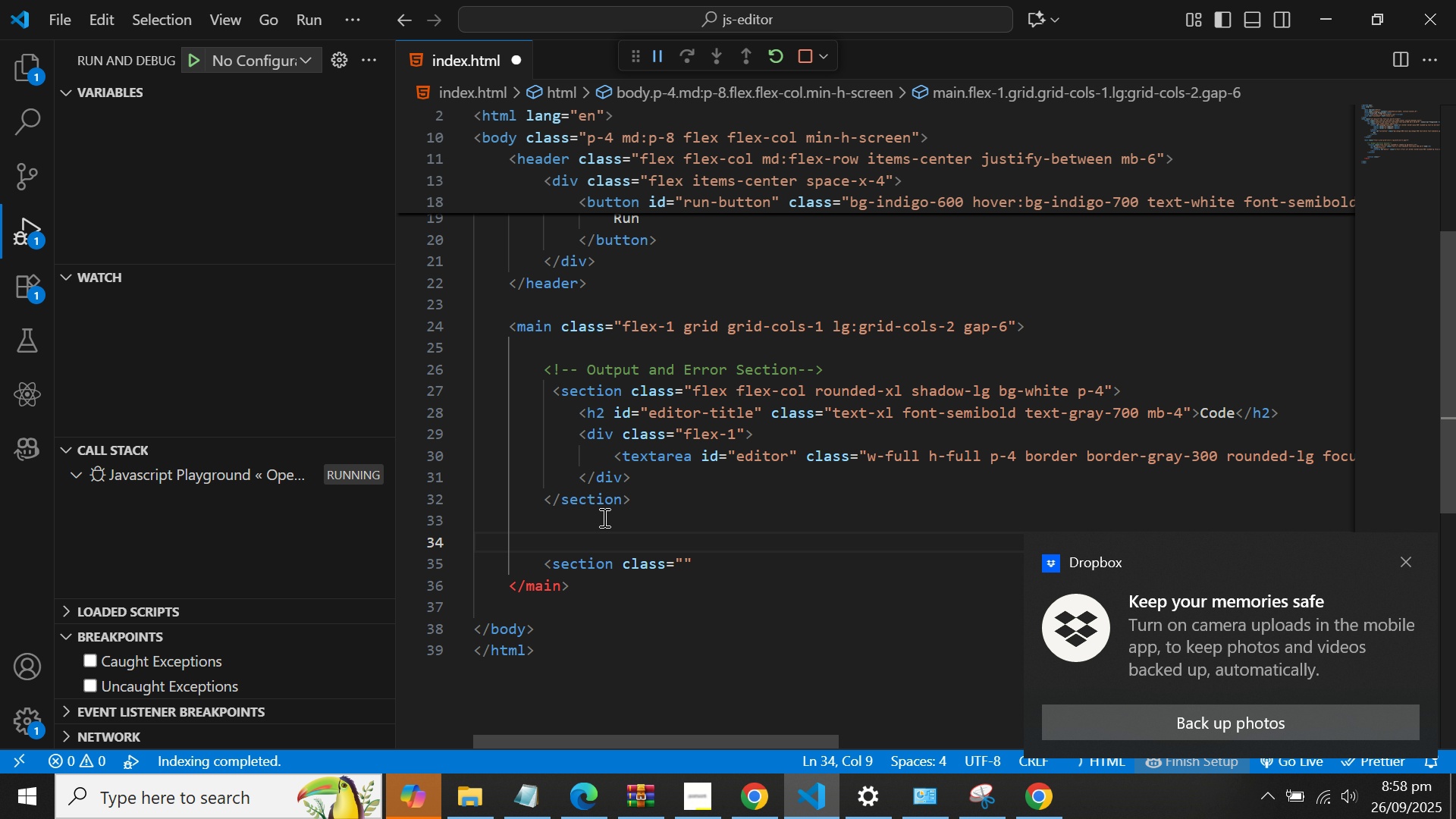 
key(Control+V)
 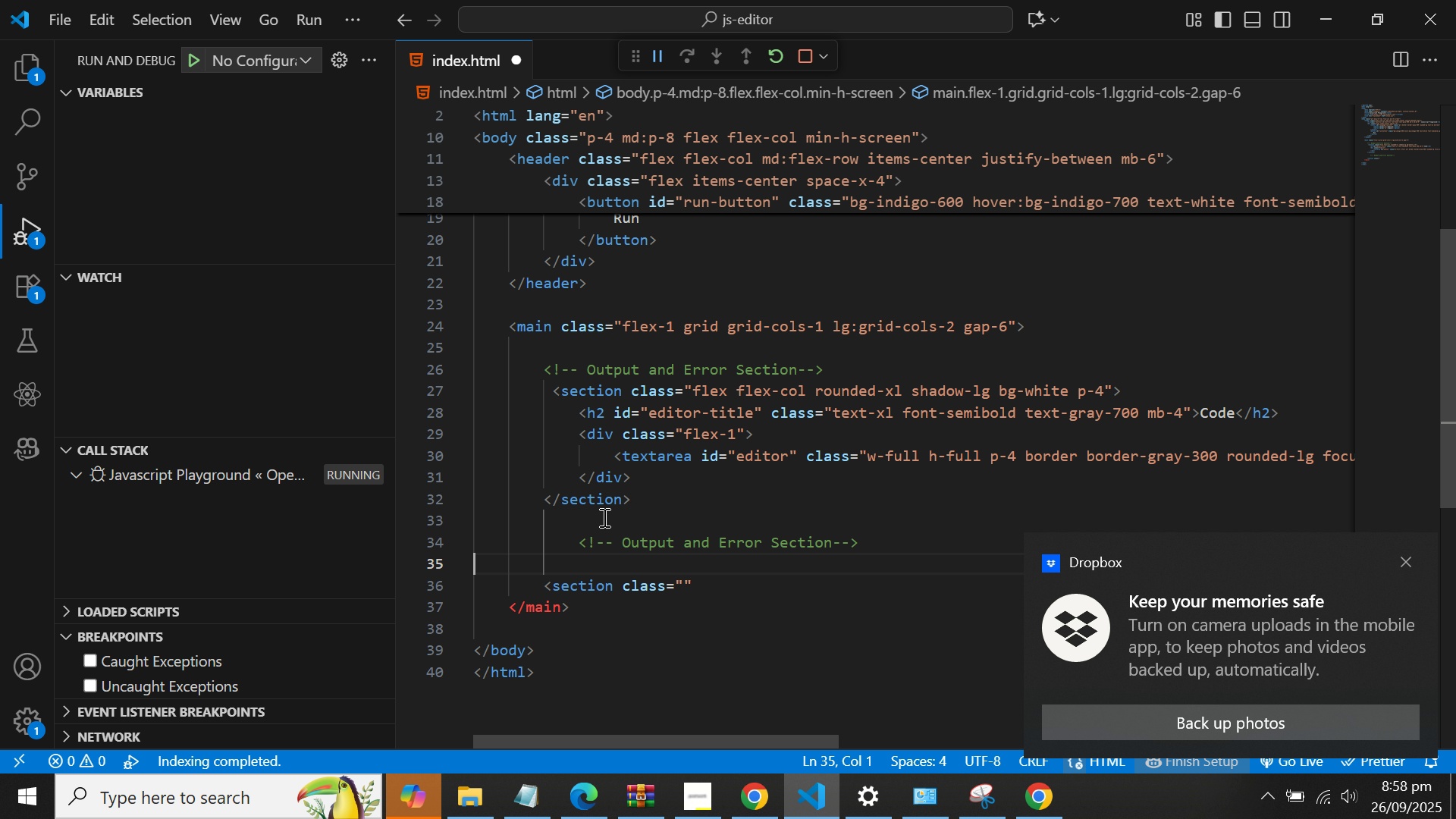 
key(ArrowUp)
 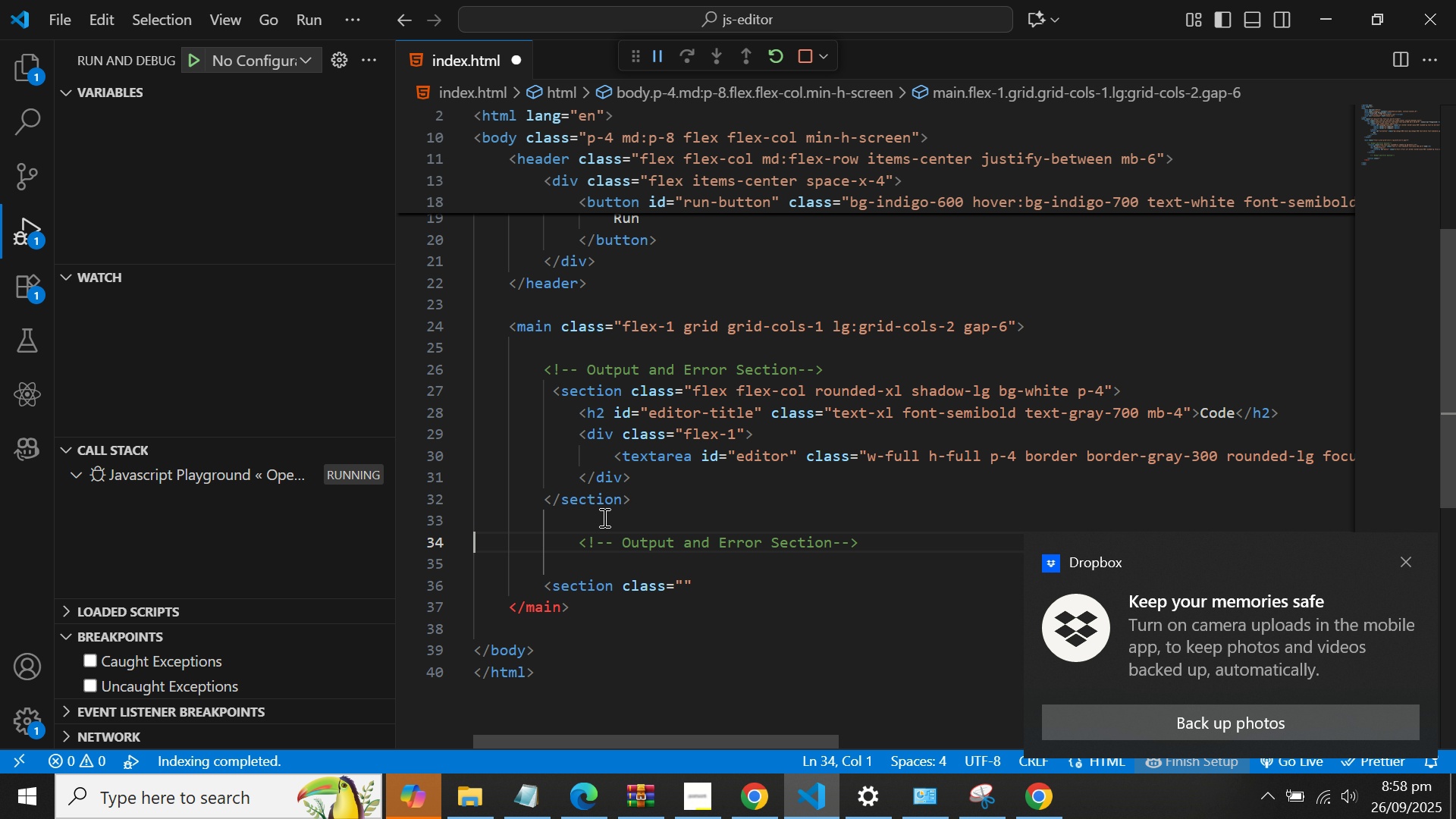 
key(ArrowUp)
 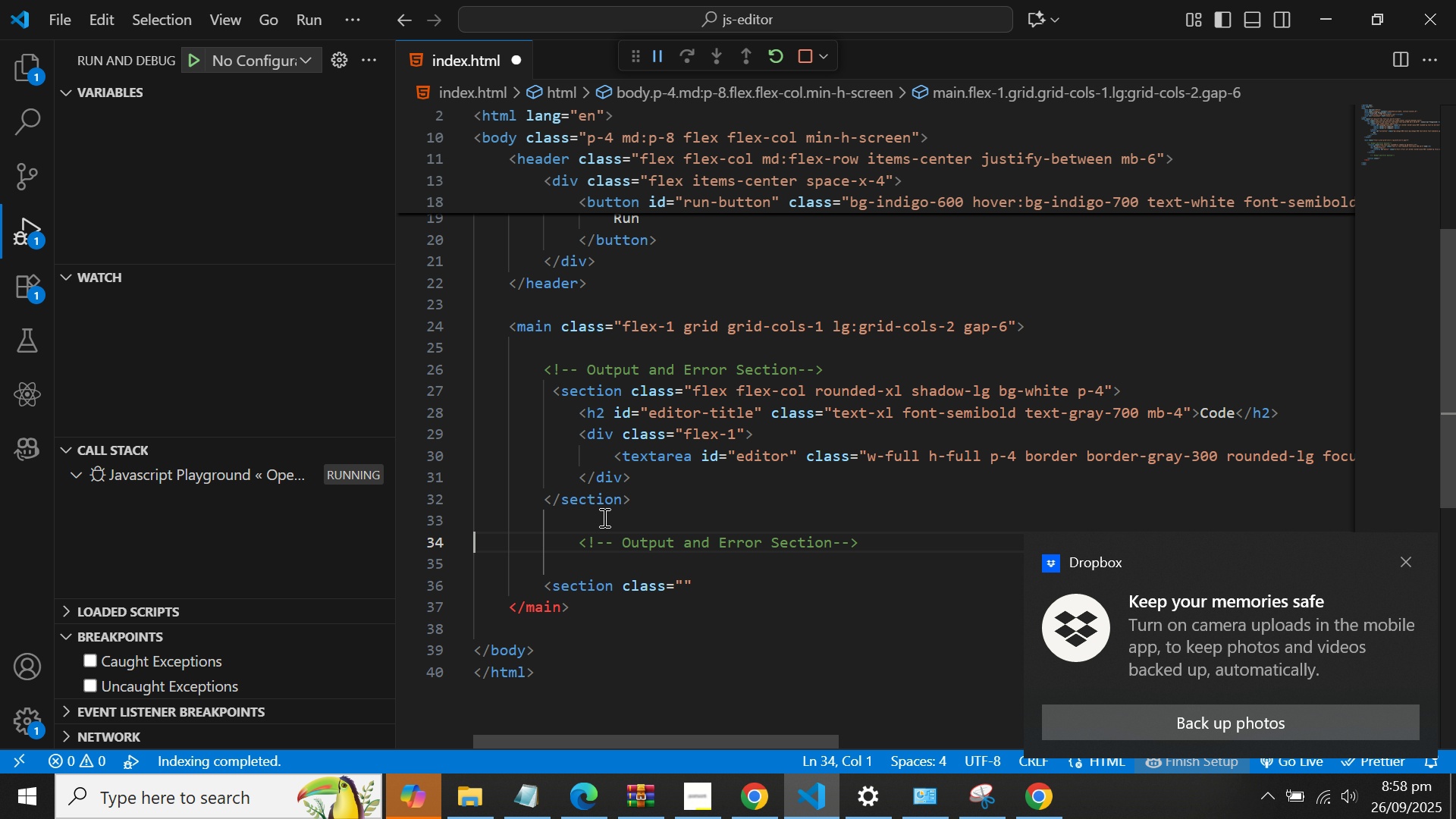 
key(ArrowRight)
 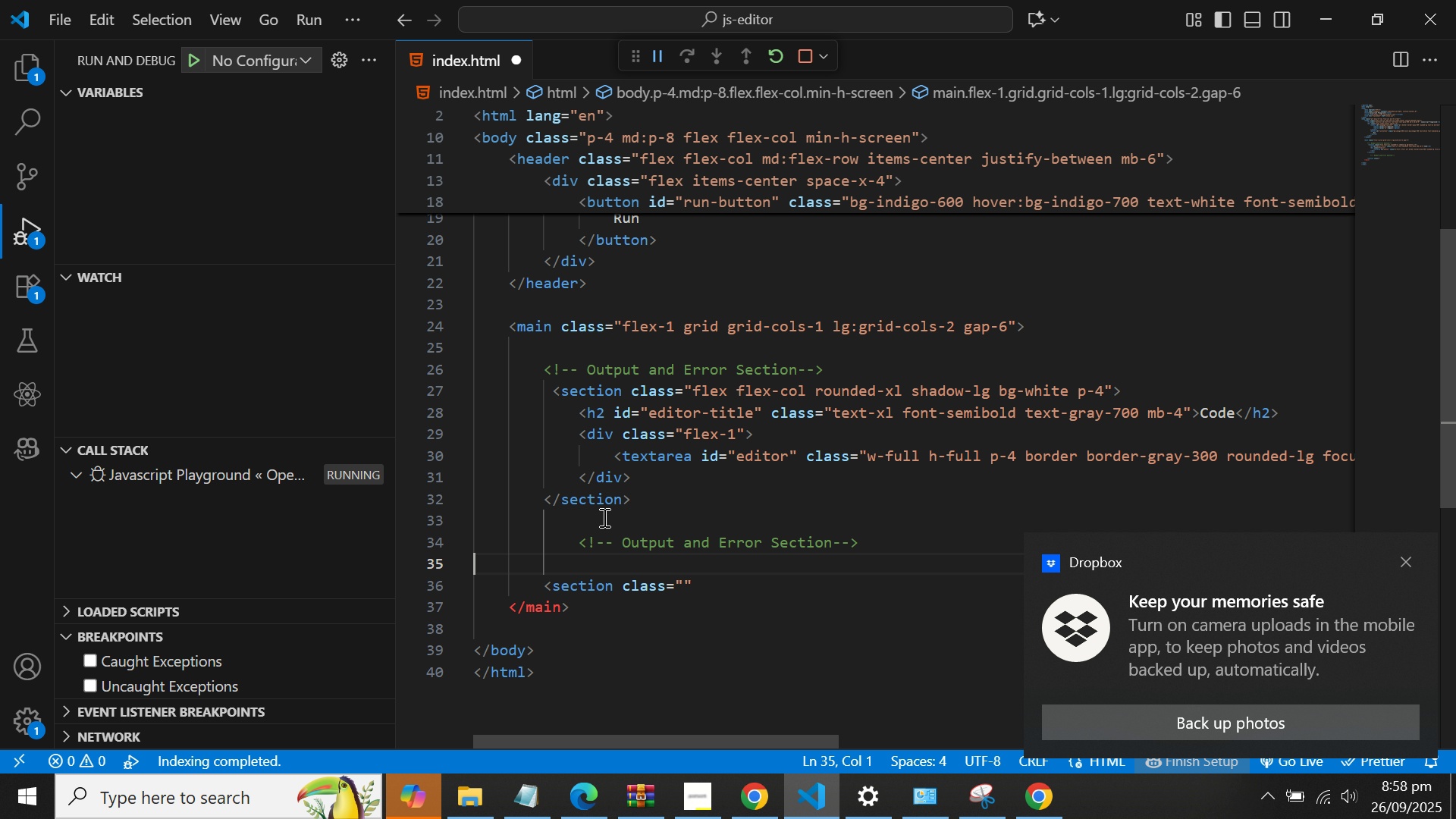 
key(ArrowDown)
 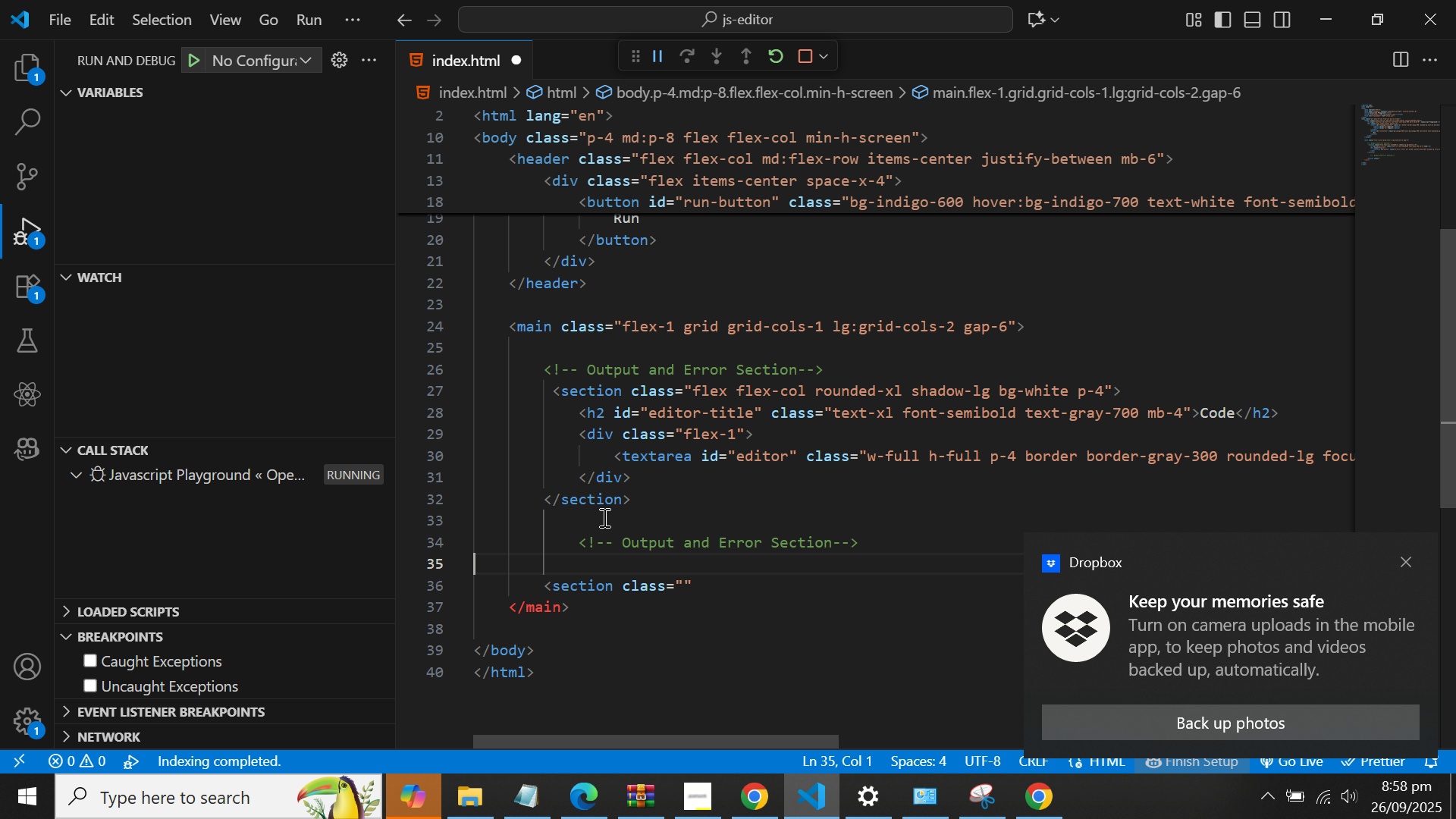 
key(ArrowRight)
 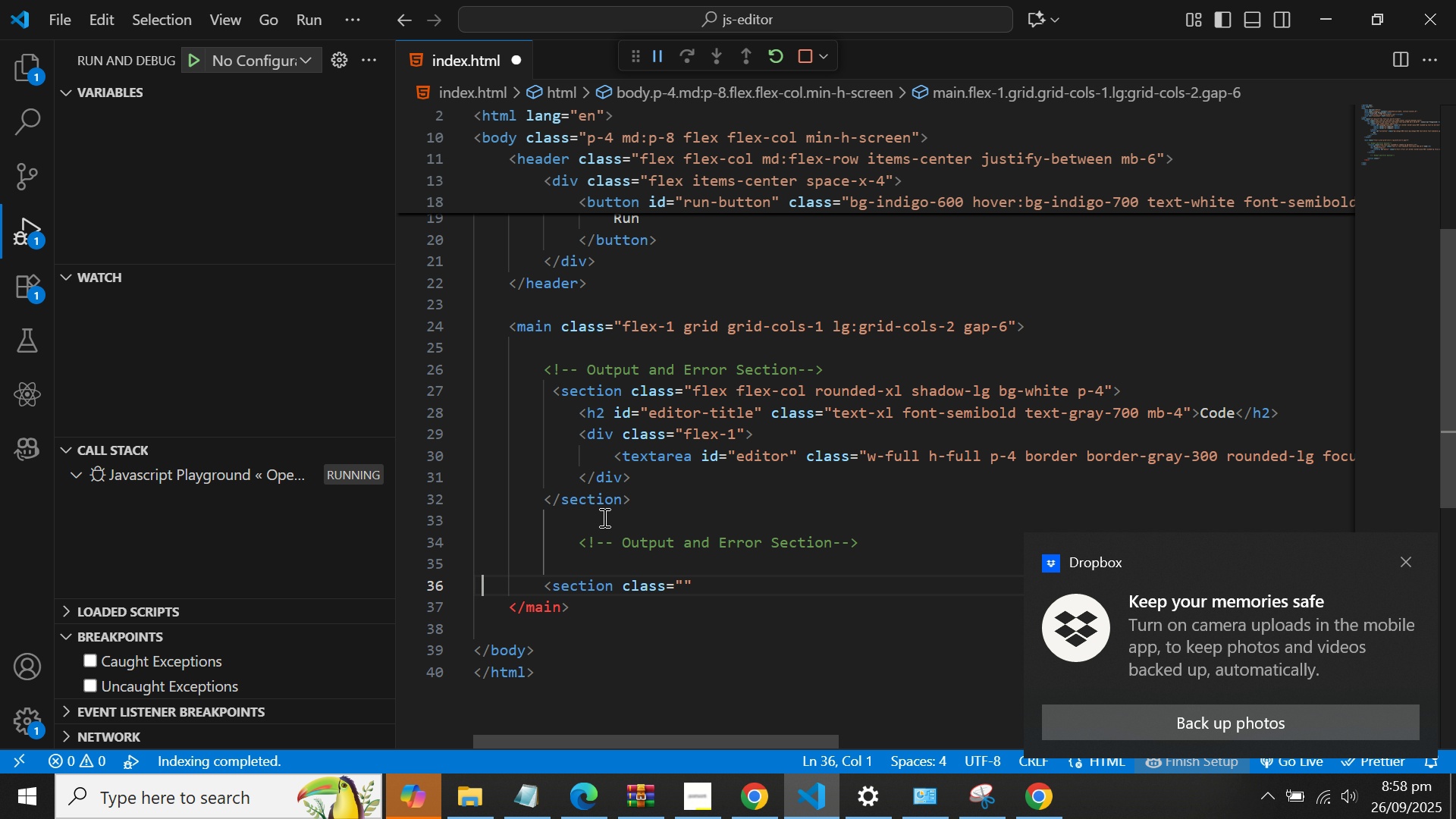 
key(ArrowRight)
 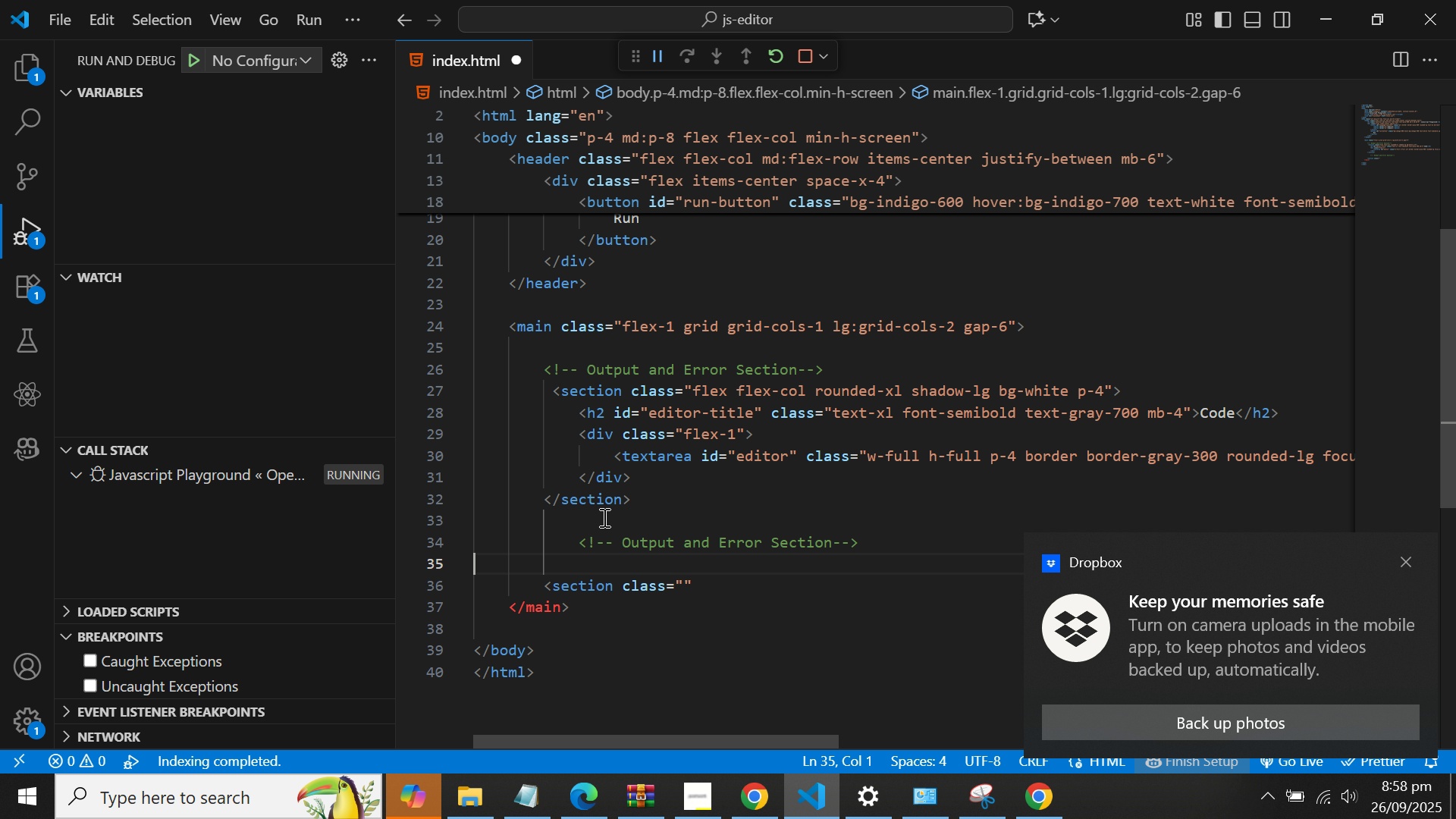 
key(ArrowUp)
 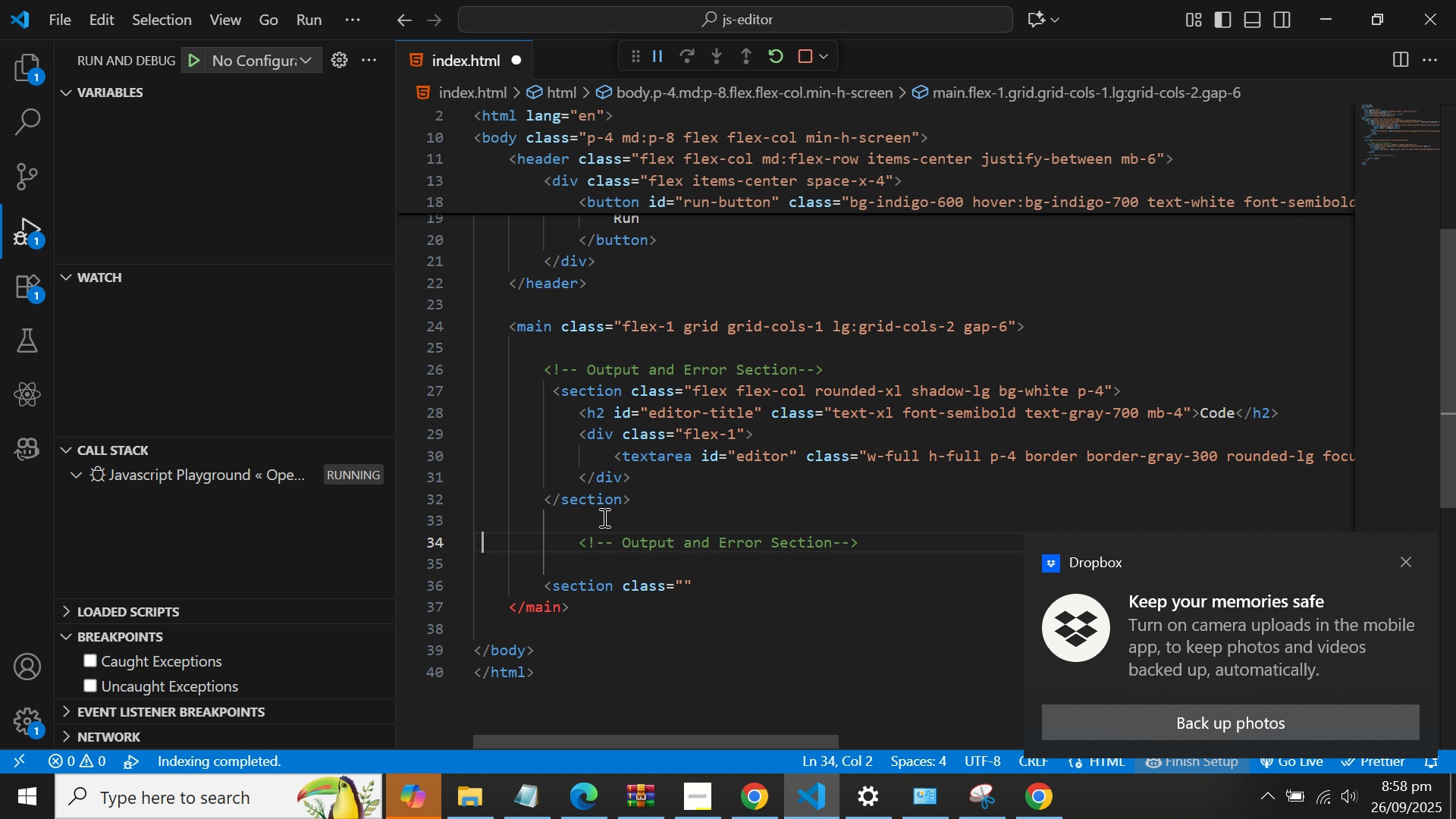 
key(ArrowUp)
 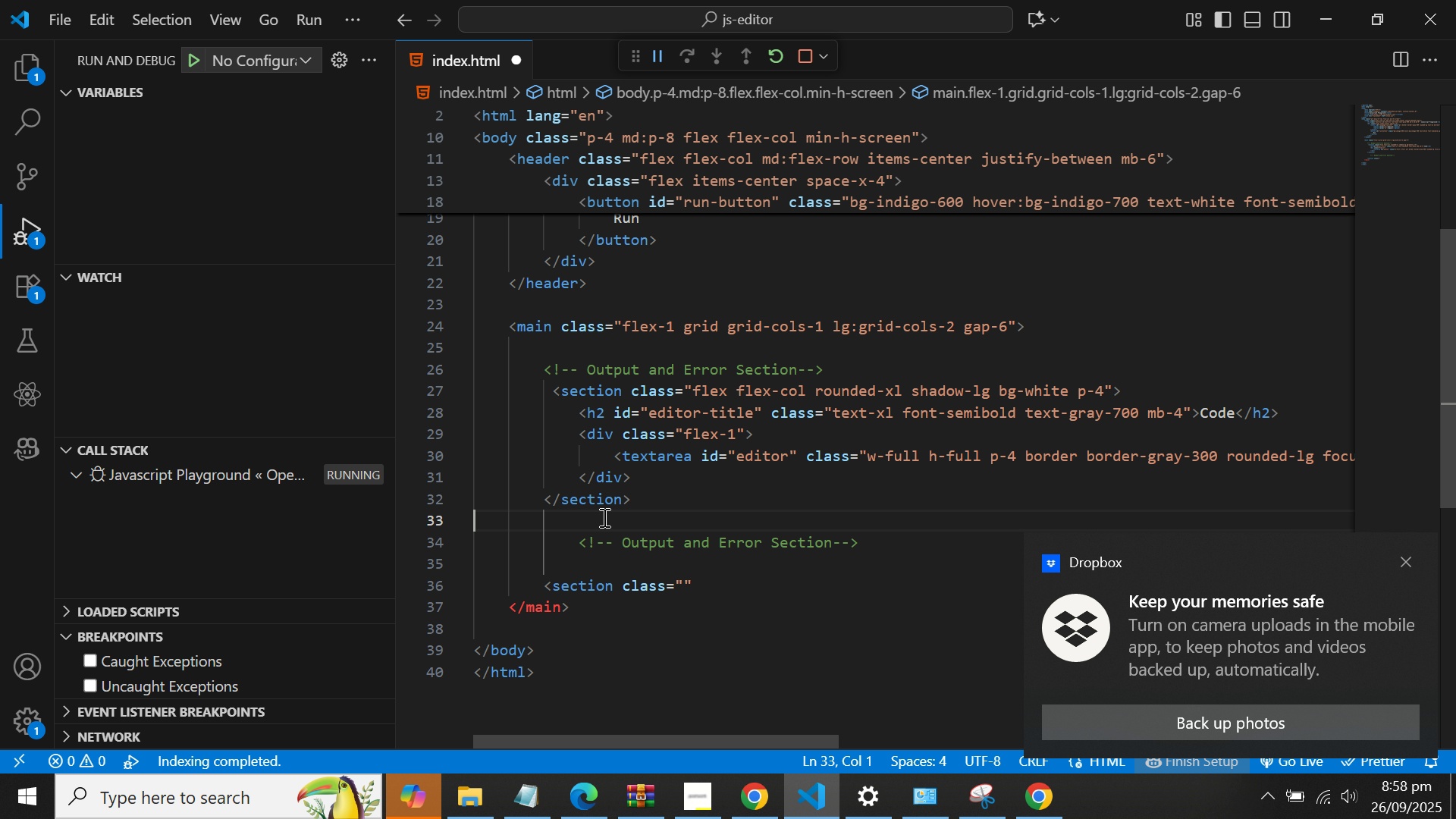 
key(ArrowUp)
 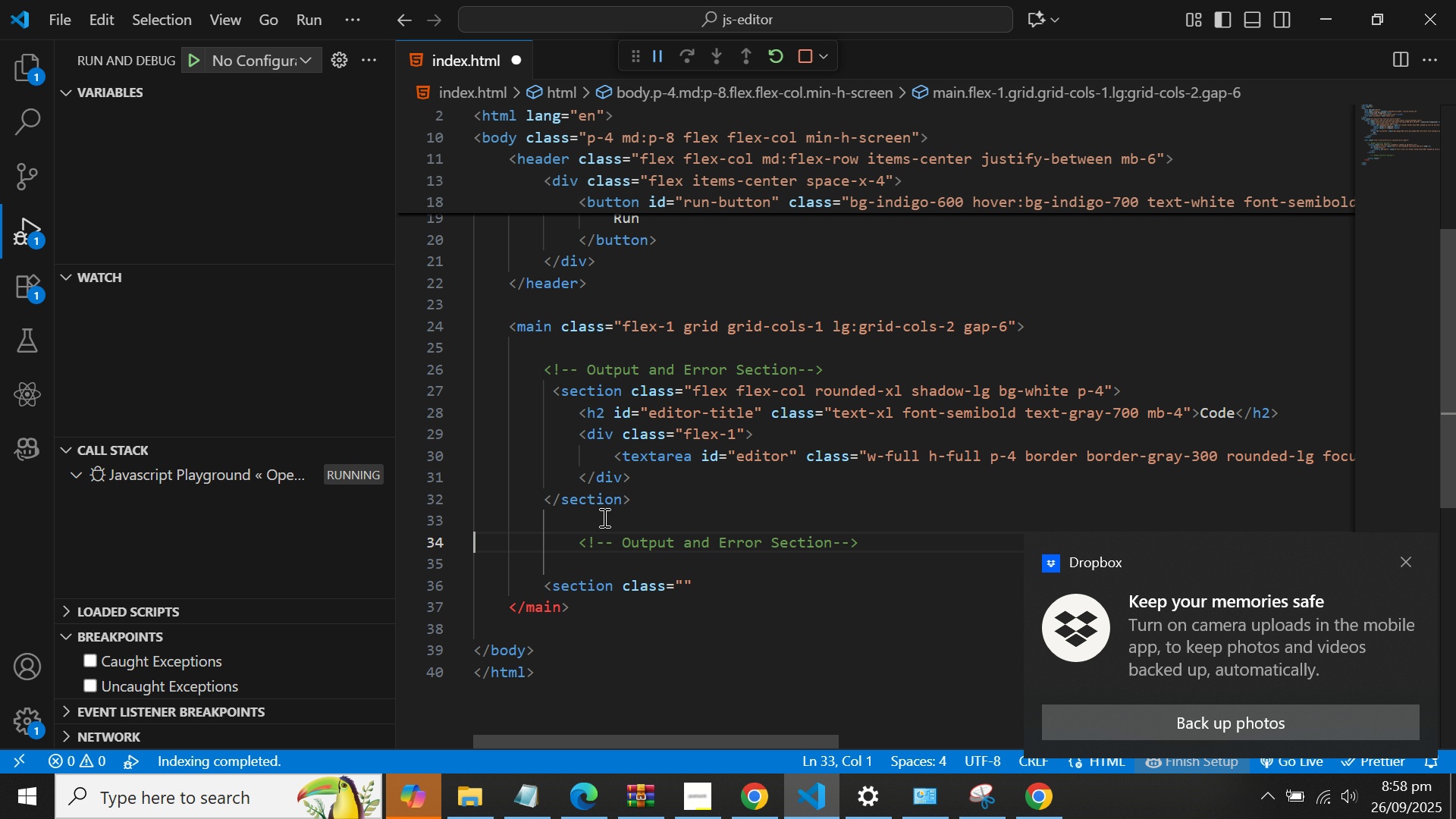 
key(ArrowRight)
 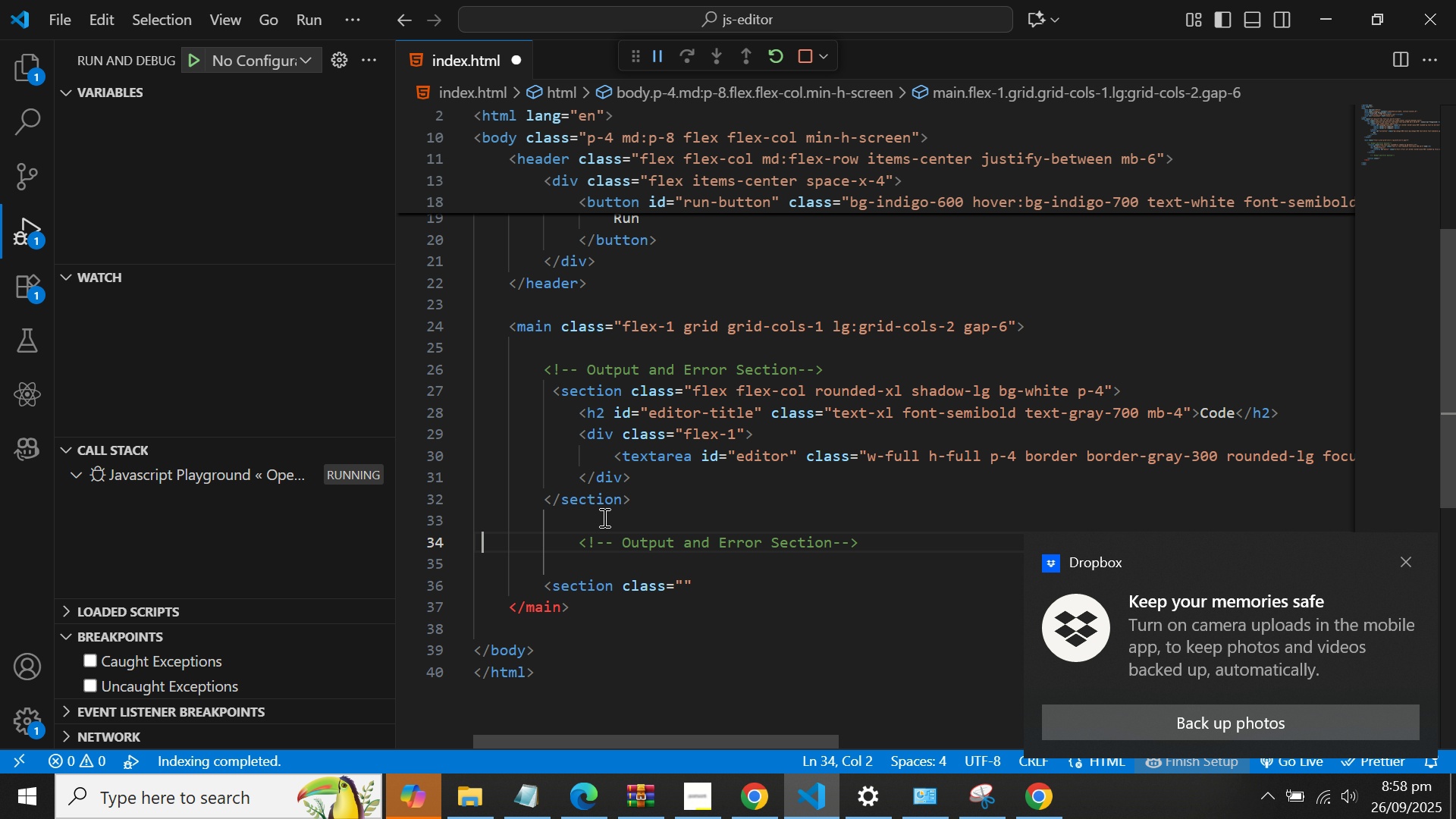 
key(ArrowRight)
 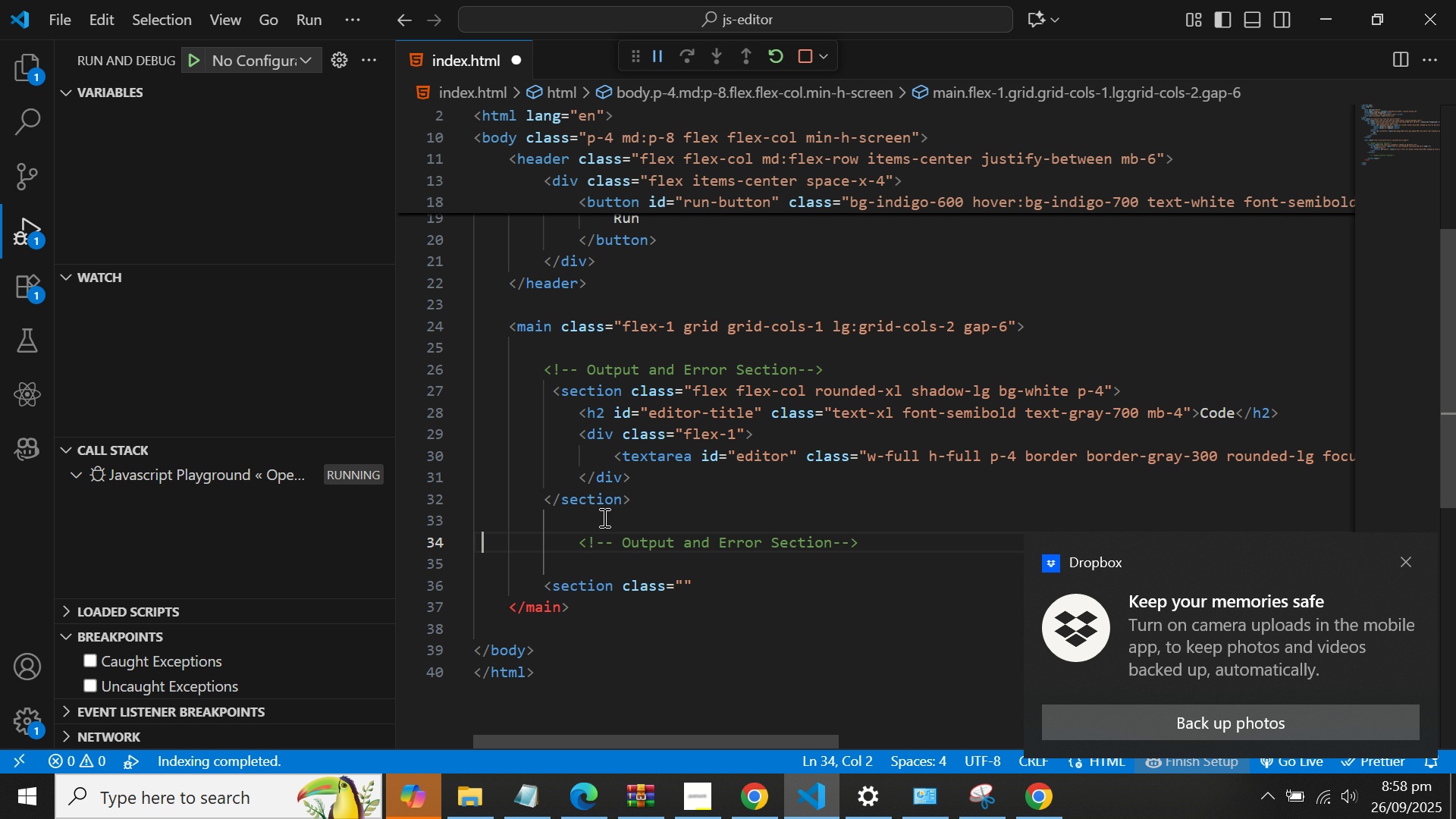 
key(CapsLock)
 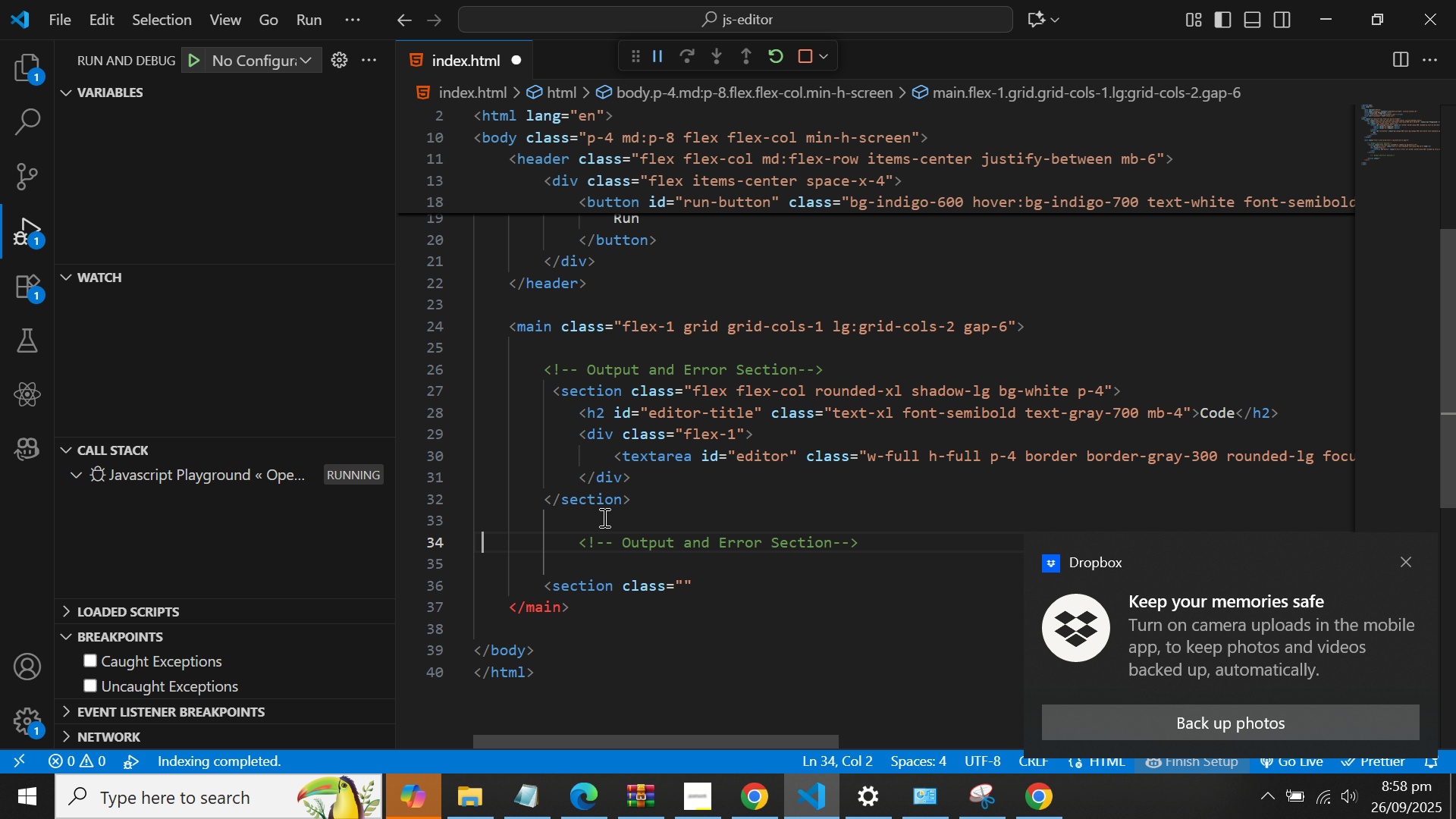 
key(CapsLock)
 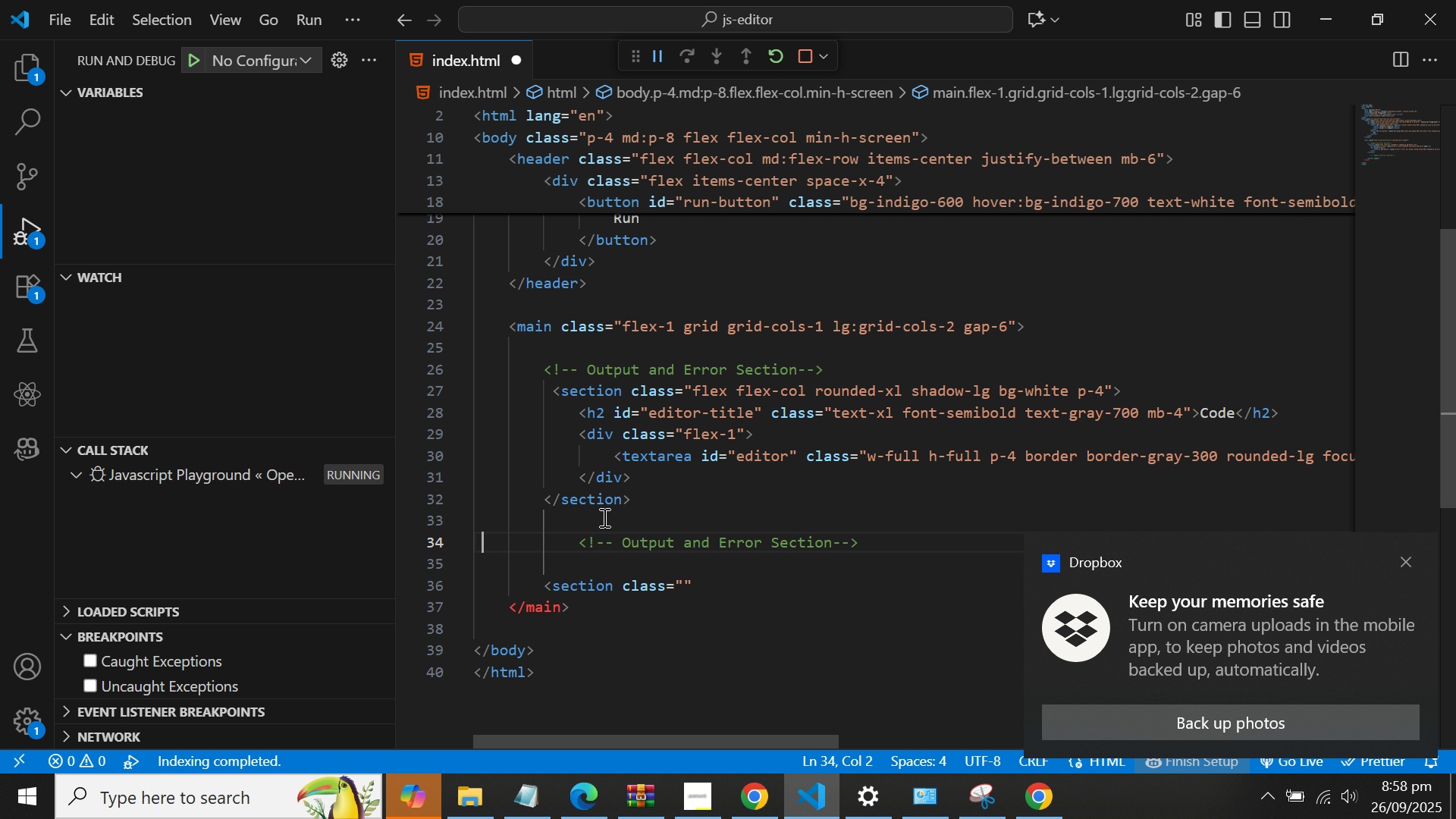 
key(CapsLock)
 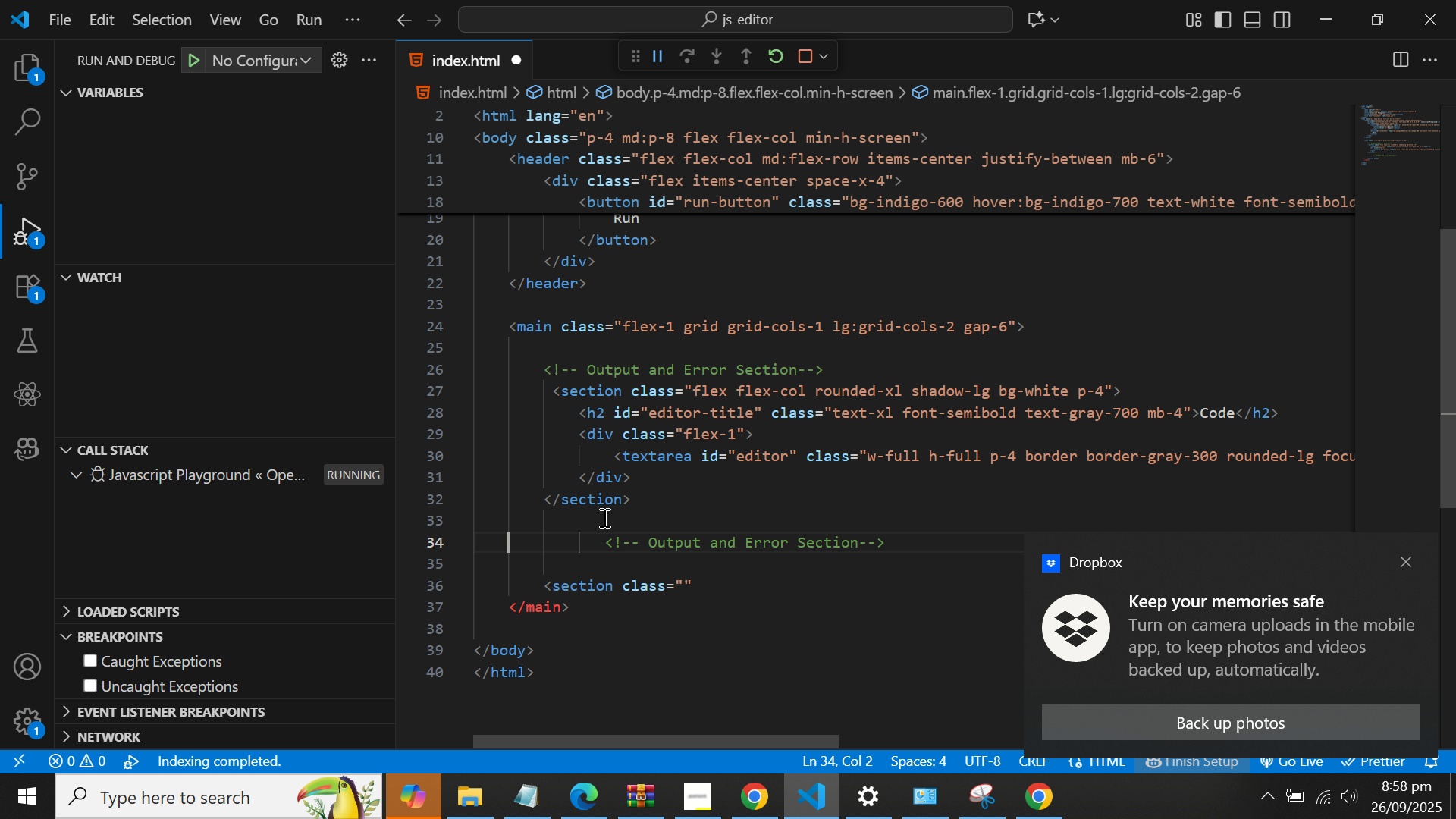 
key(Tab)
 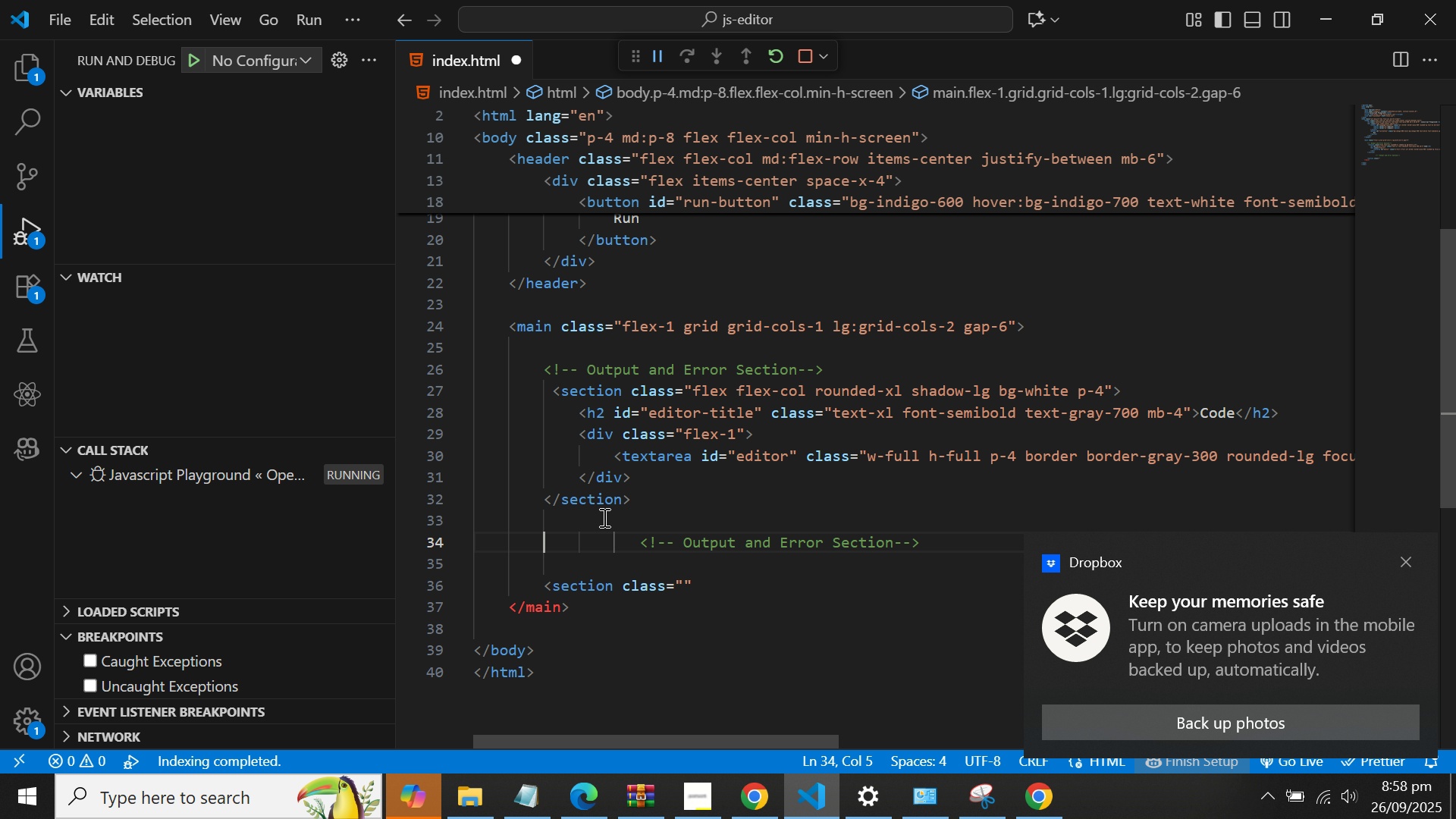 
key(Tab)
 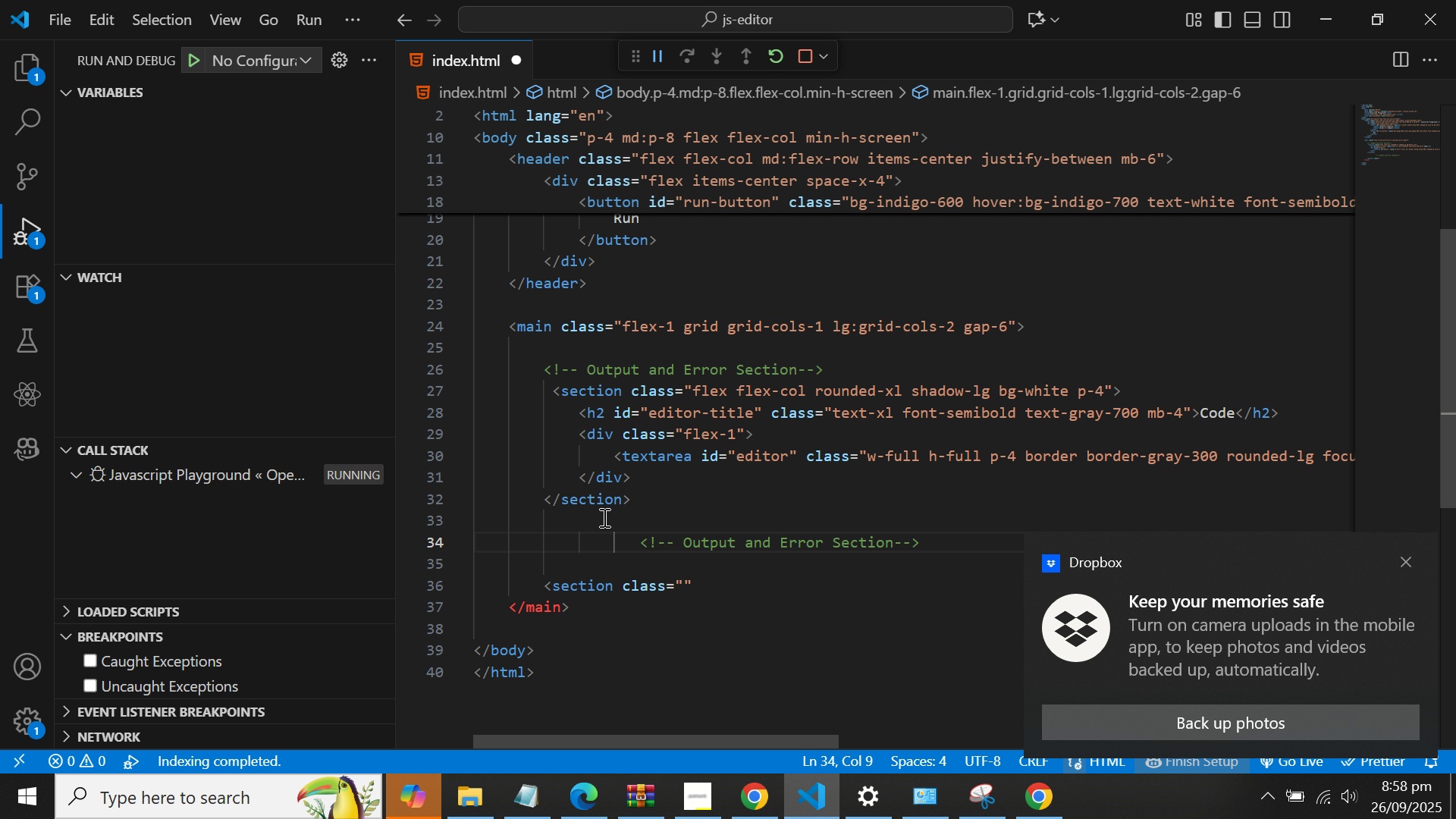 
key(Backspace)
 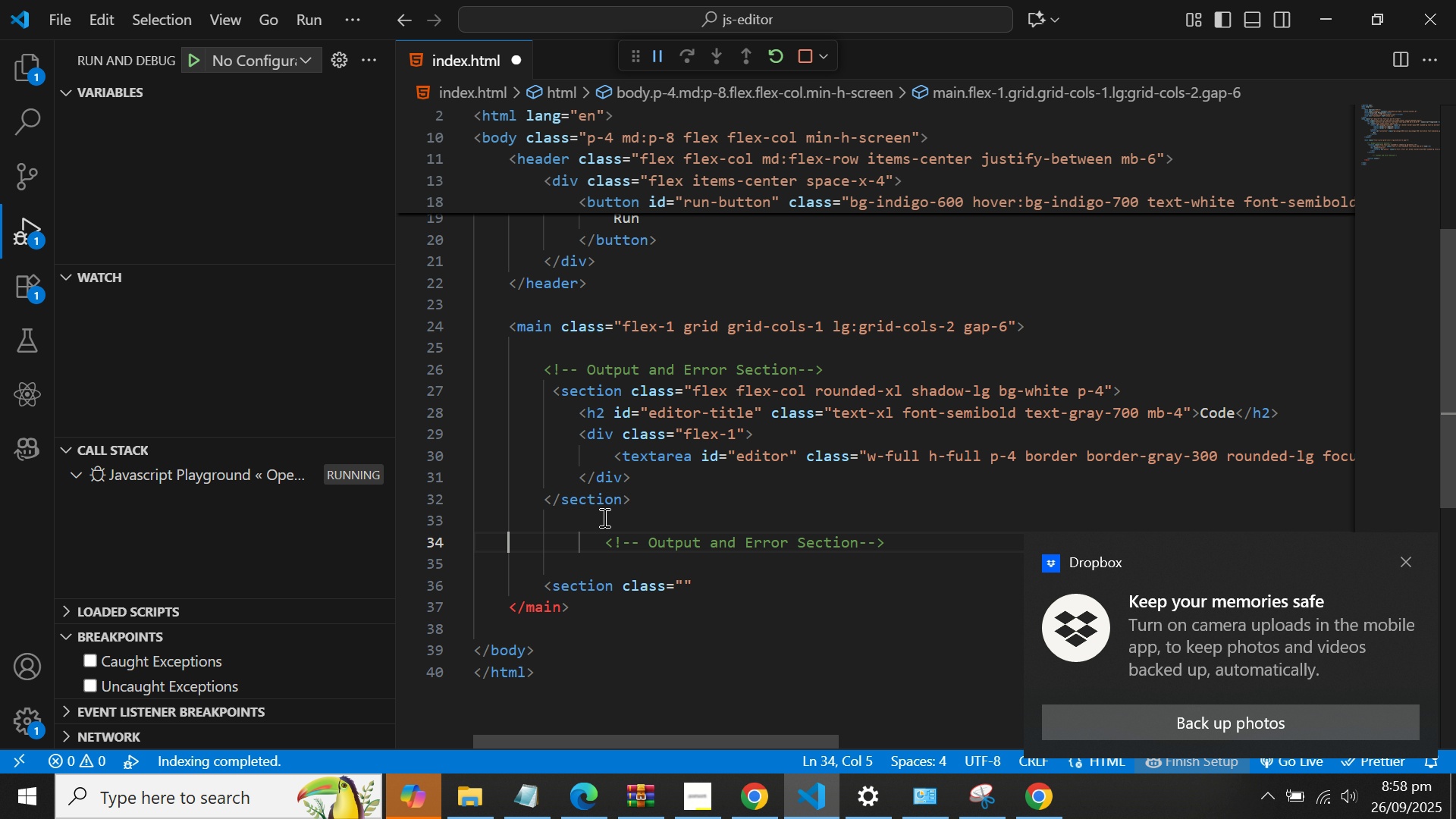 
key(Backspace)
 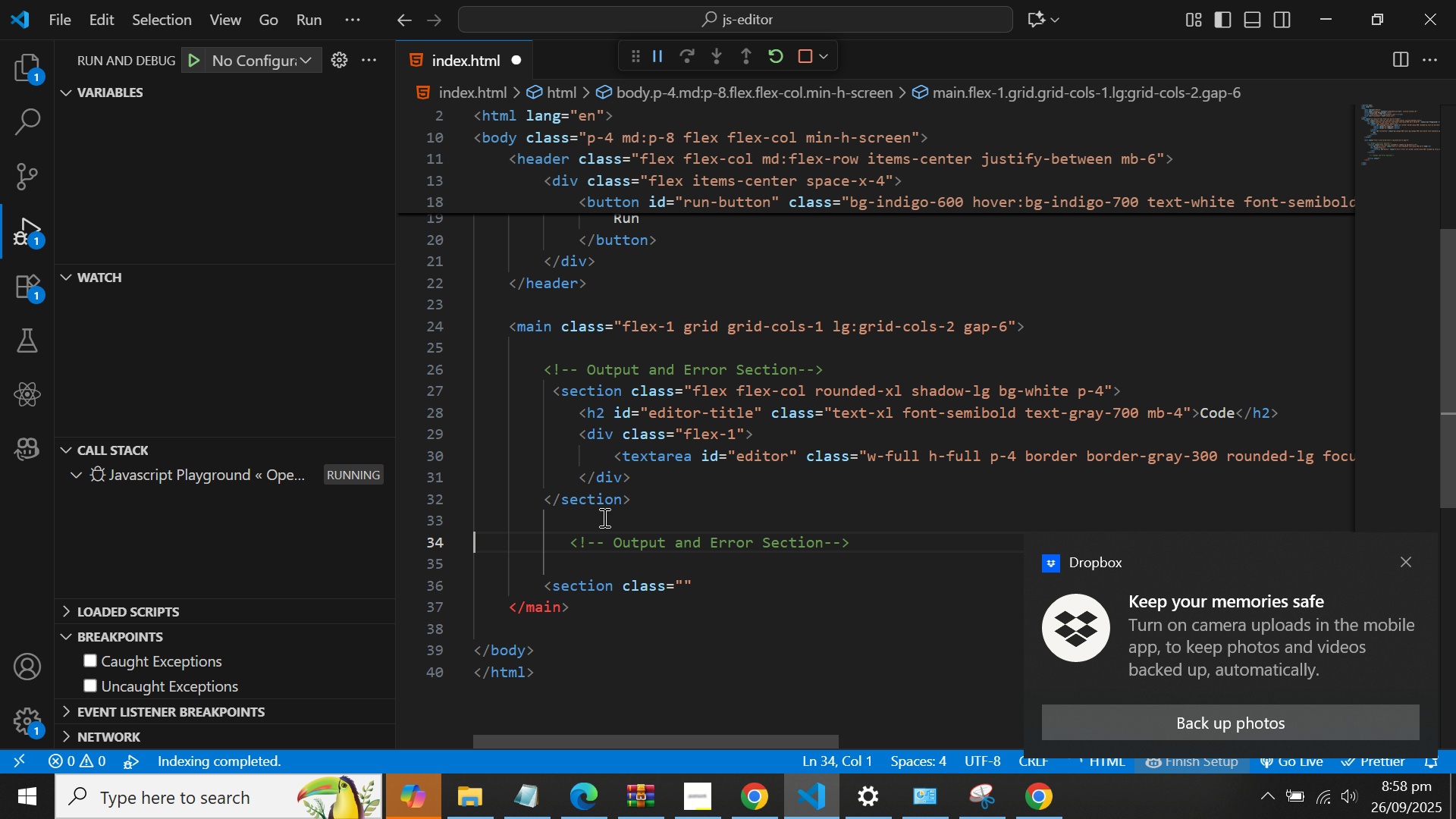 
key(Backspace)
 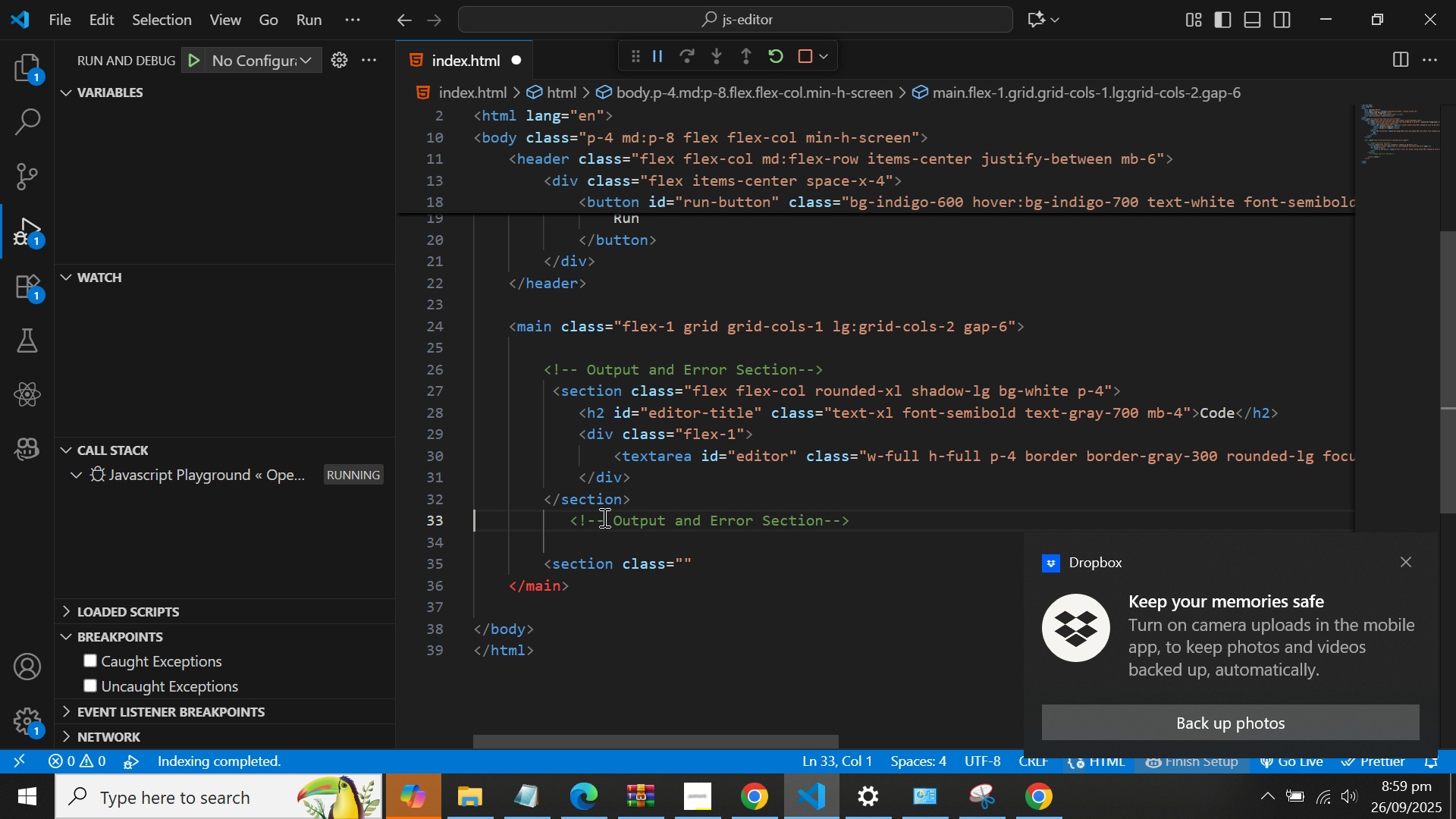 
key(ArrowRight)
 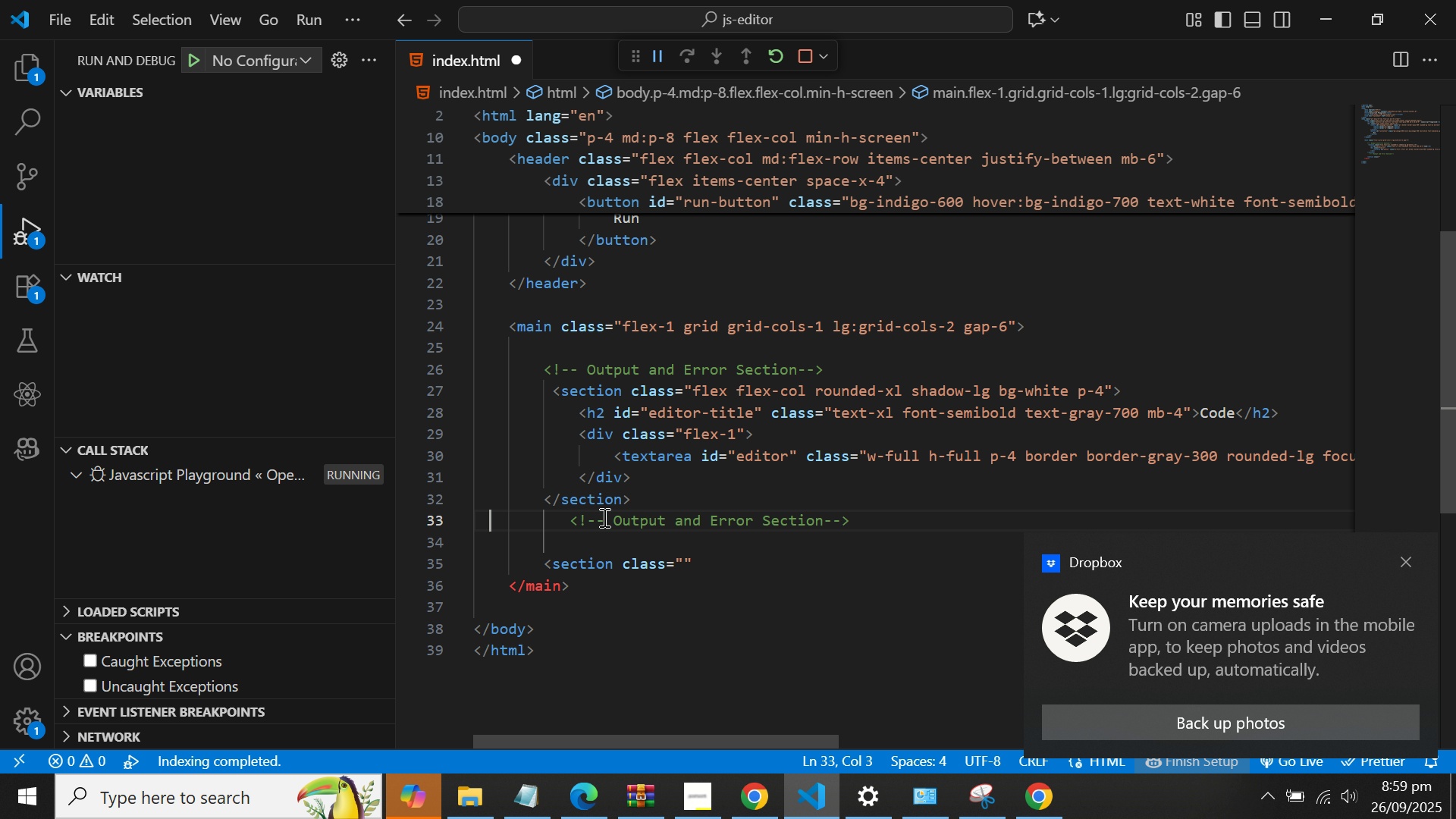 
key(ArrowRight)
 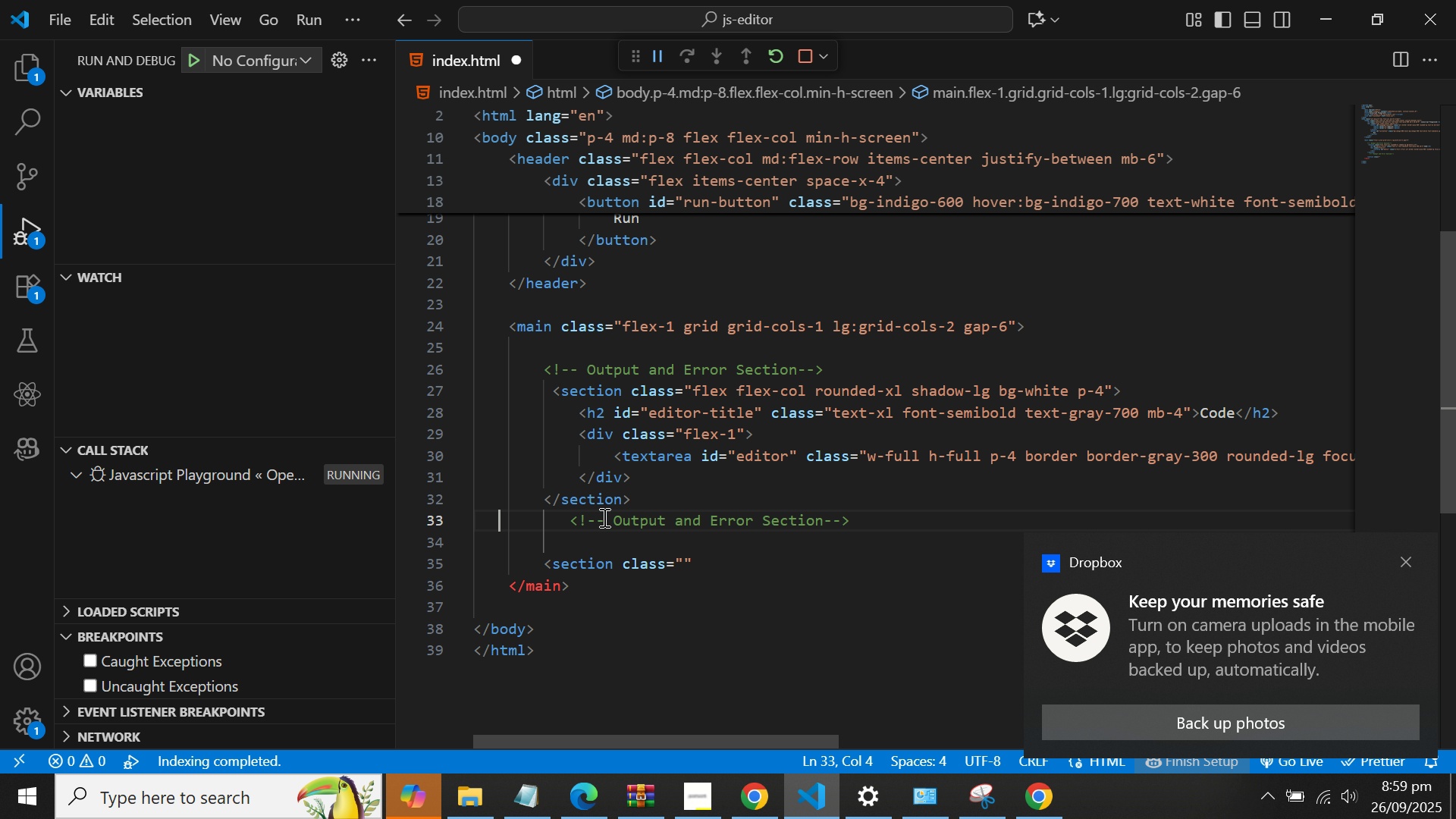 
hold_key(key=ArrowRight, duration=0.78)
 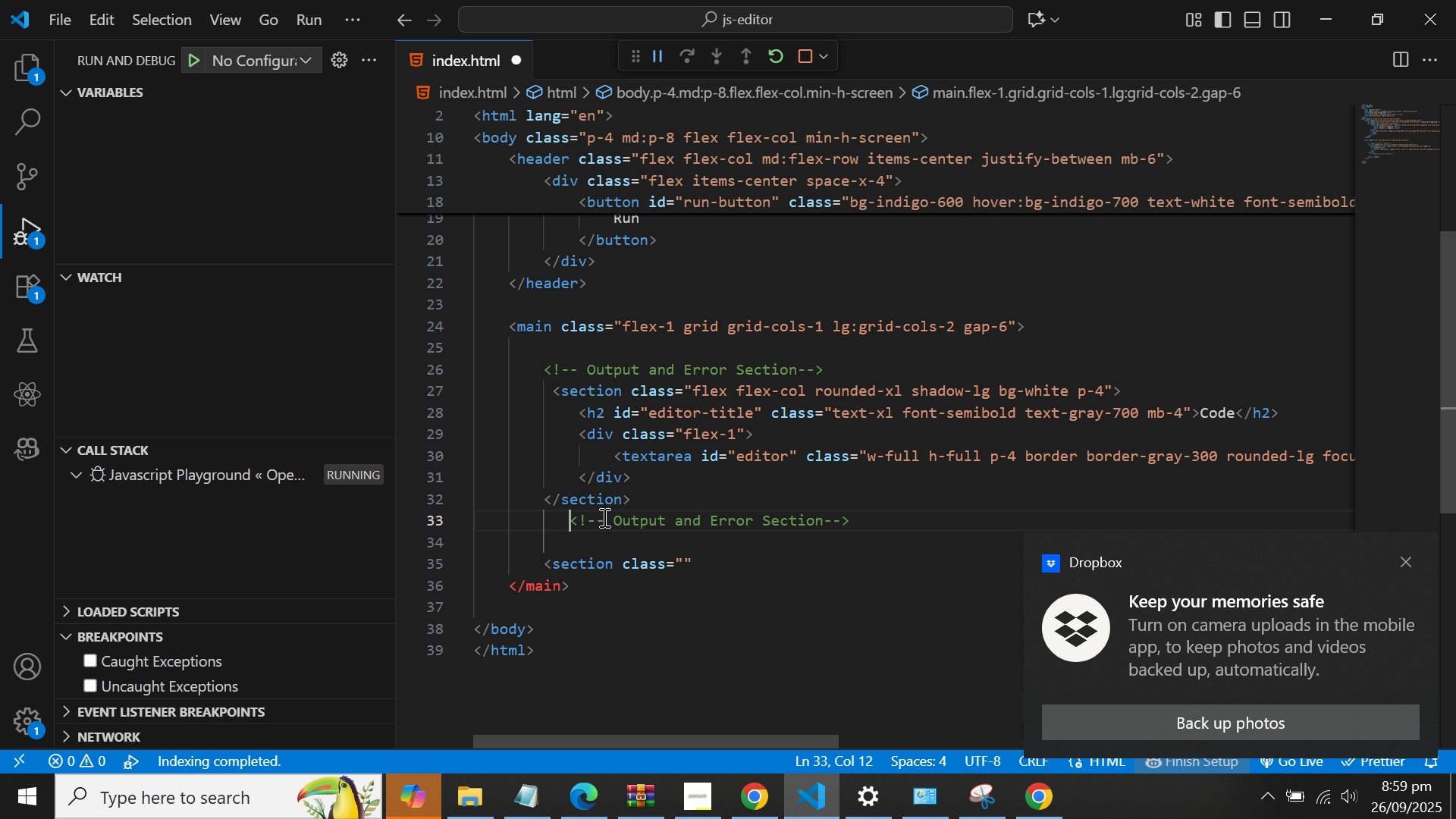 
key(ArrowLeft)
 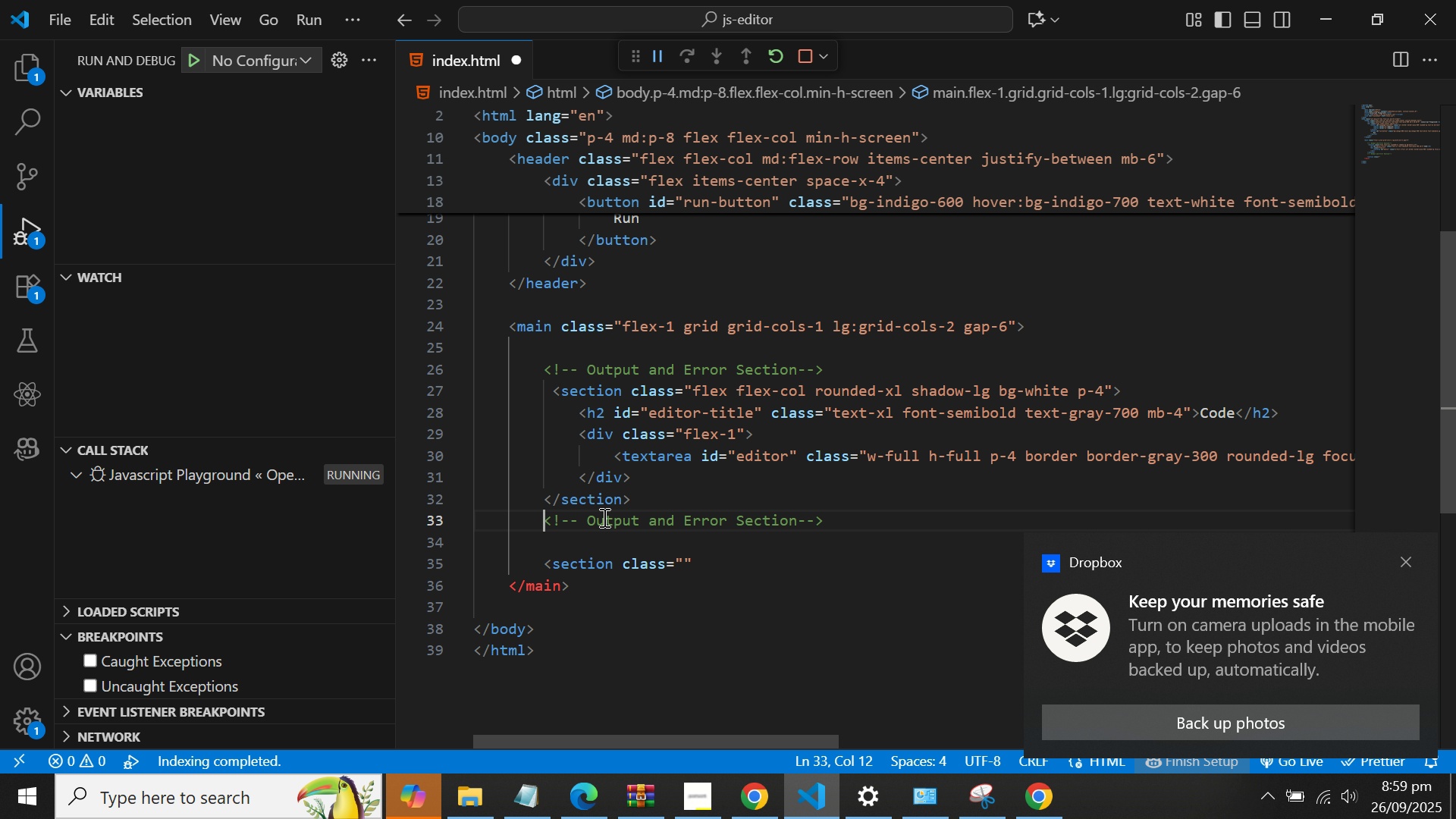 
key(Backspace)
 